 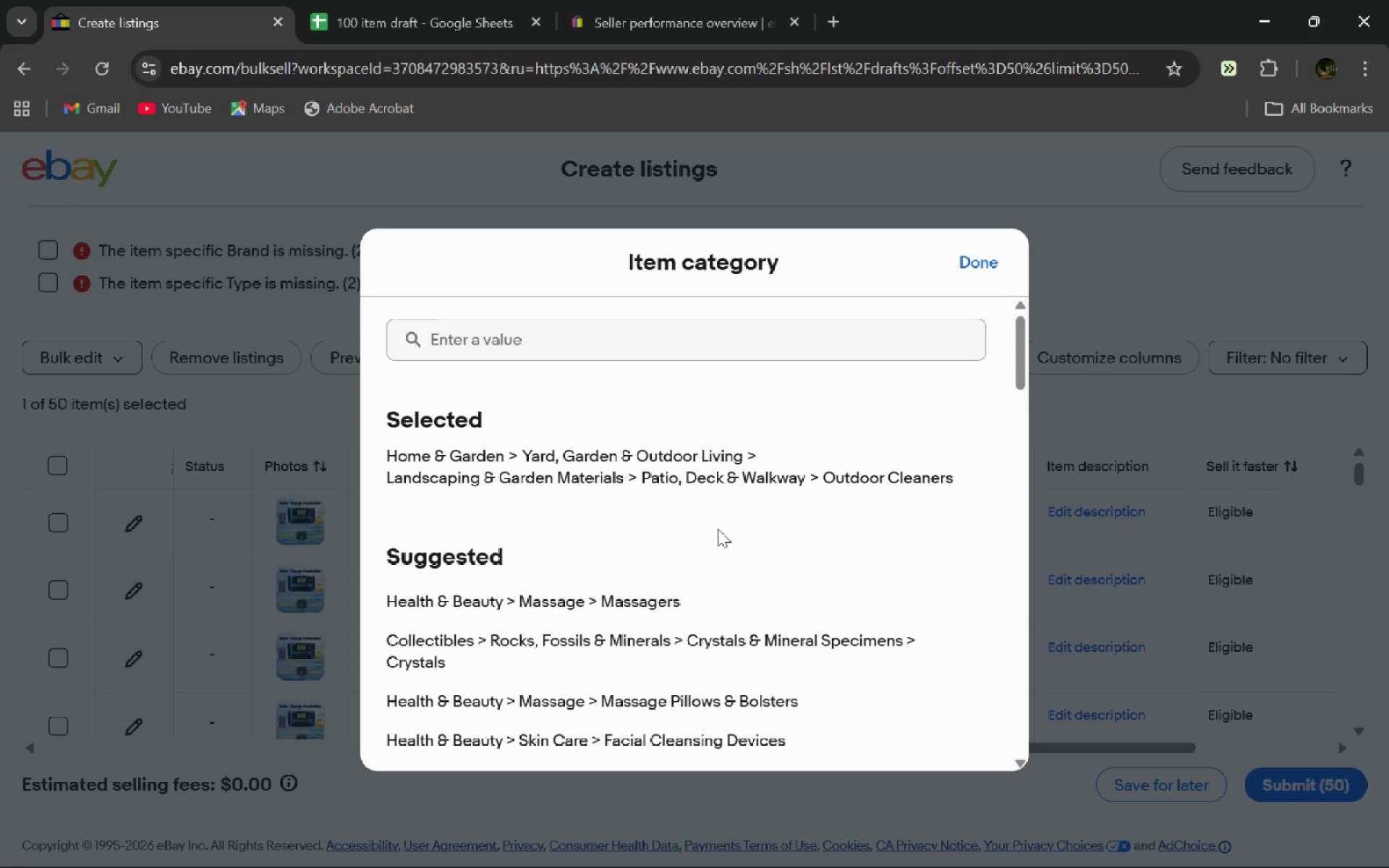 
left_click([647, 357])
 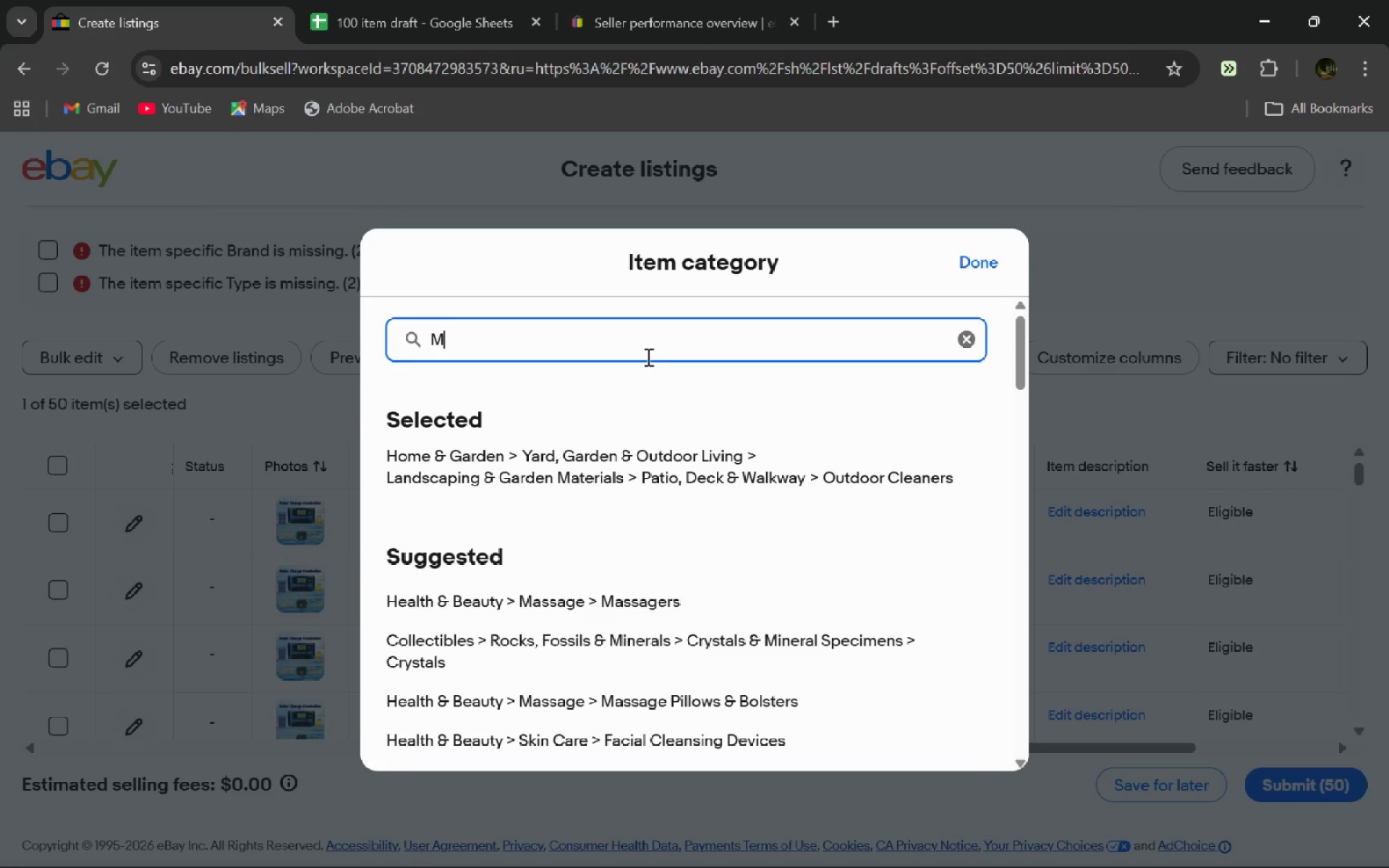 
type(Massage)
 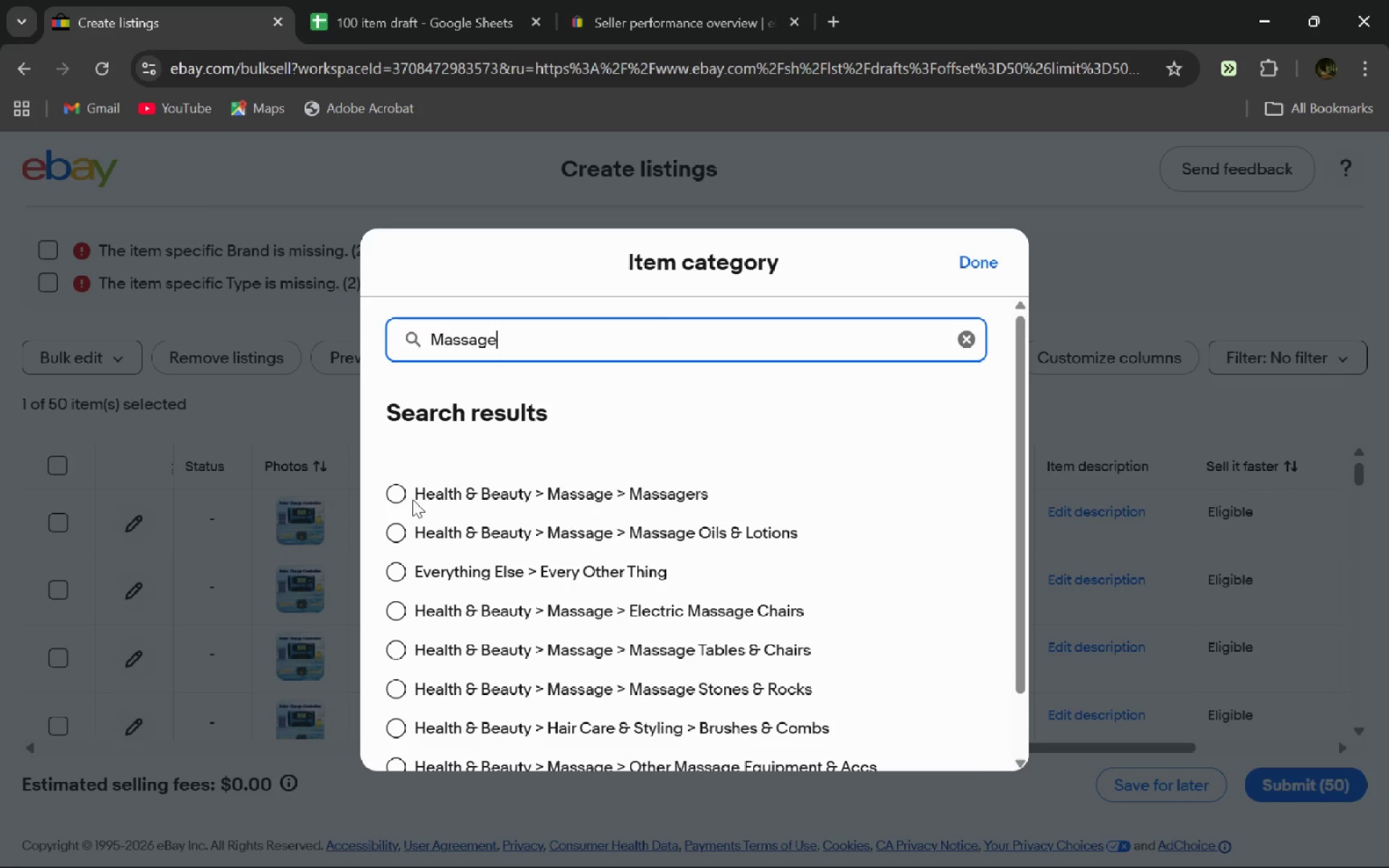 
left_click([389, 483])
 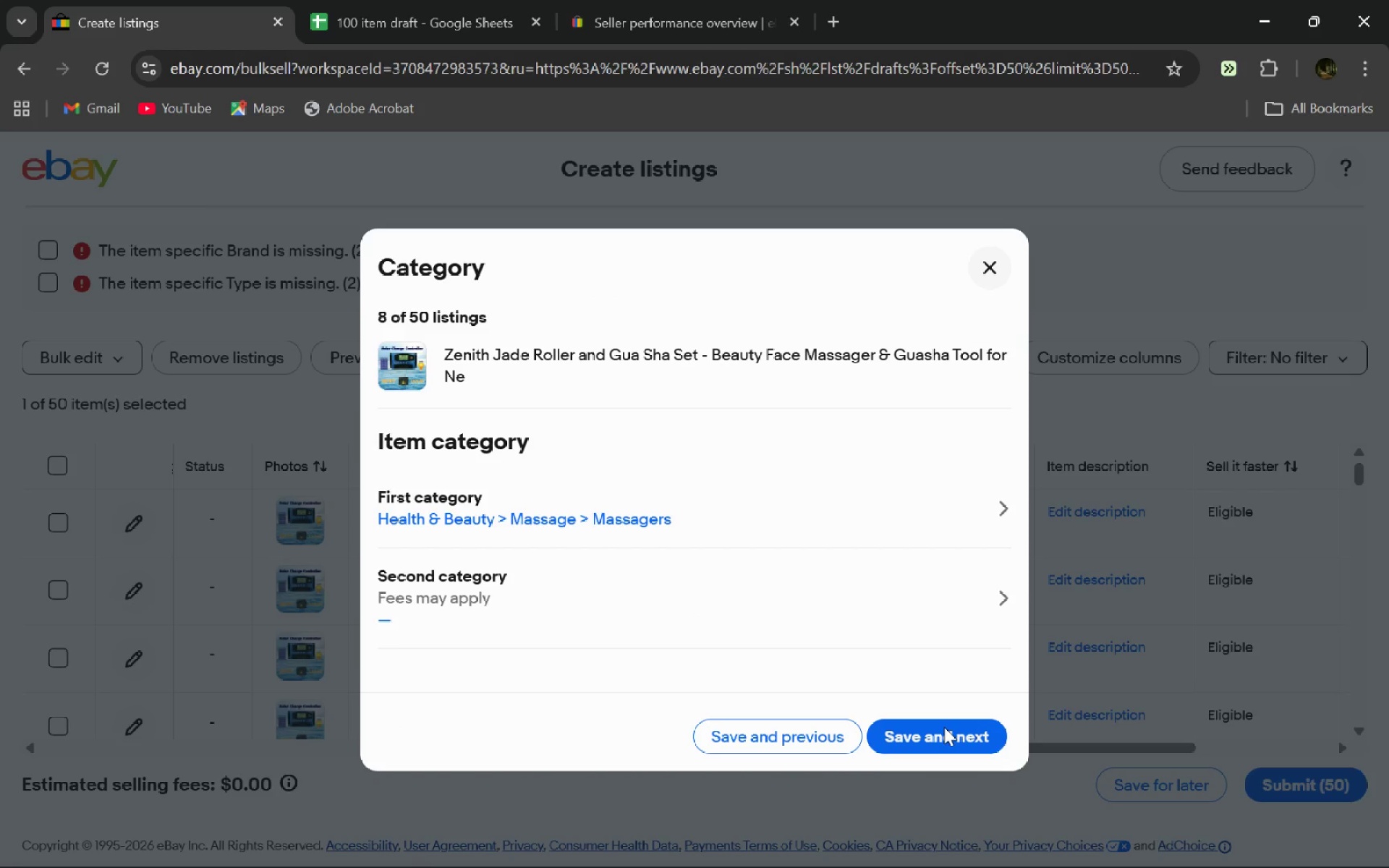 
left_click([944, 727])
 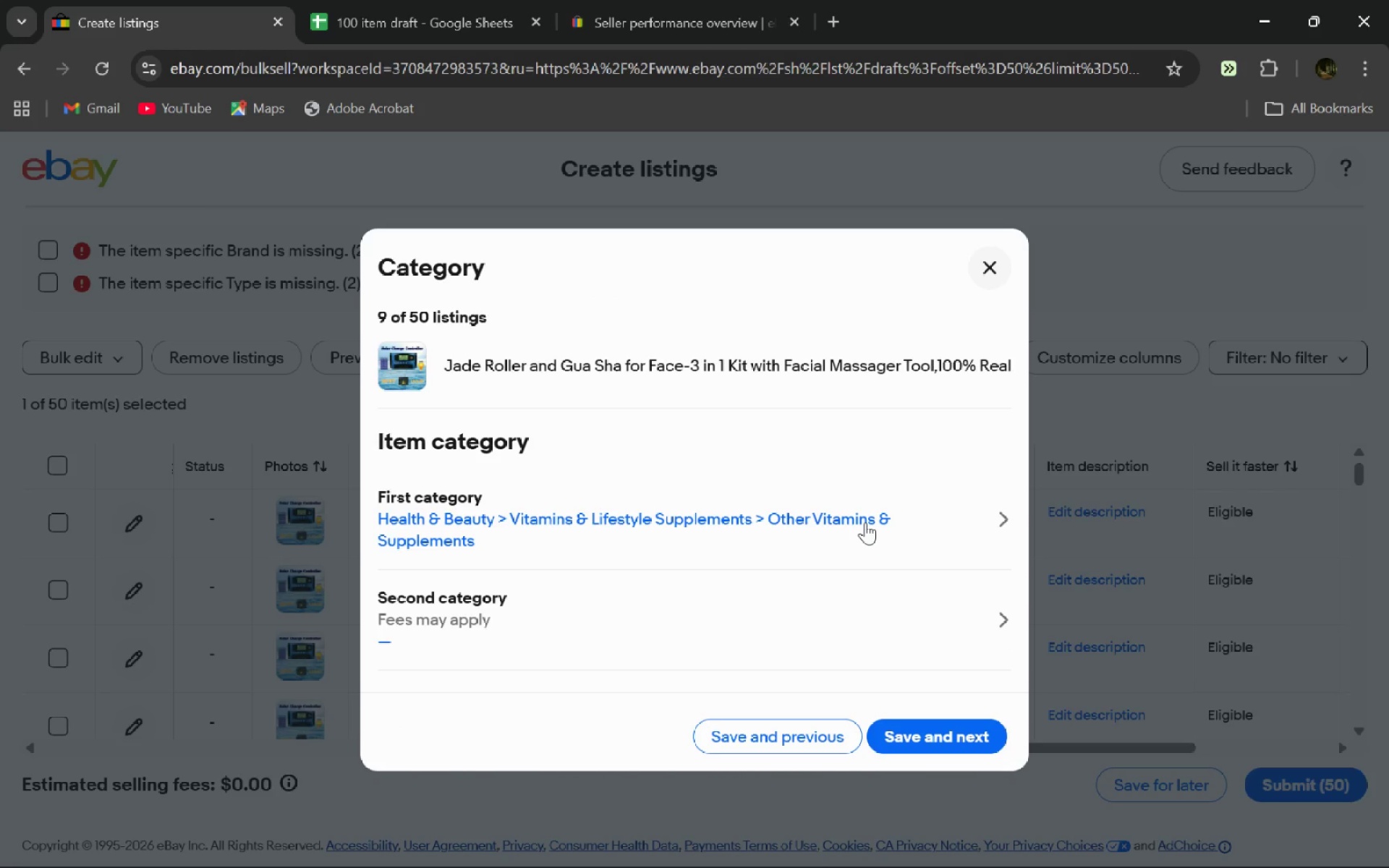 
wait(10.52)
 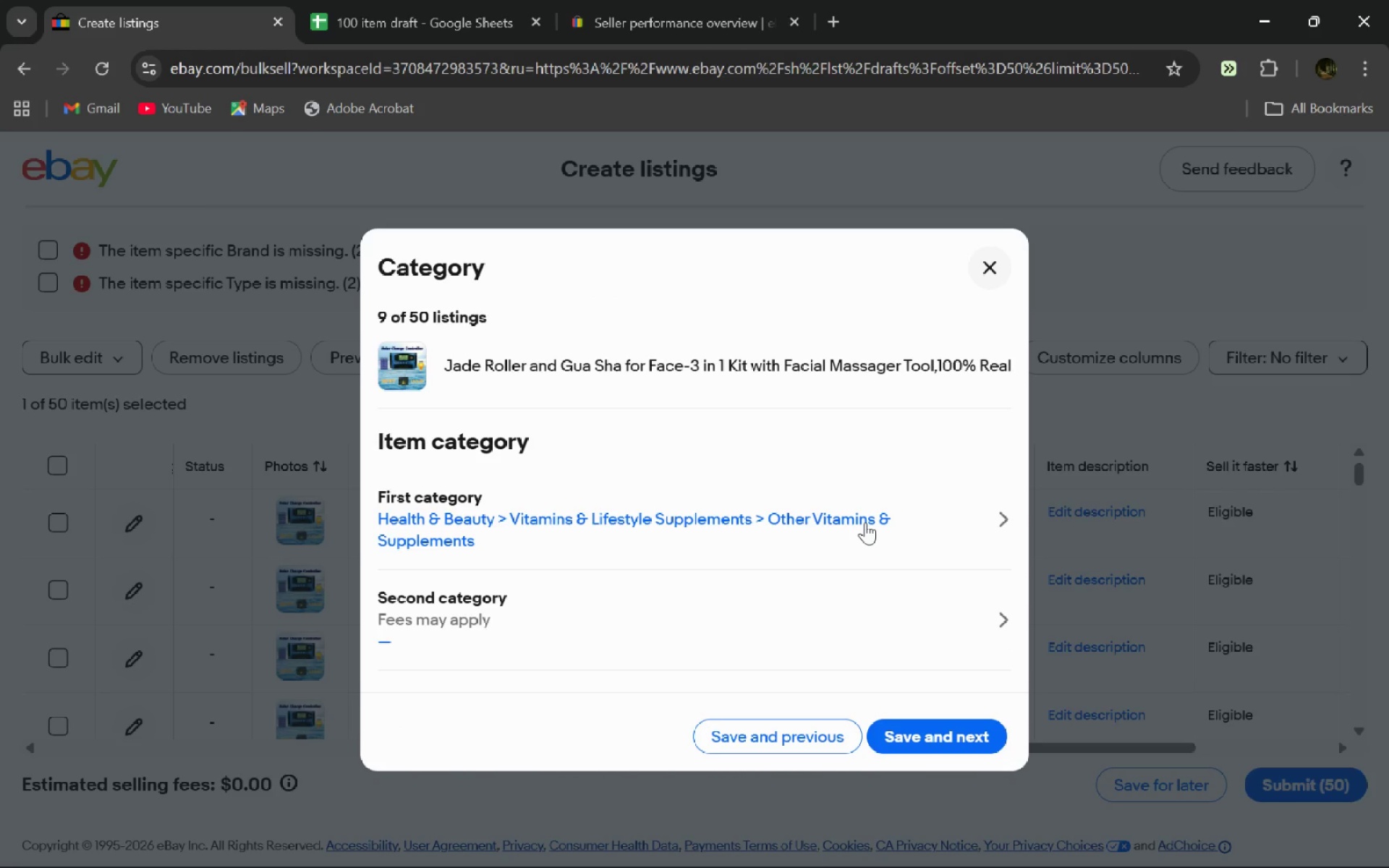 
left_click([865, 522])
 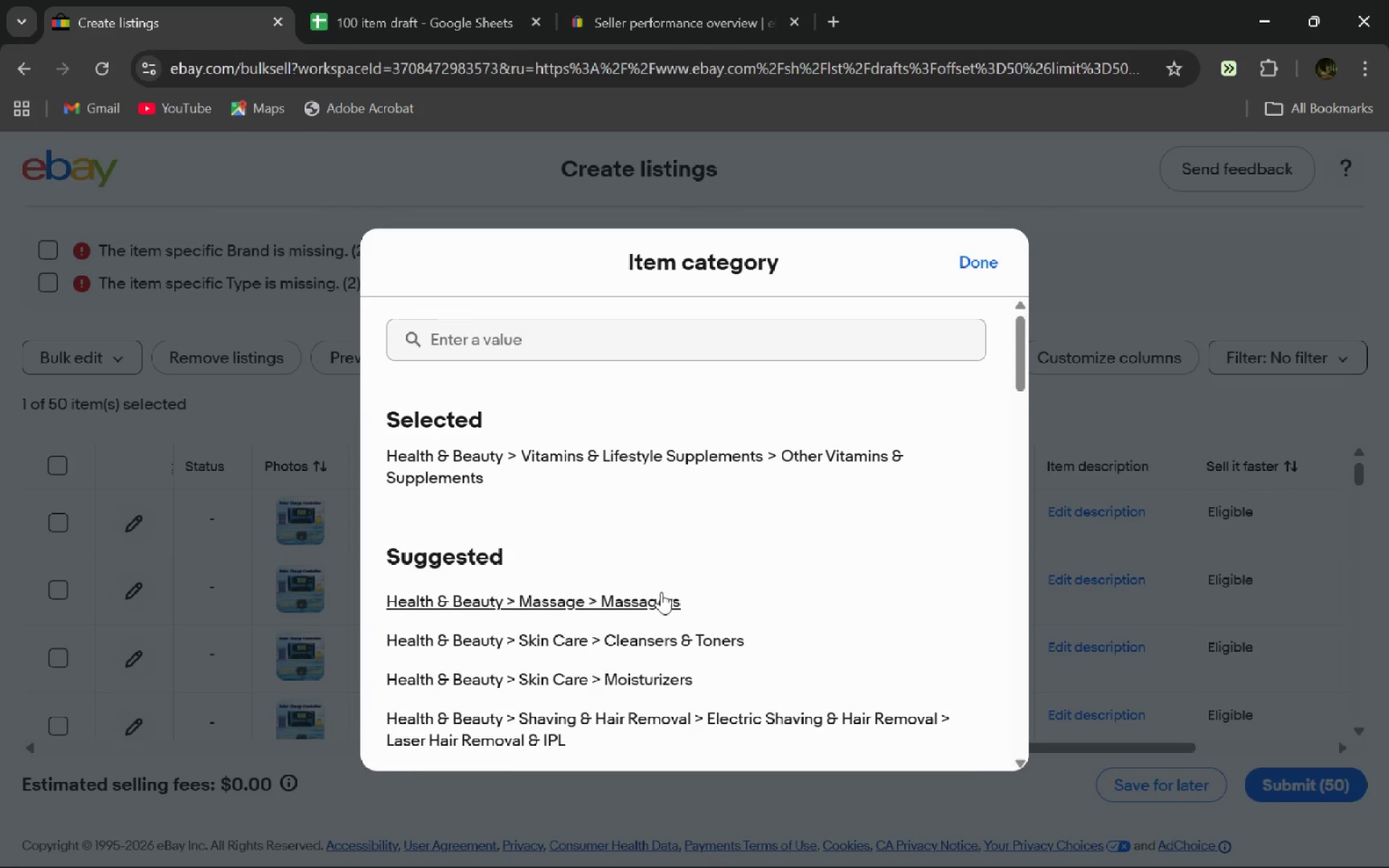 
left_click([661, 592])
 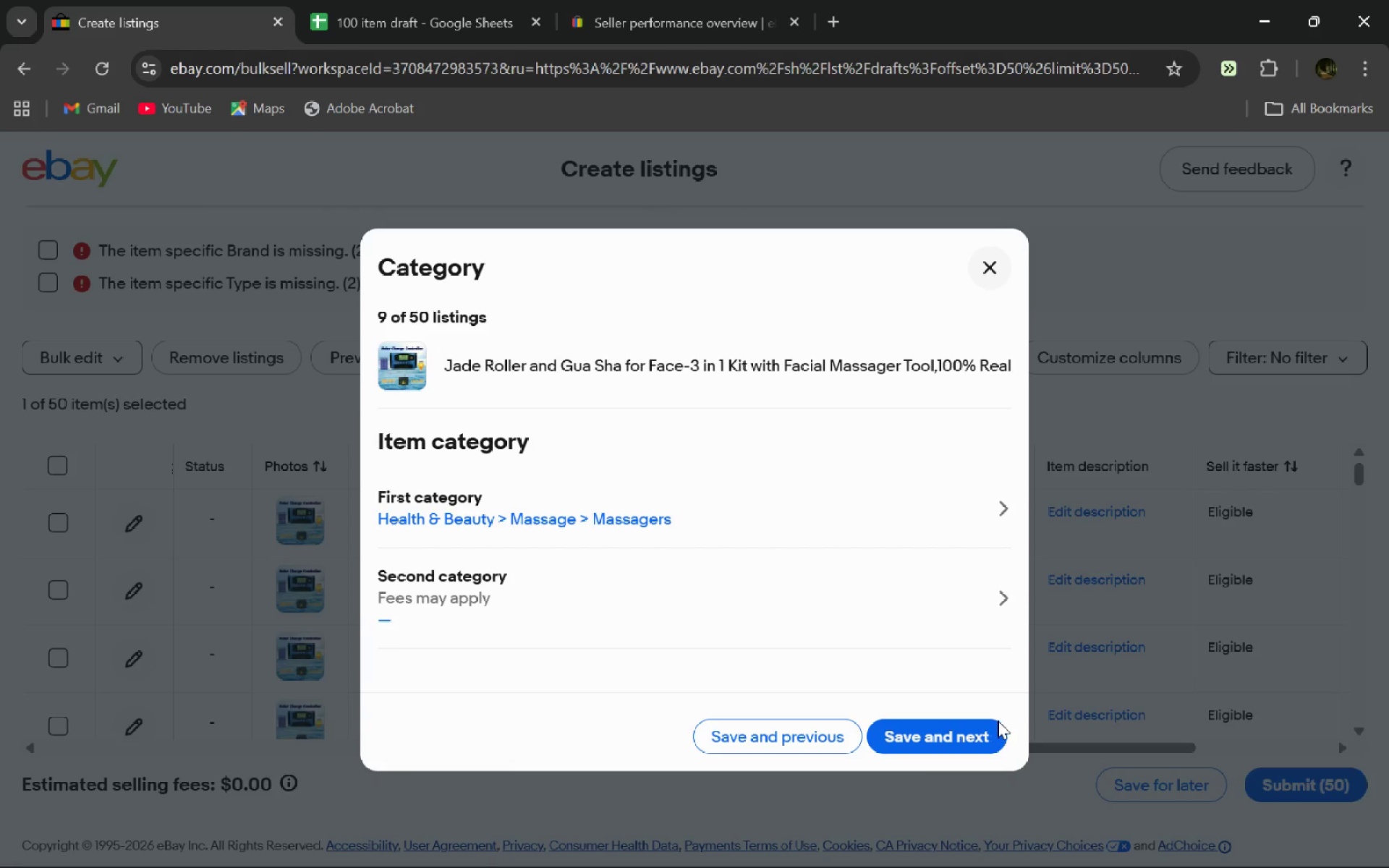 
left_click([951, 736])
 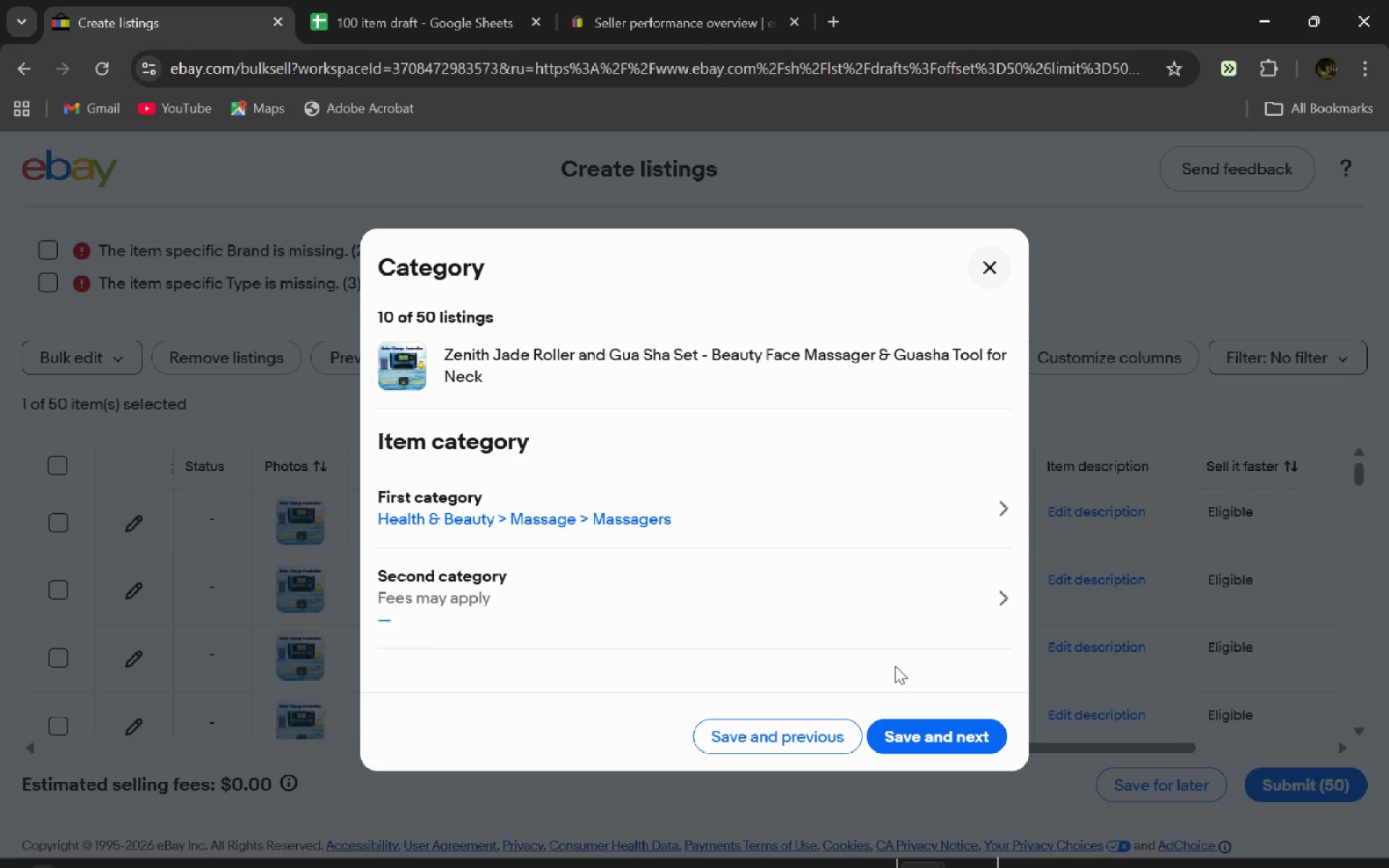 
wait(37.24)
 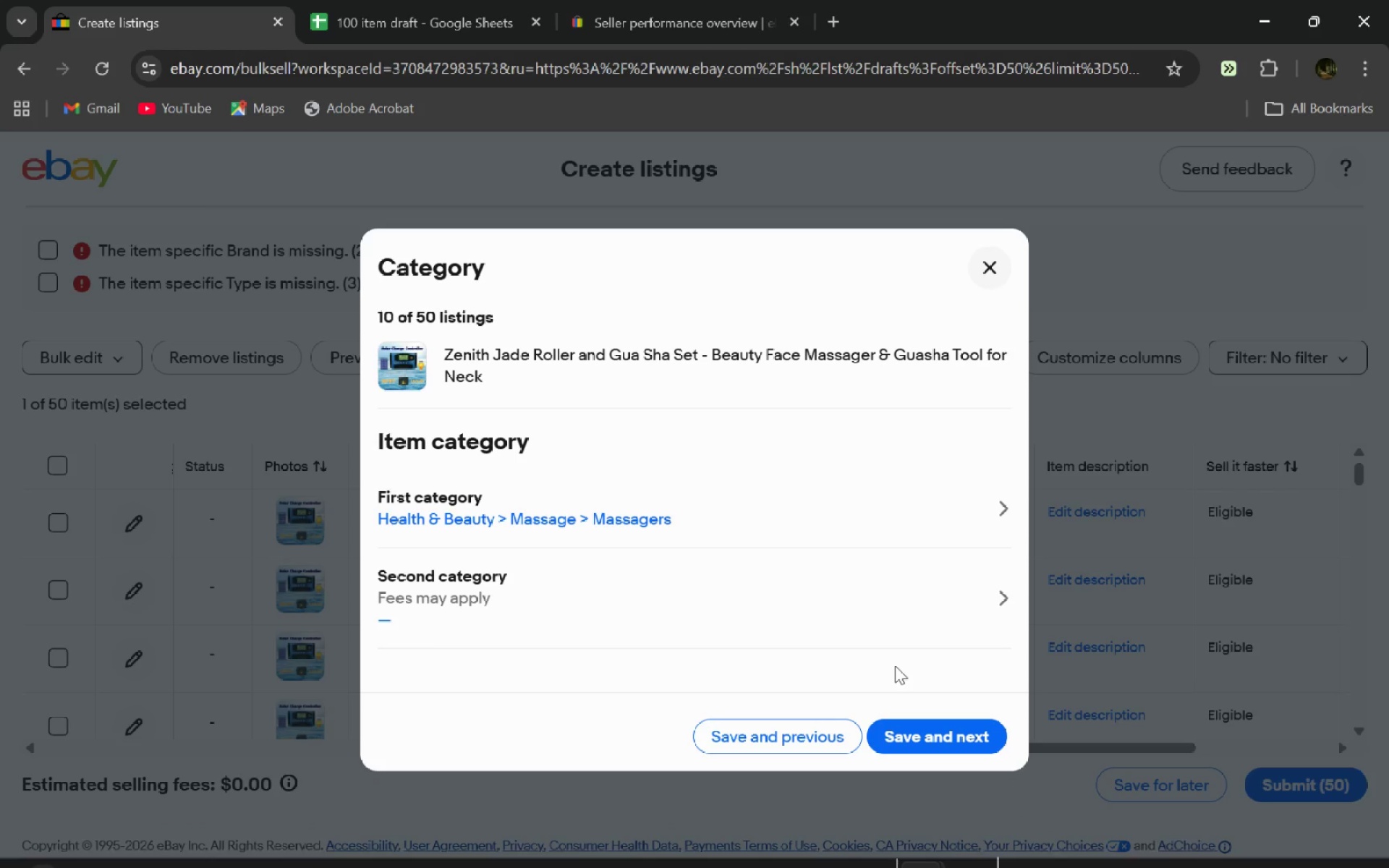 
left_click([931, 519])
 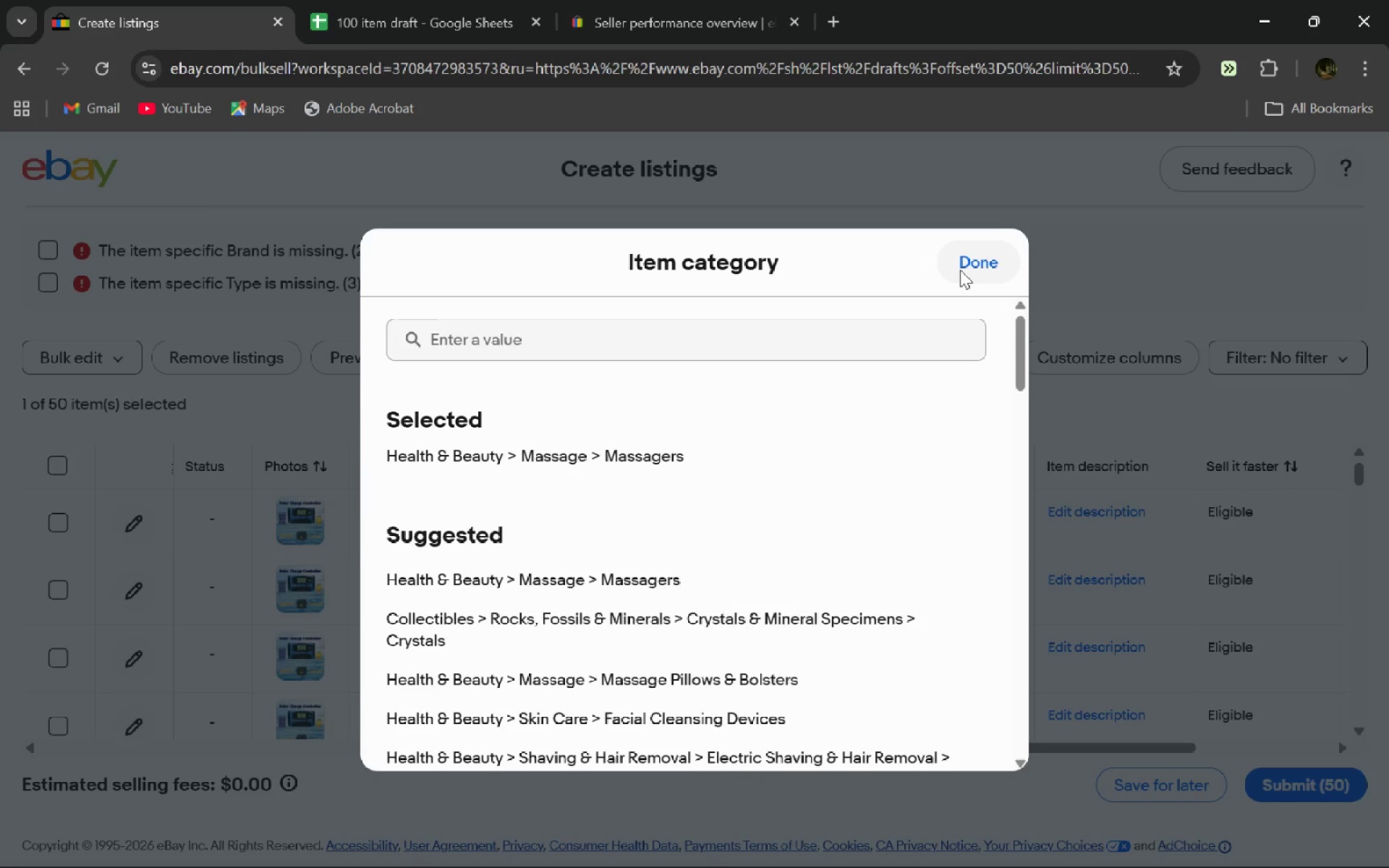 
left_click([960, 270])
 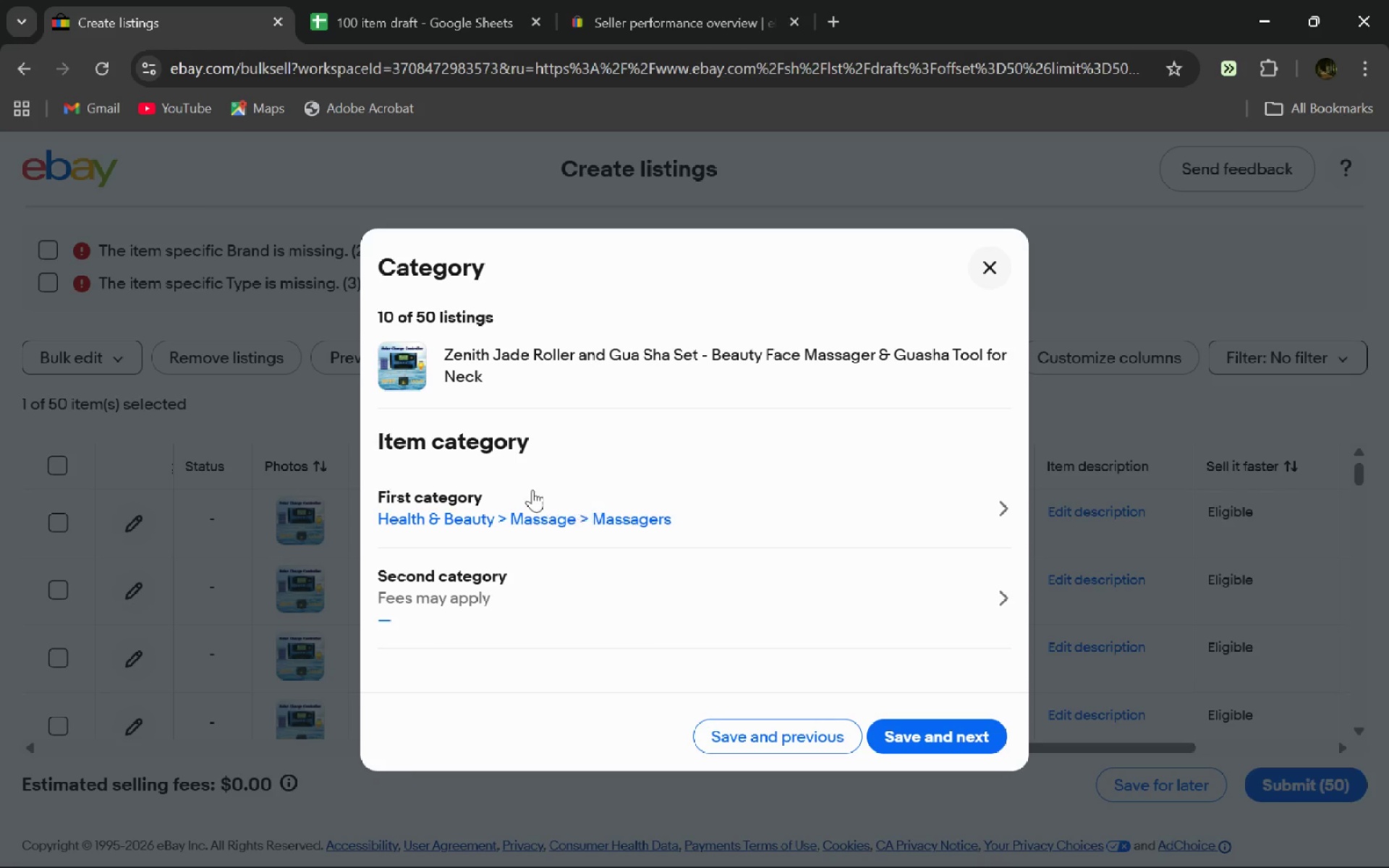 
wait(29.92)
 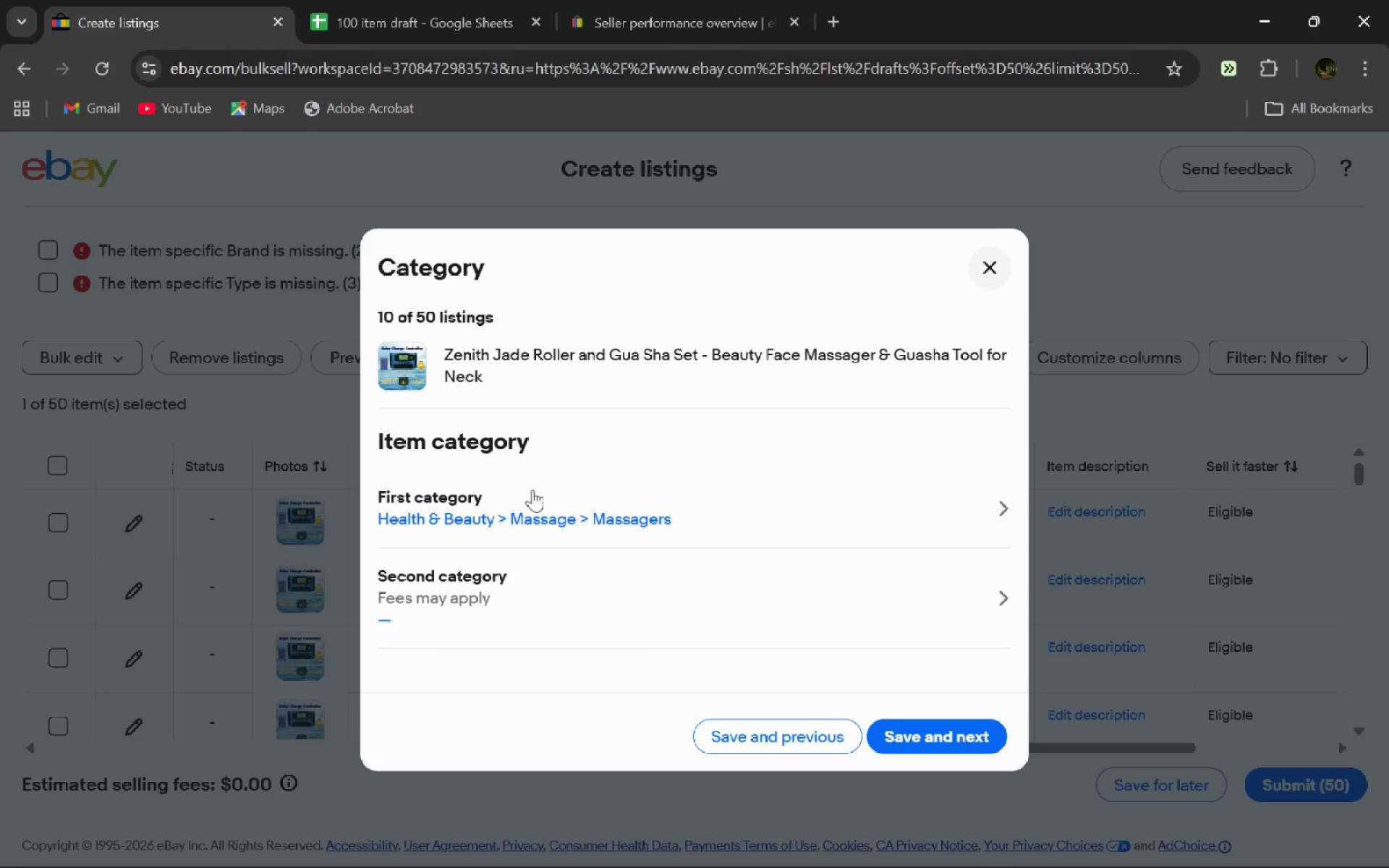 
left_click([936, 746])
 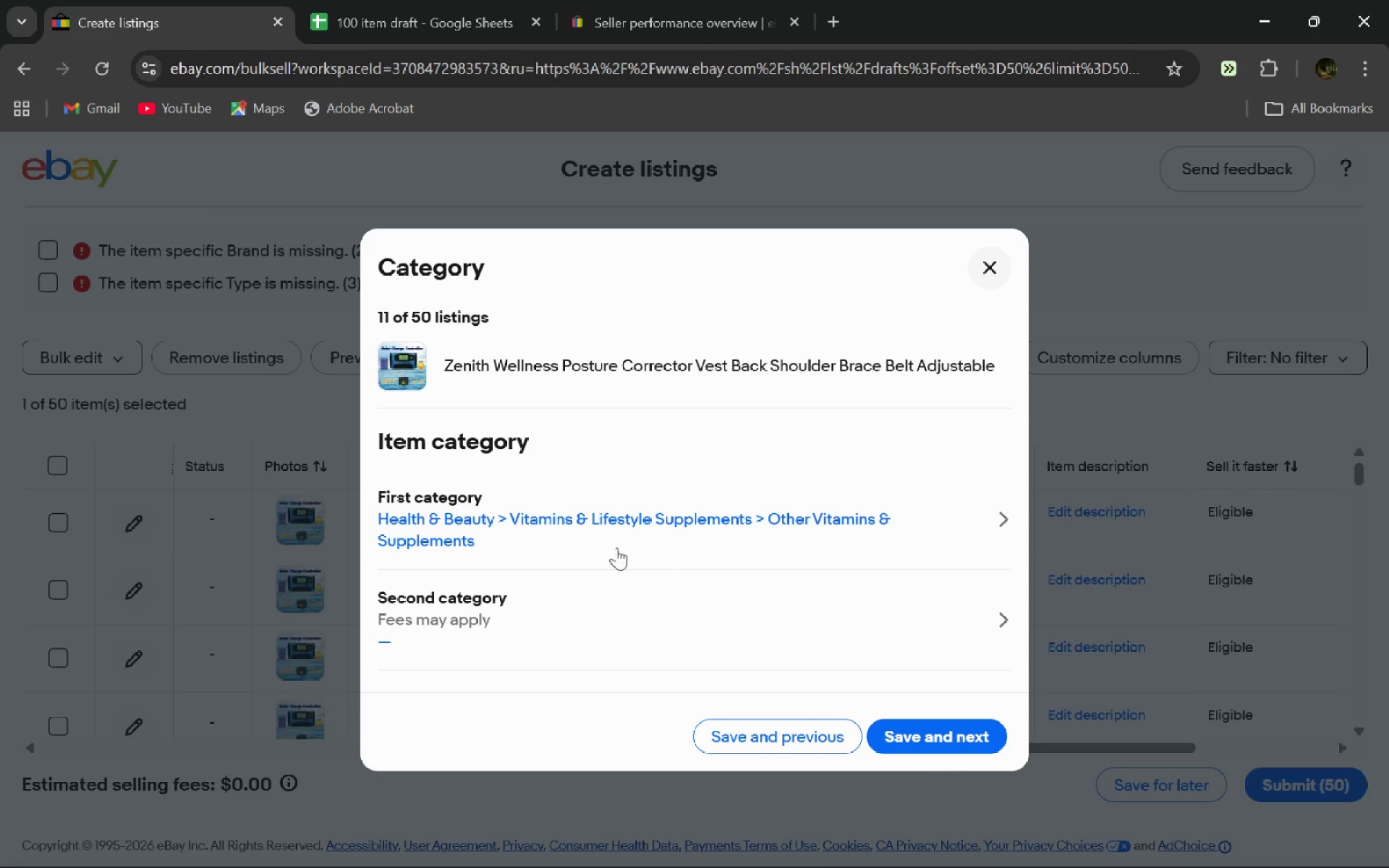 
wait(8.88)
 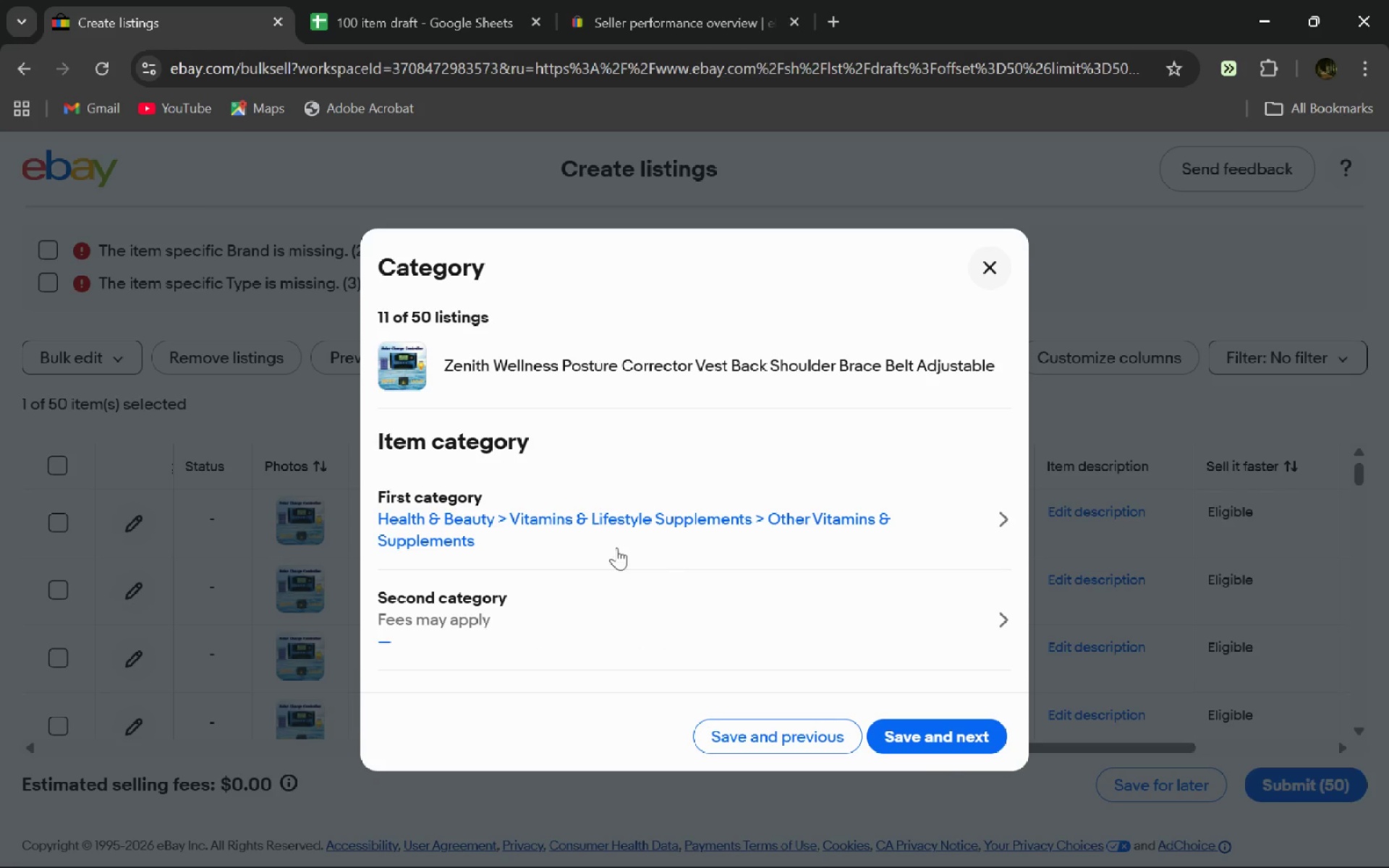 
left_click([948, 530])
 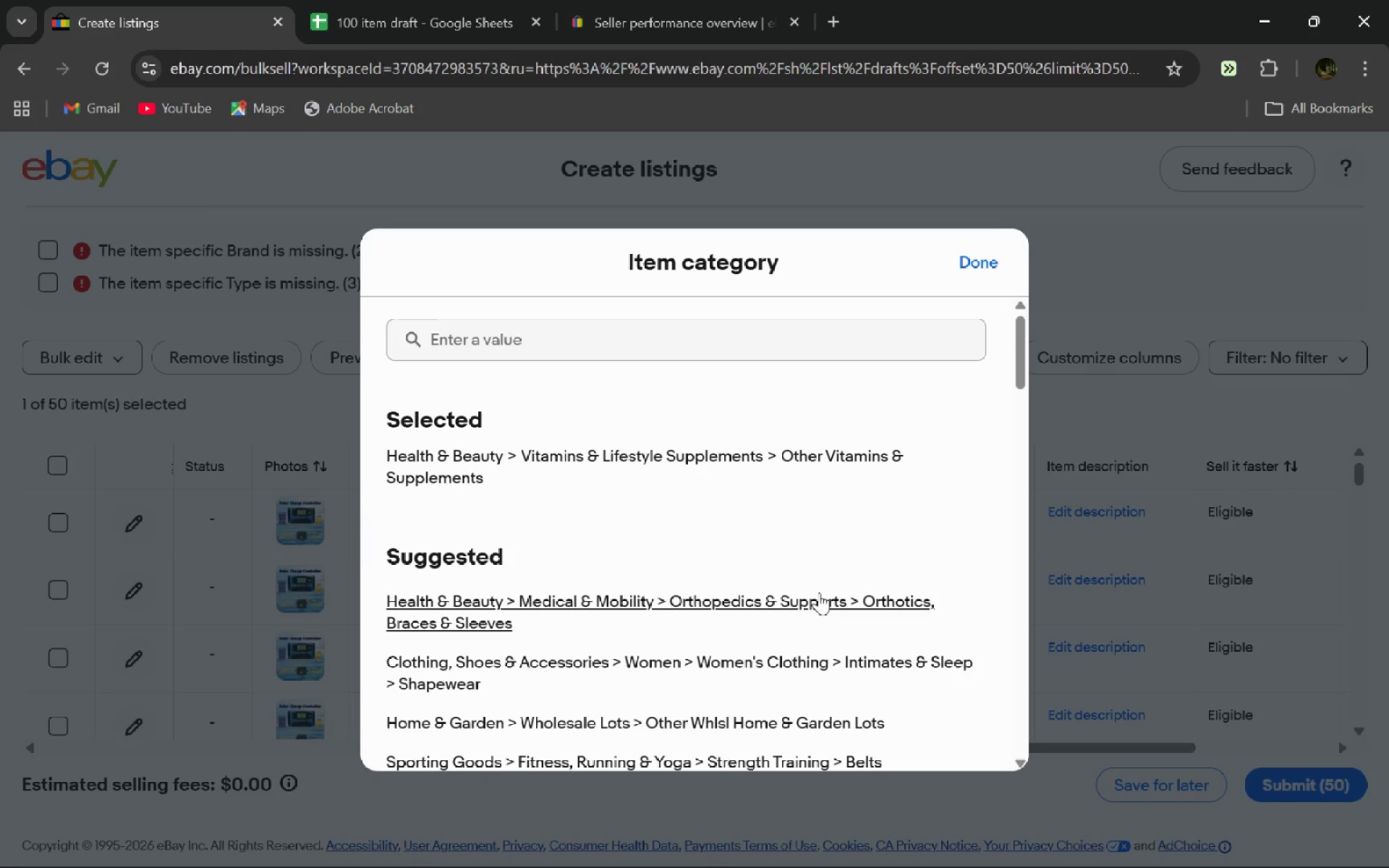 
left_click([819, 592])
 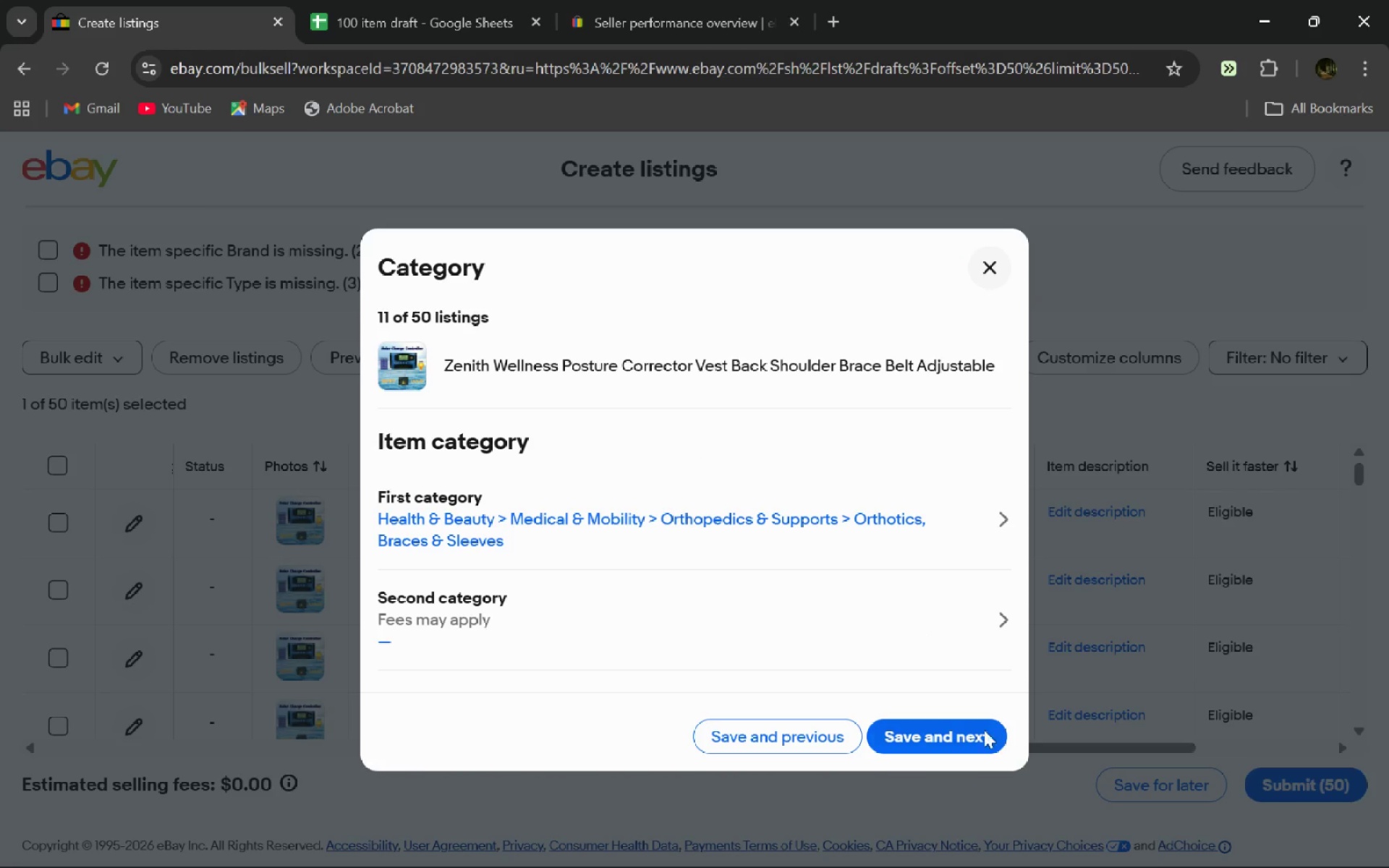 
left_click([957, 742])
 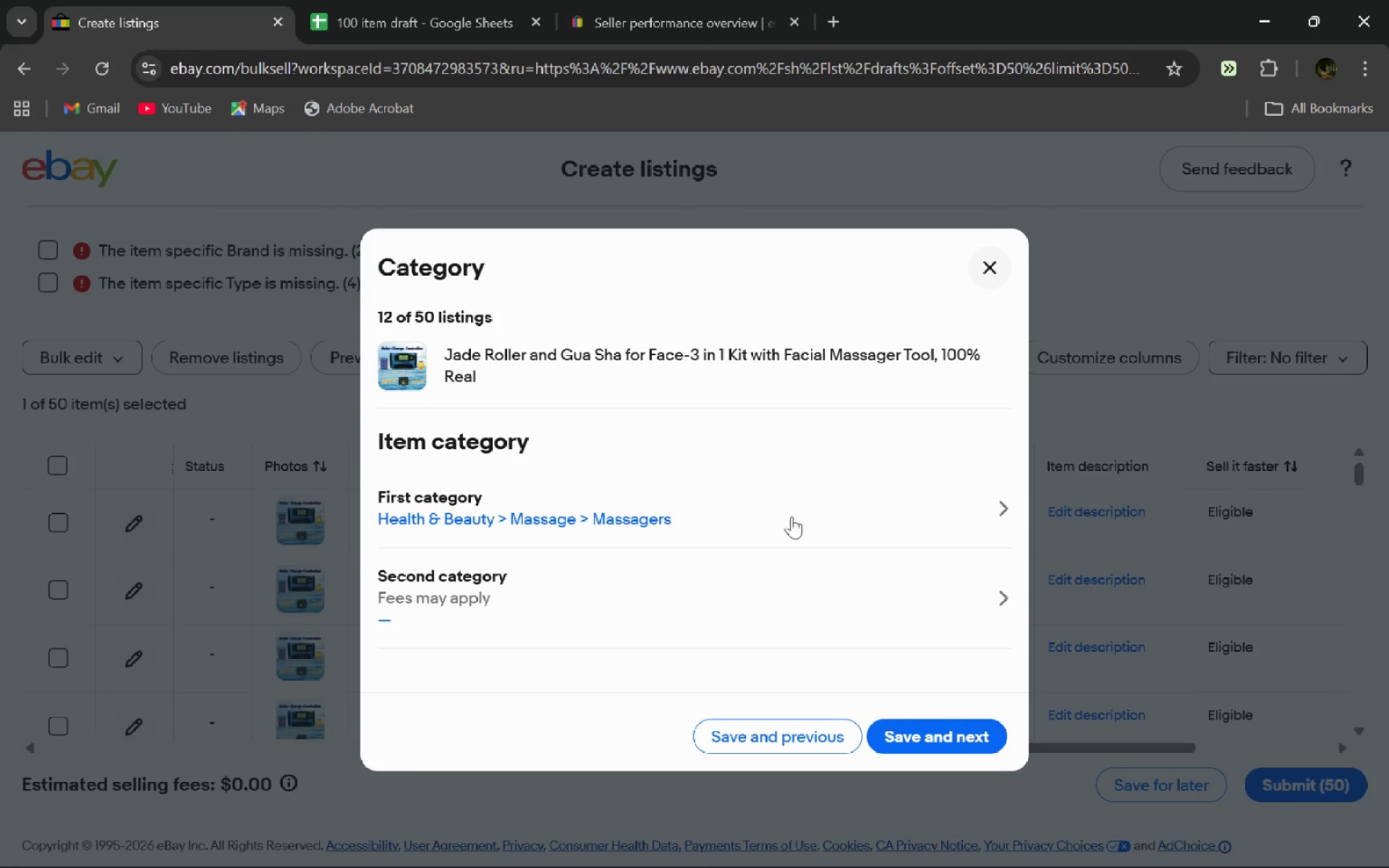 
wait(15.0)
 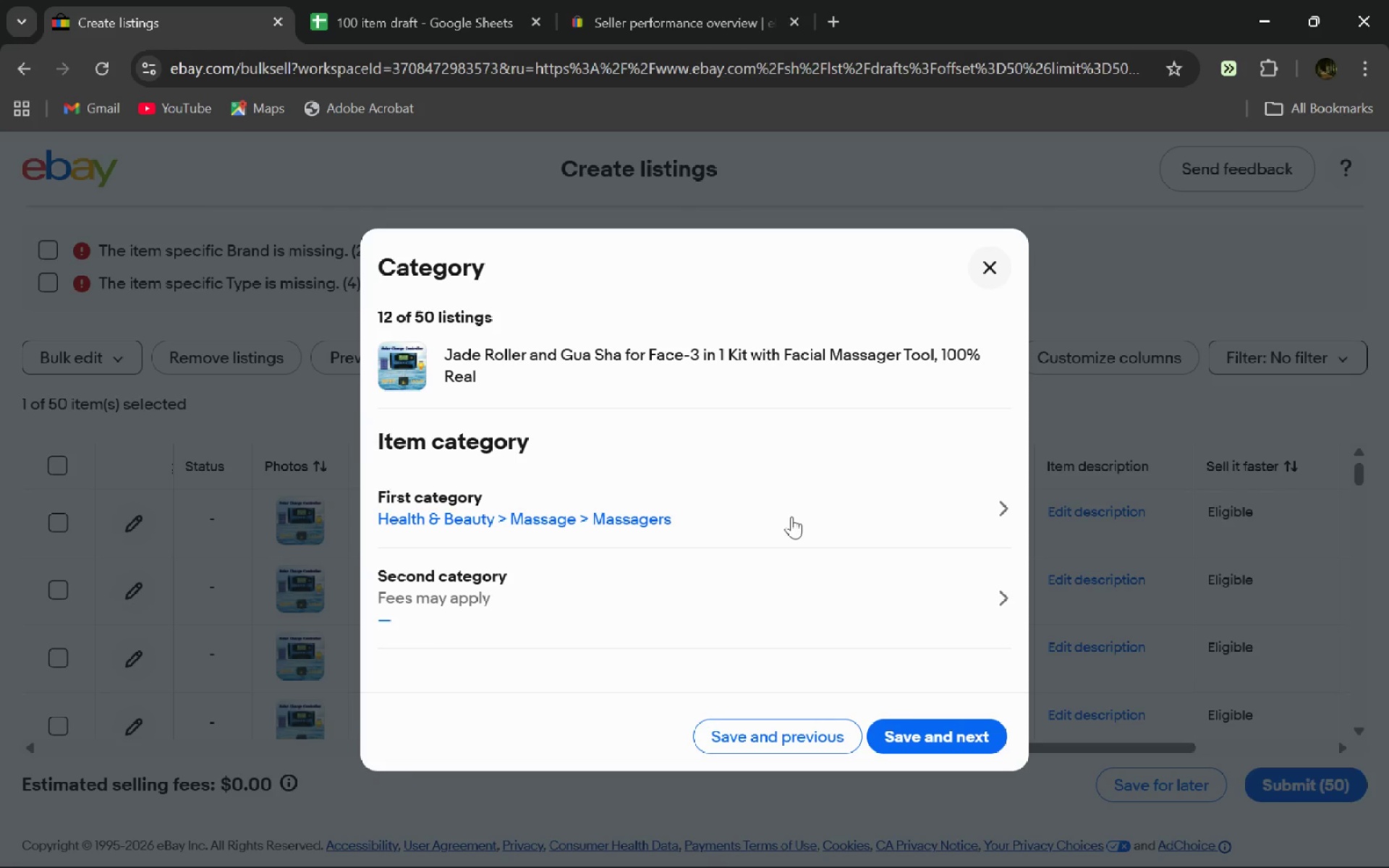 
left_click([923, 734])
 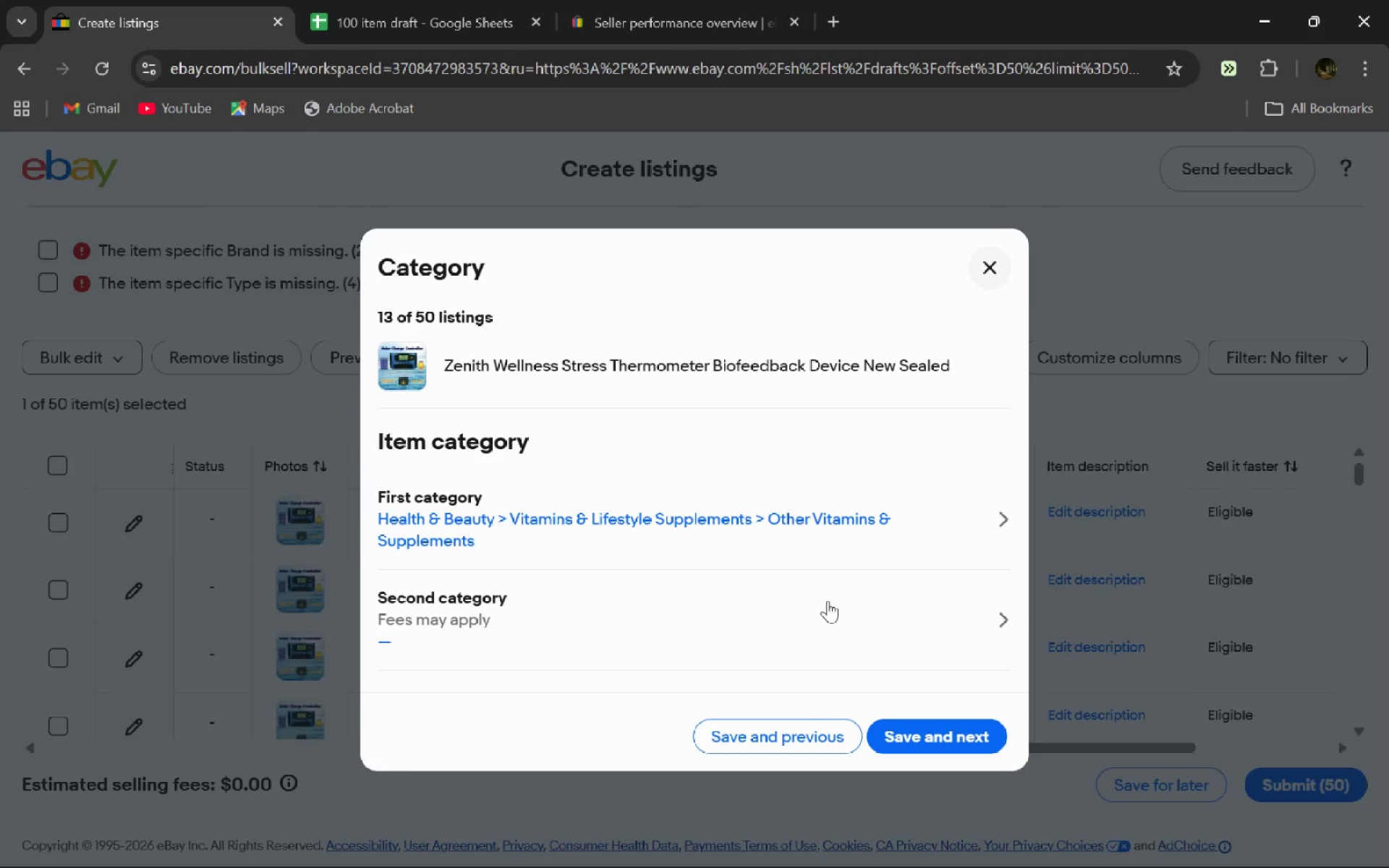 
left_click([845, 509])
 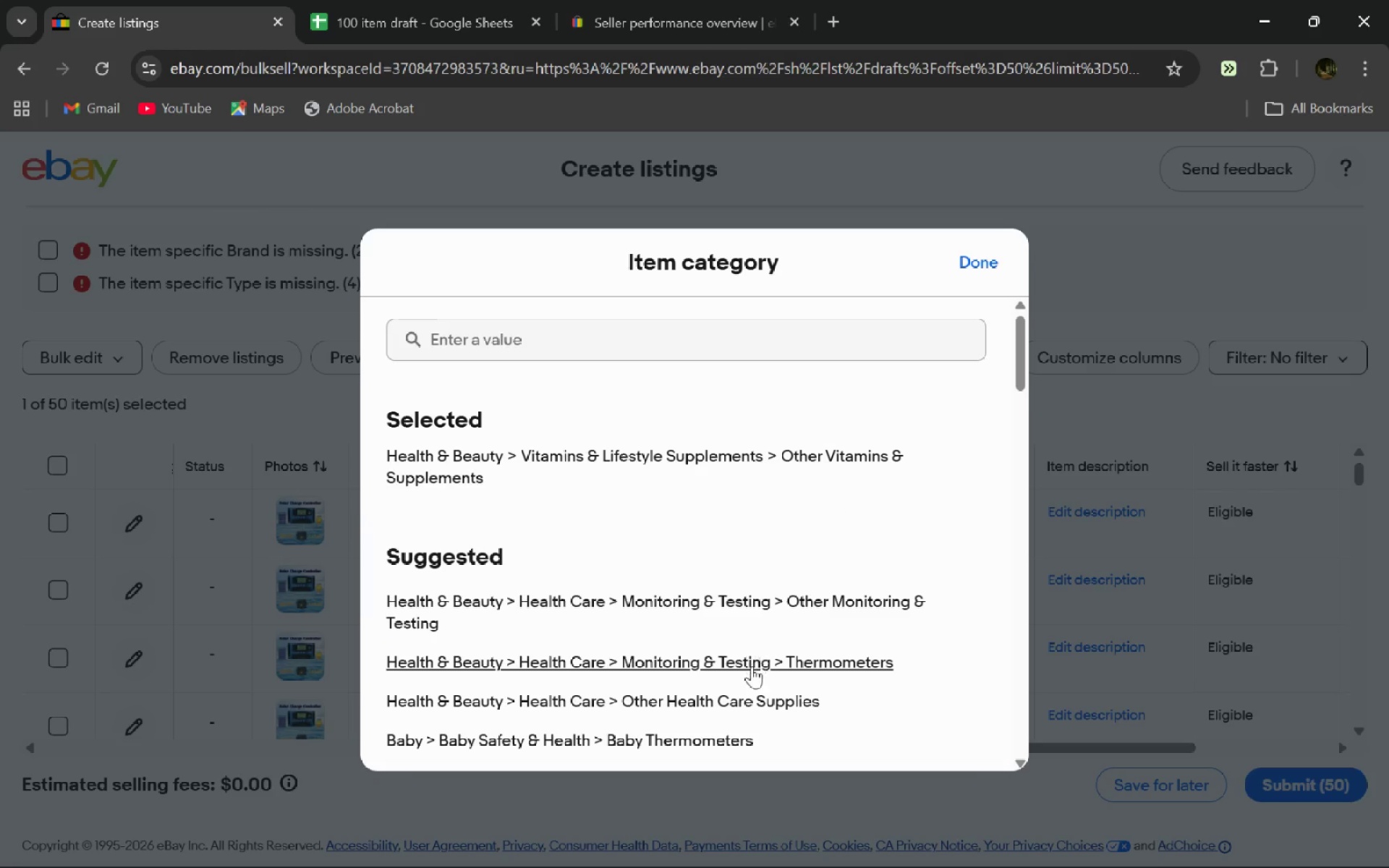 
mouse_move([777, 675])
 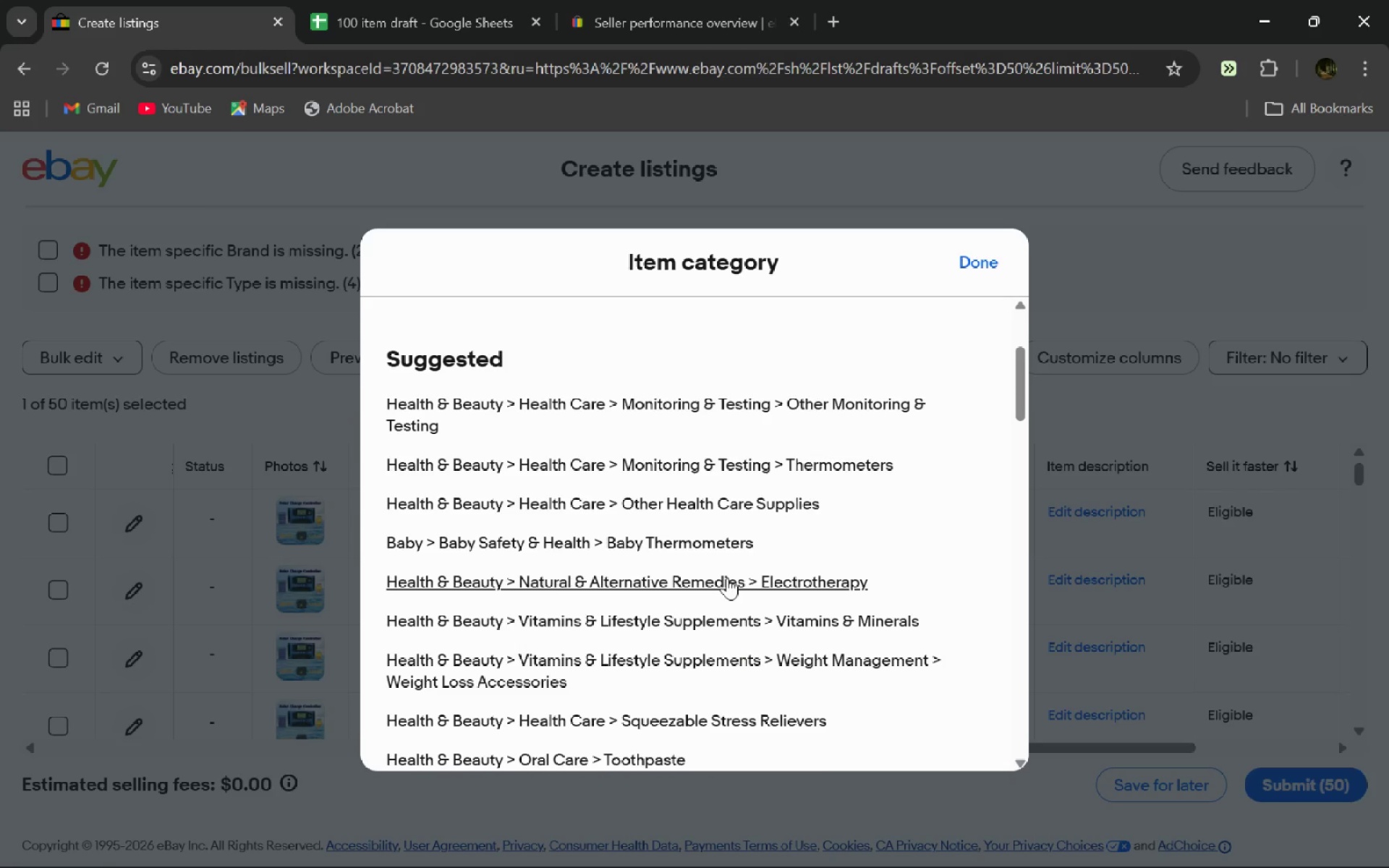 
wait(5.6)
 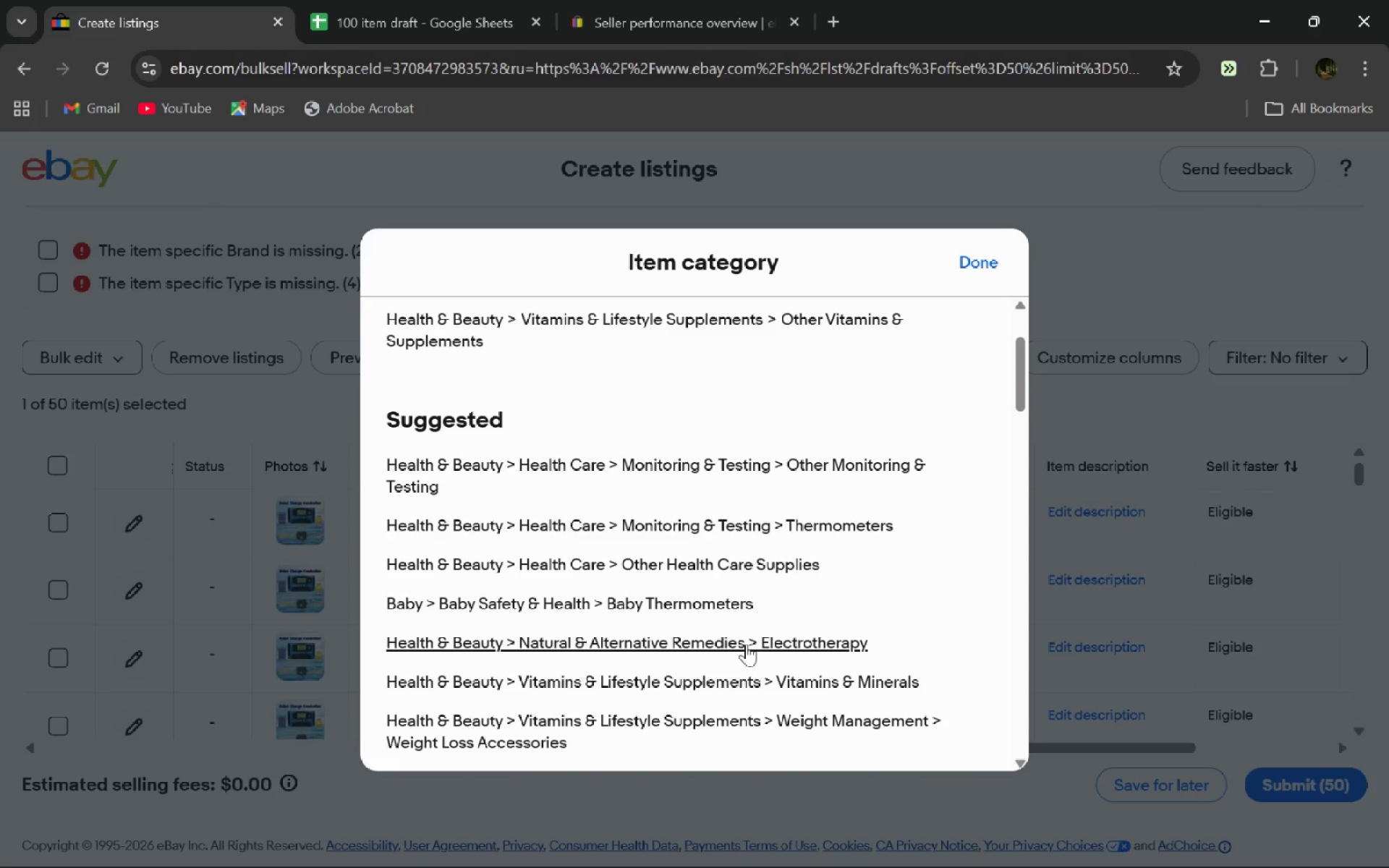 
left_click([727, 577])
 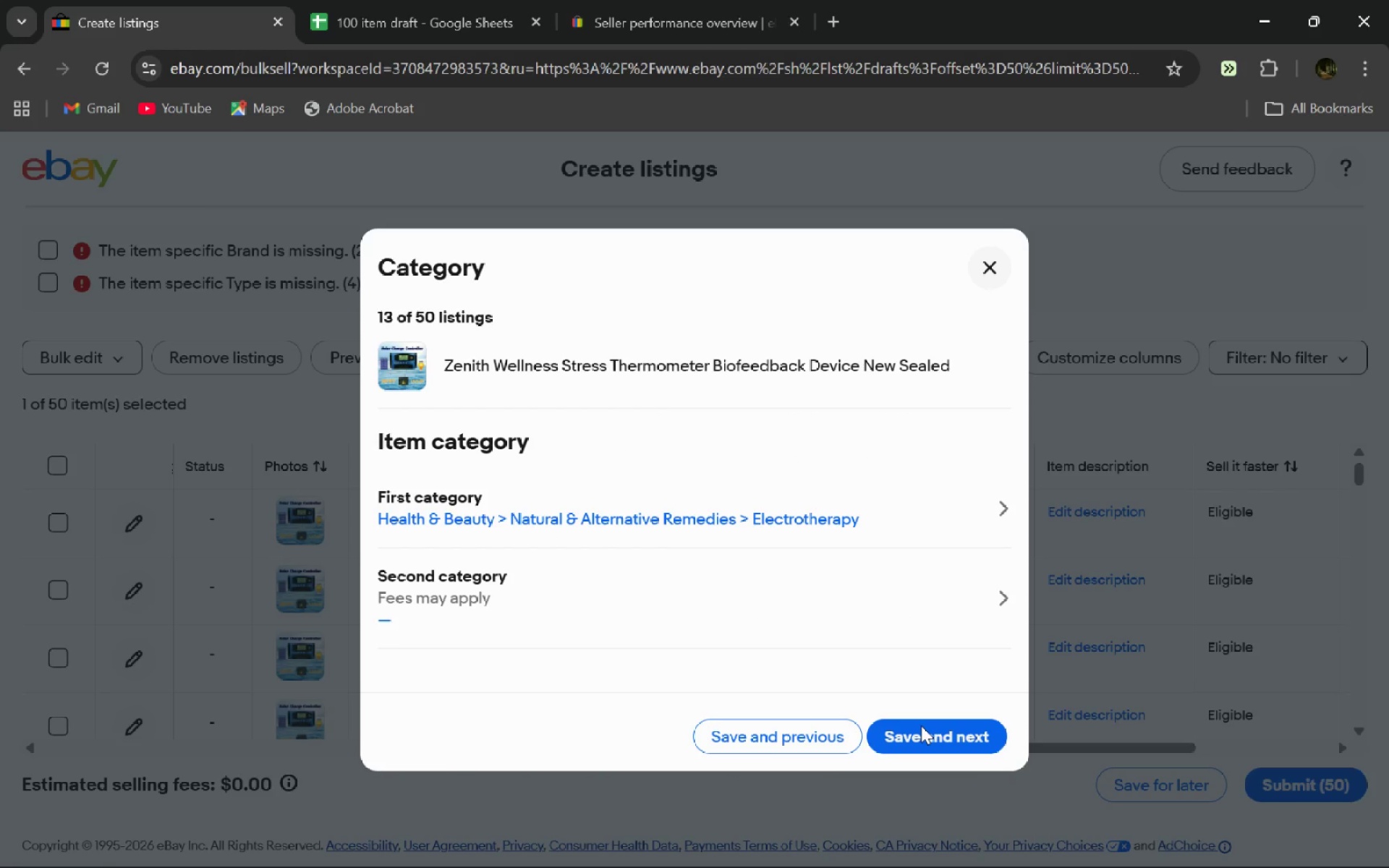 
left_click([921, 726])
 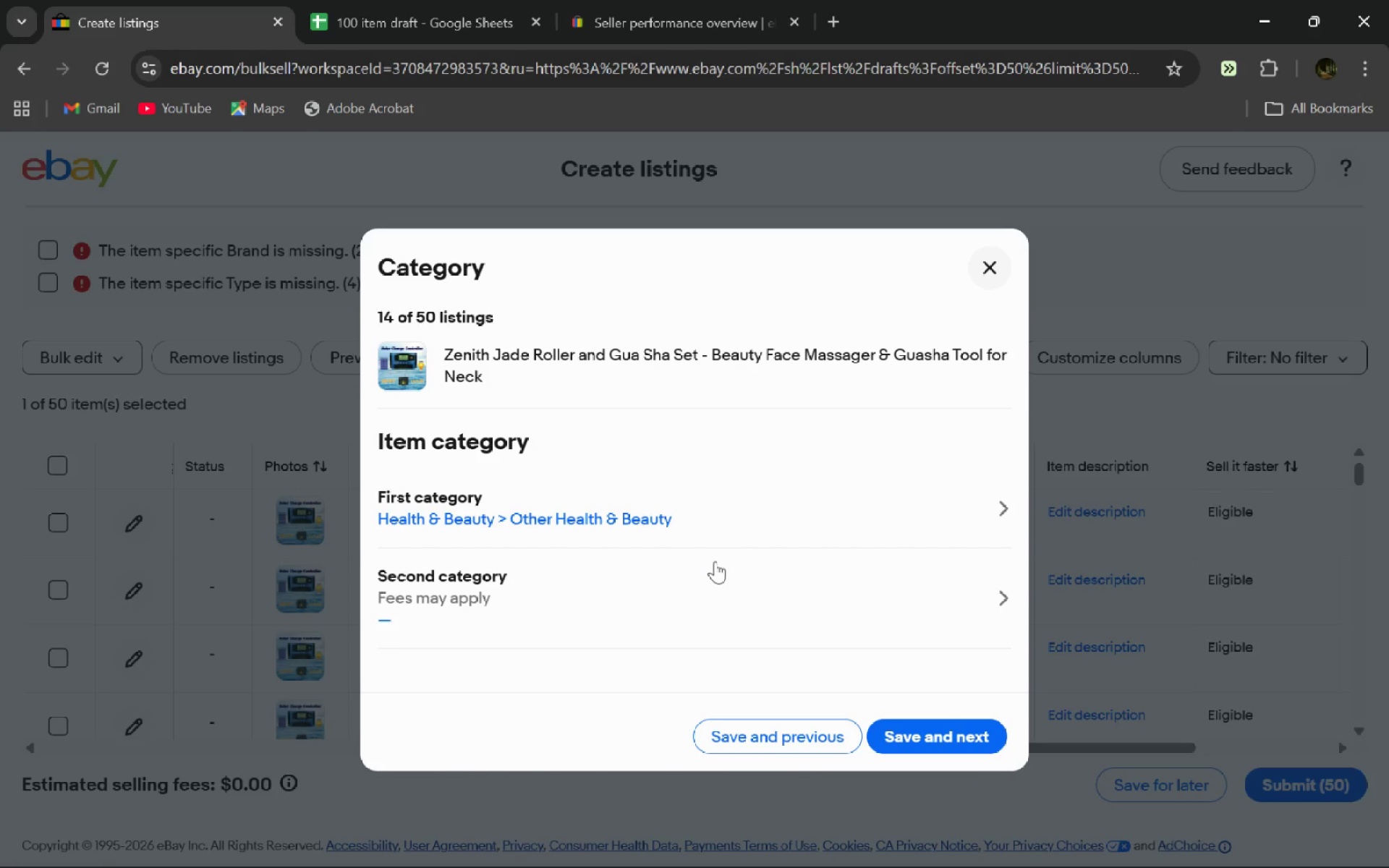 
wait(11.56)
 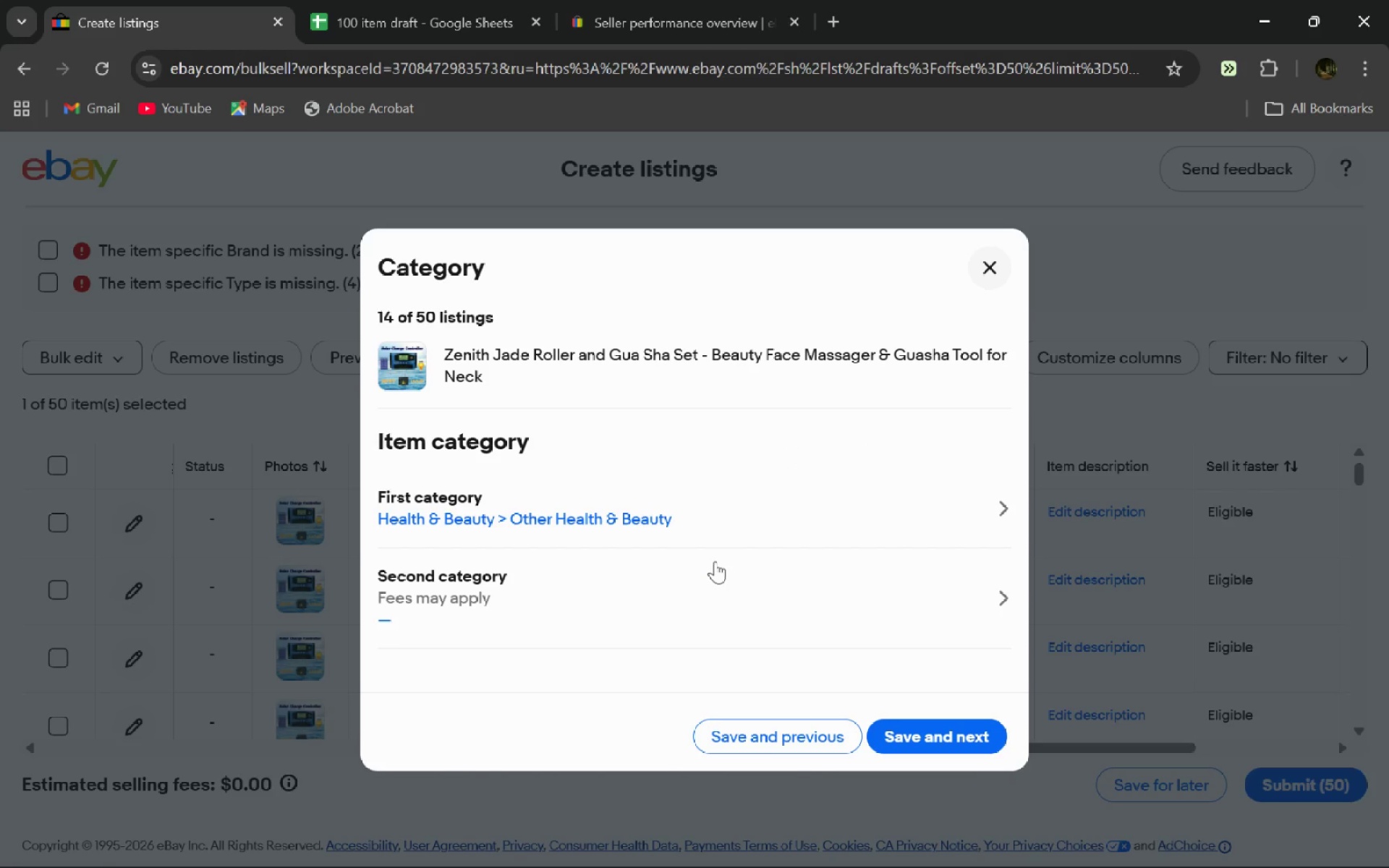 
left_click([723, 522])
 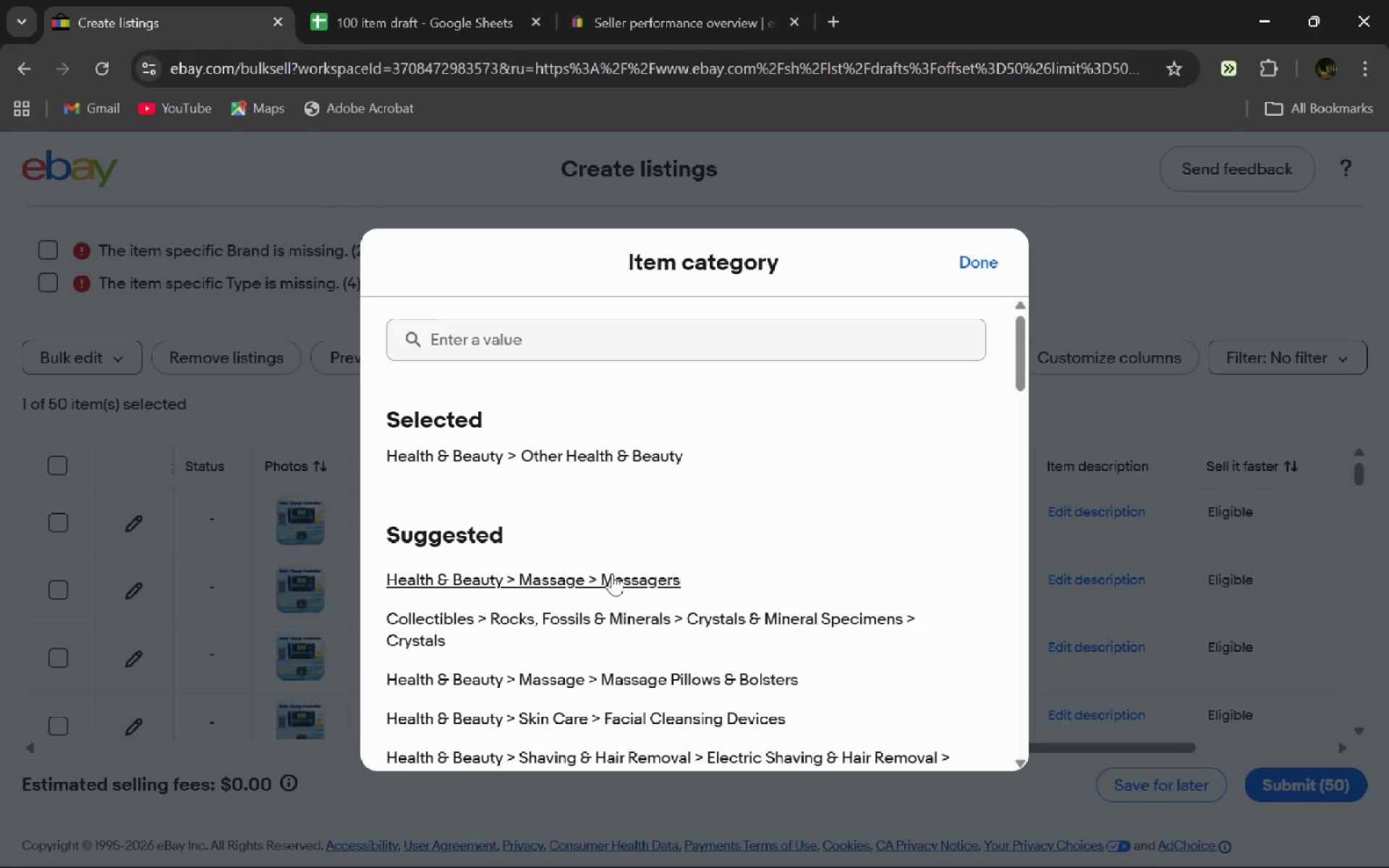 
left_click([612, 574])
 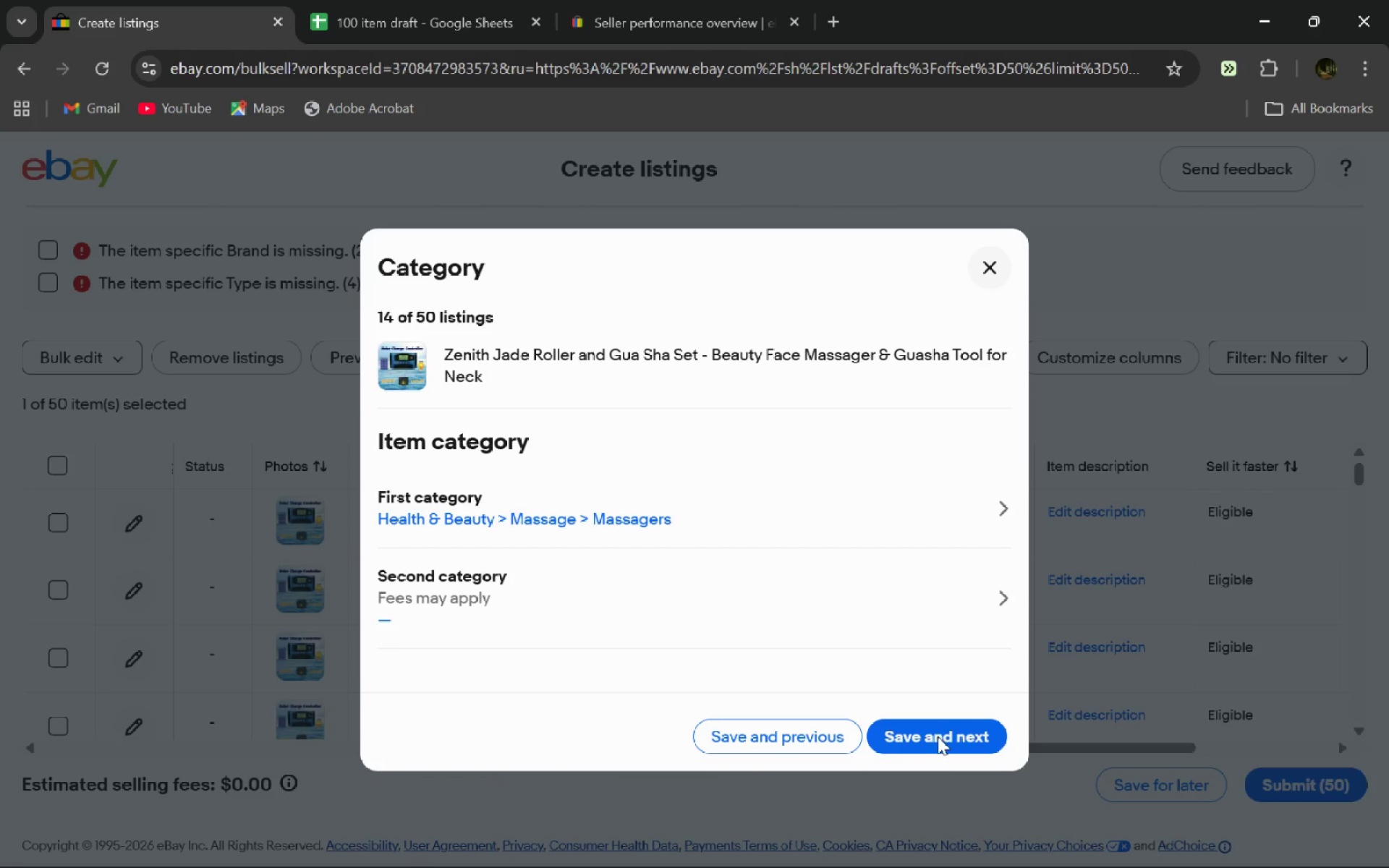 
left_click([938, 736])
 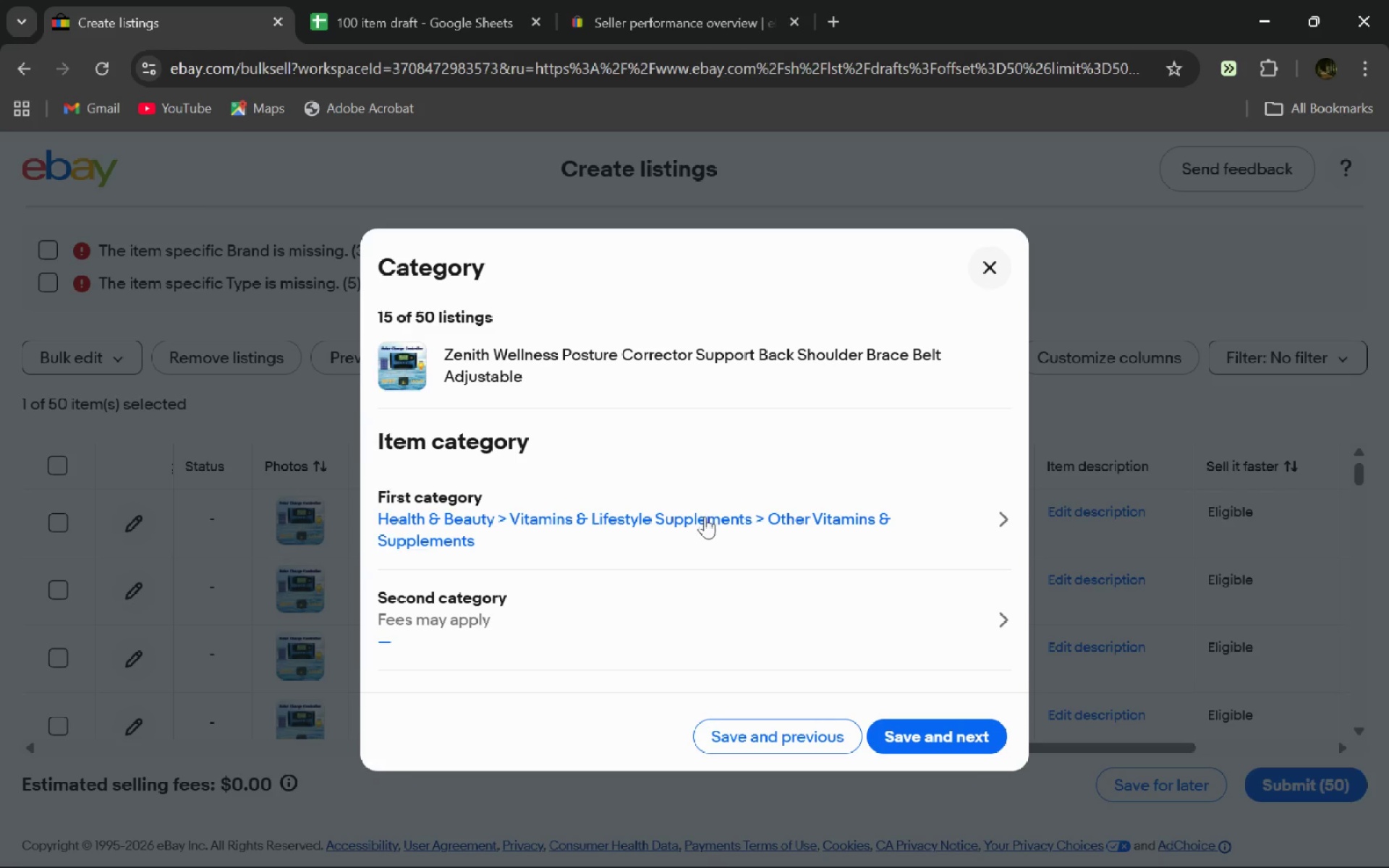 
wait(5.33)
 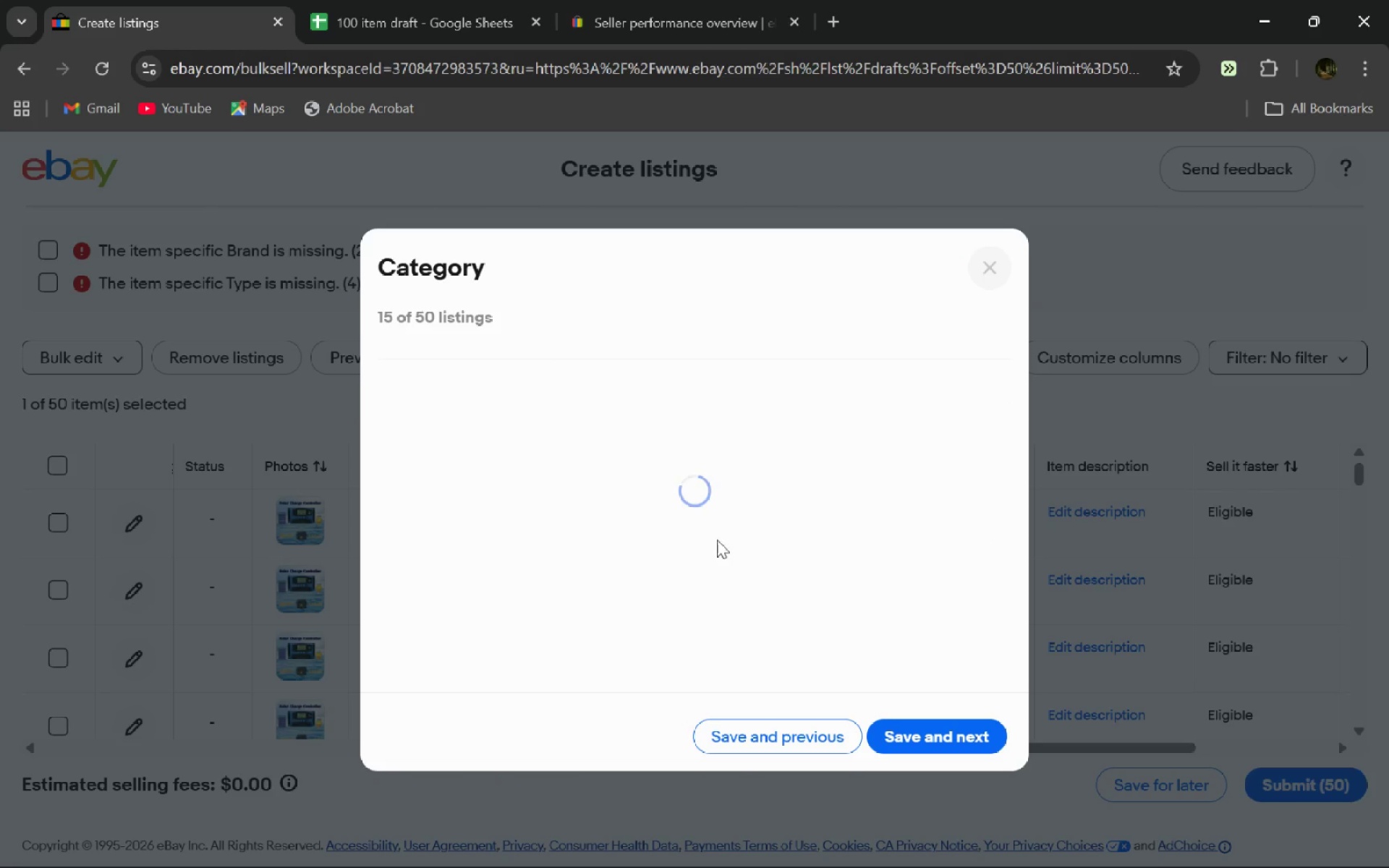 
left_click([704, 516])
 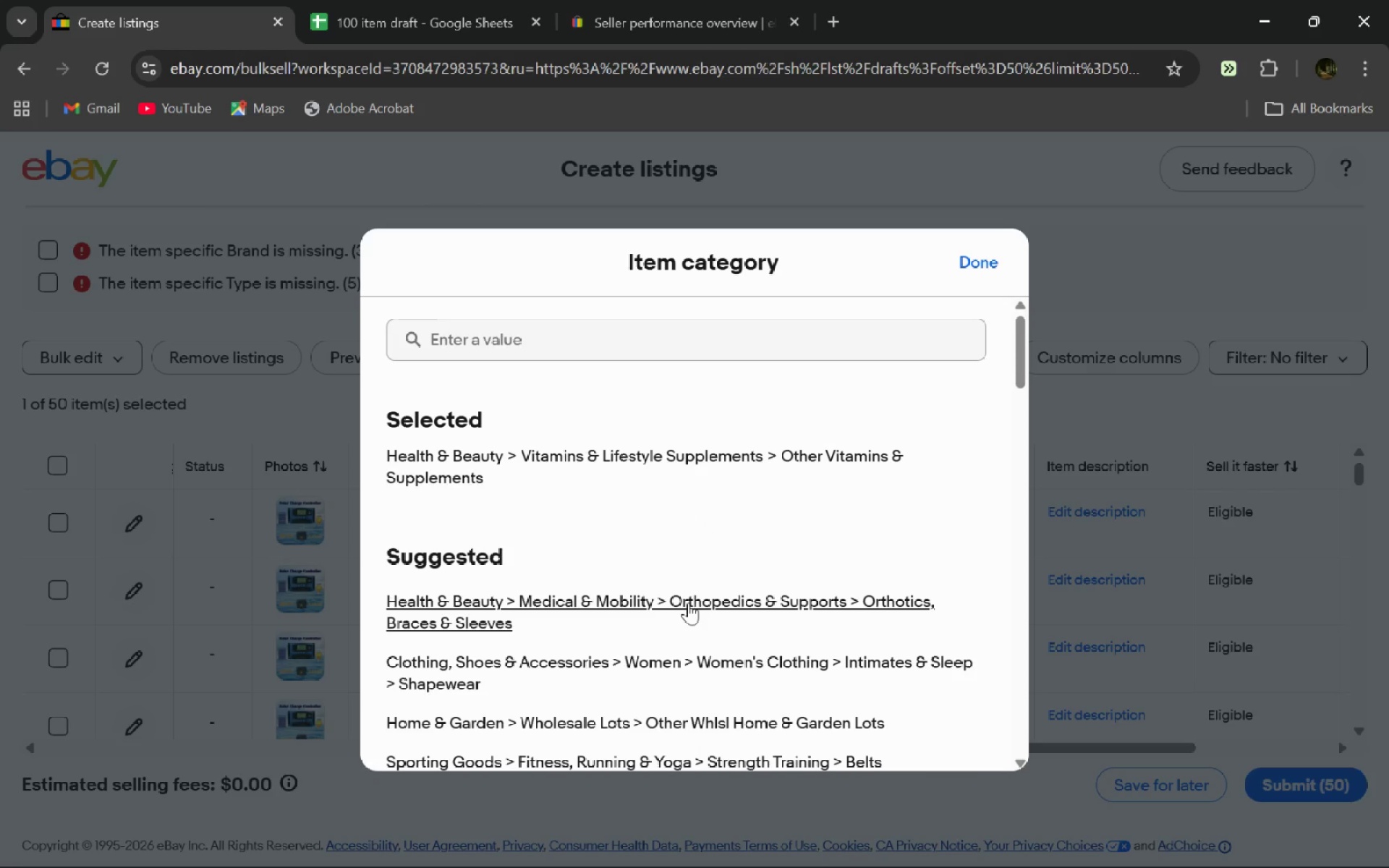 
left_click([688, 603])
 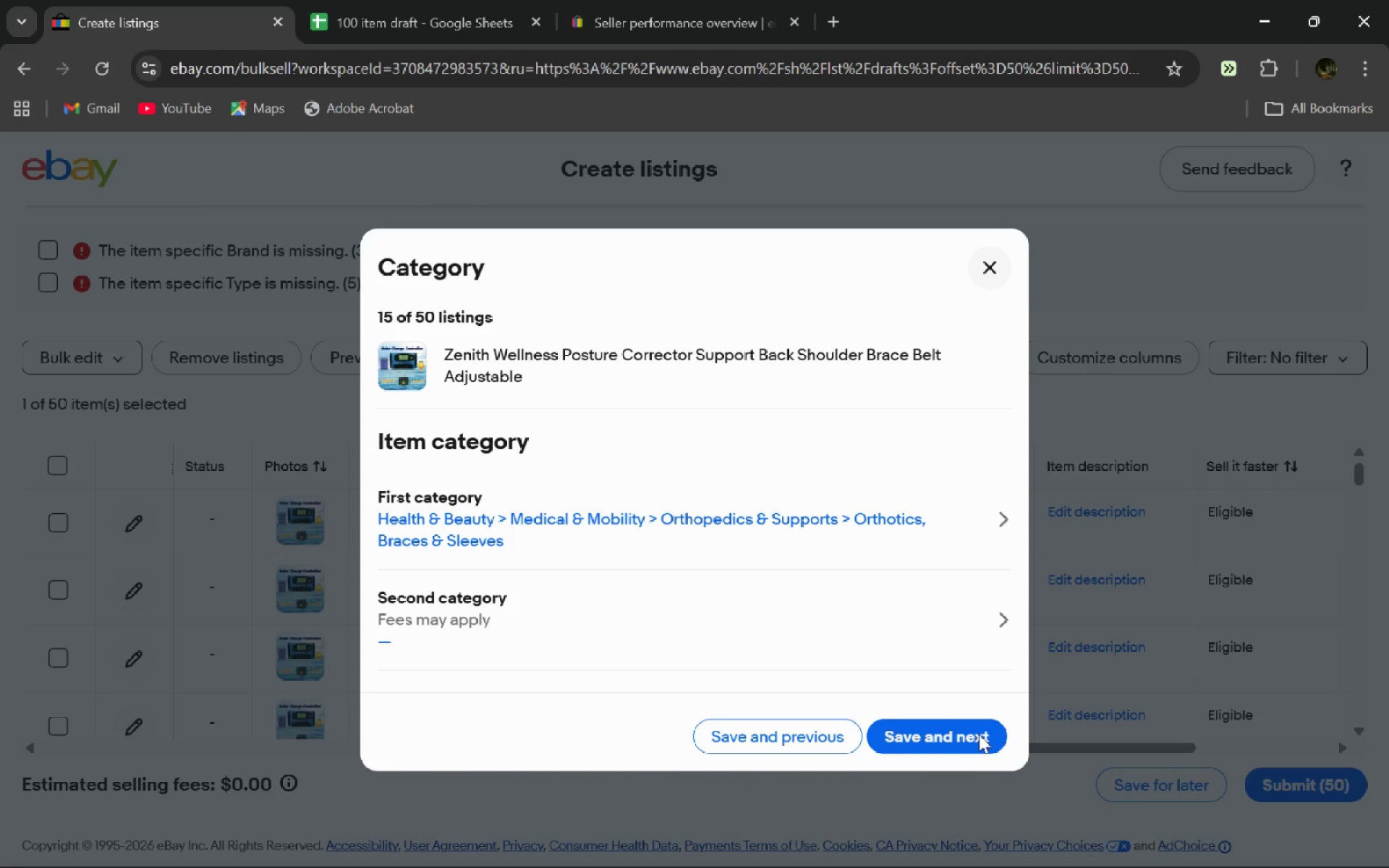 
left_click([979, 734])
 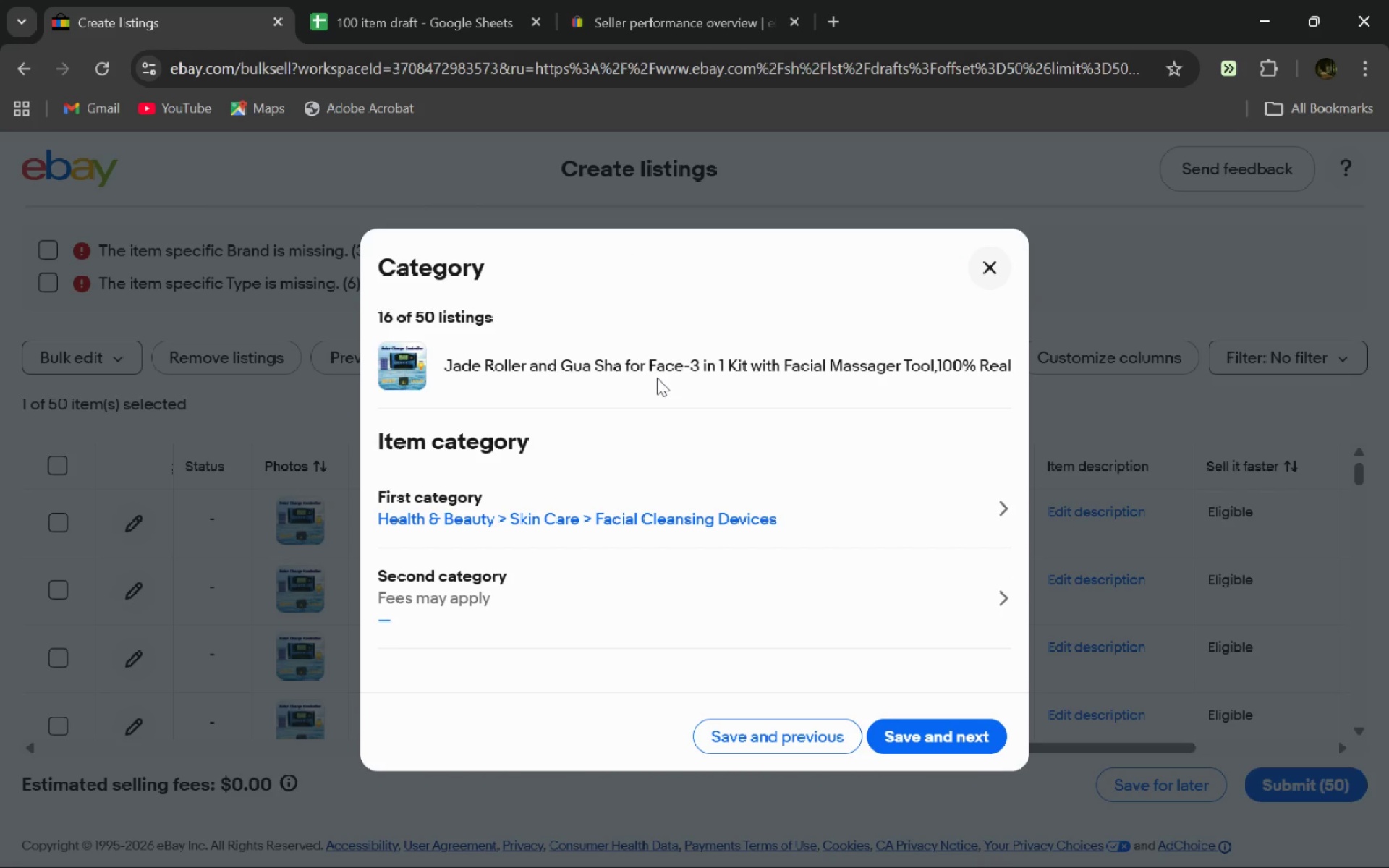 
left_click([815, 501])
 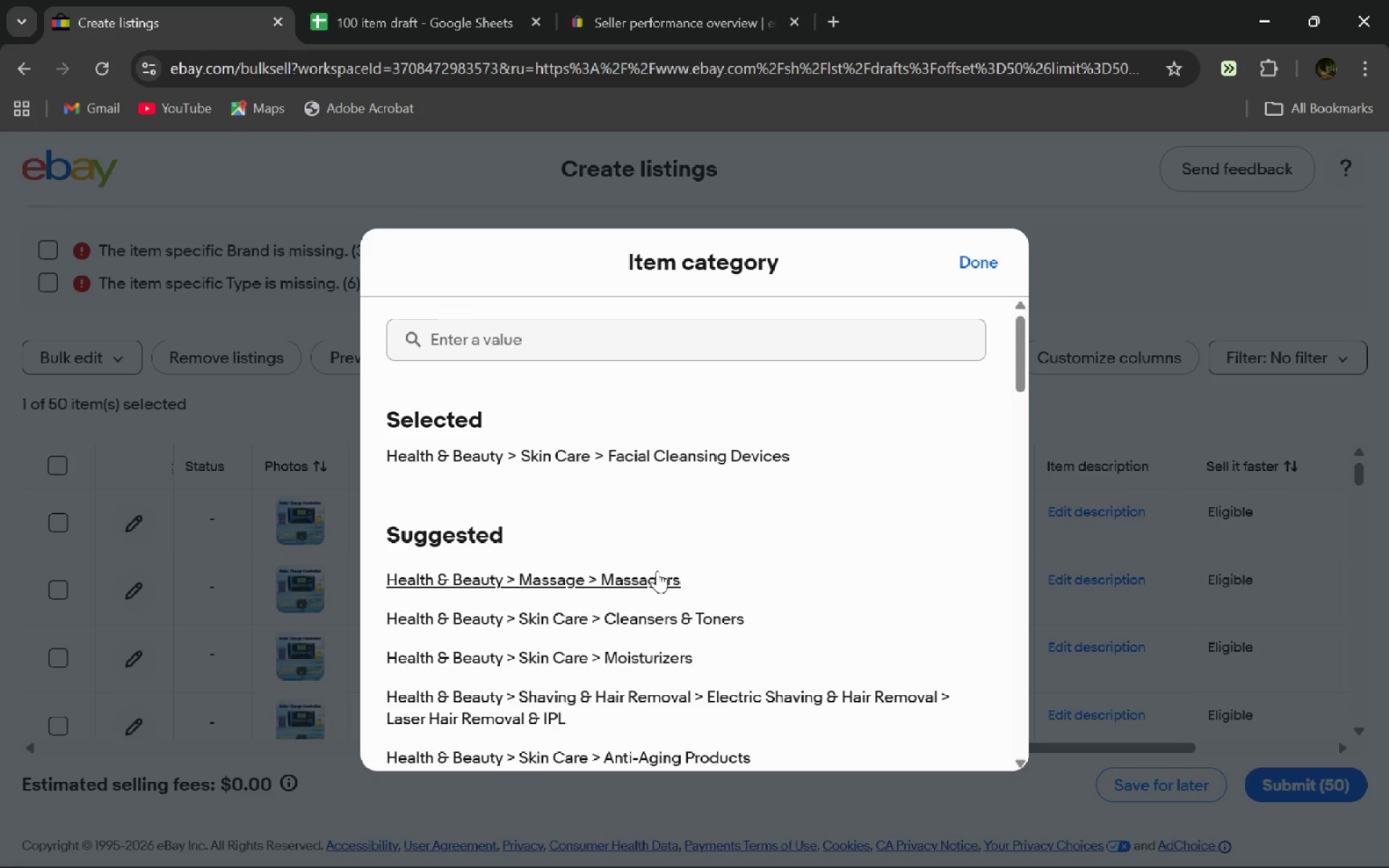 
left_click([657, 571])
 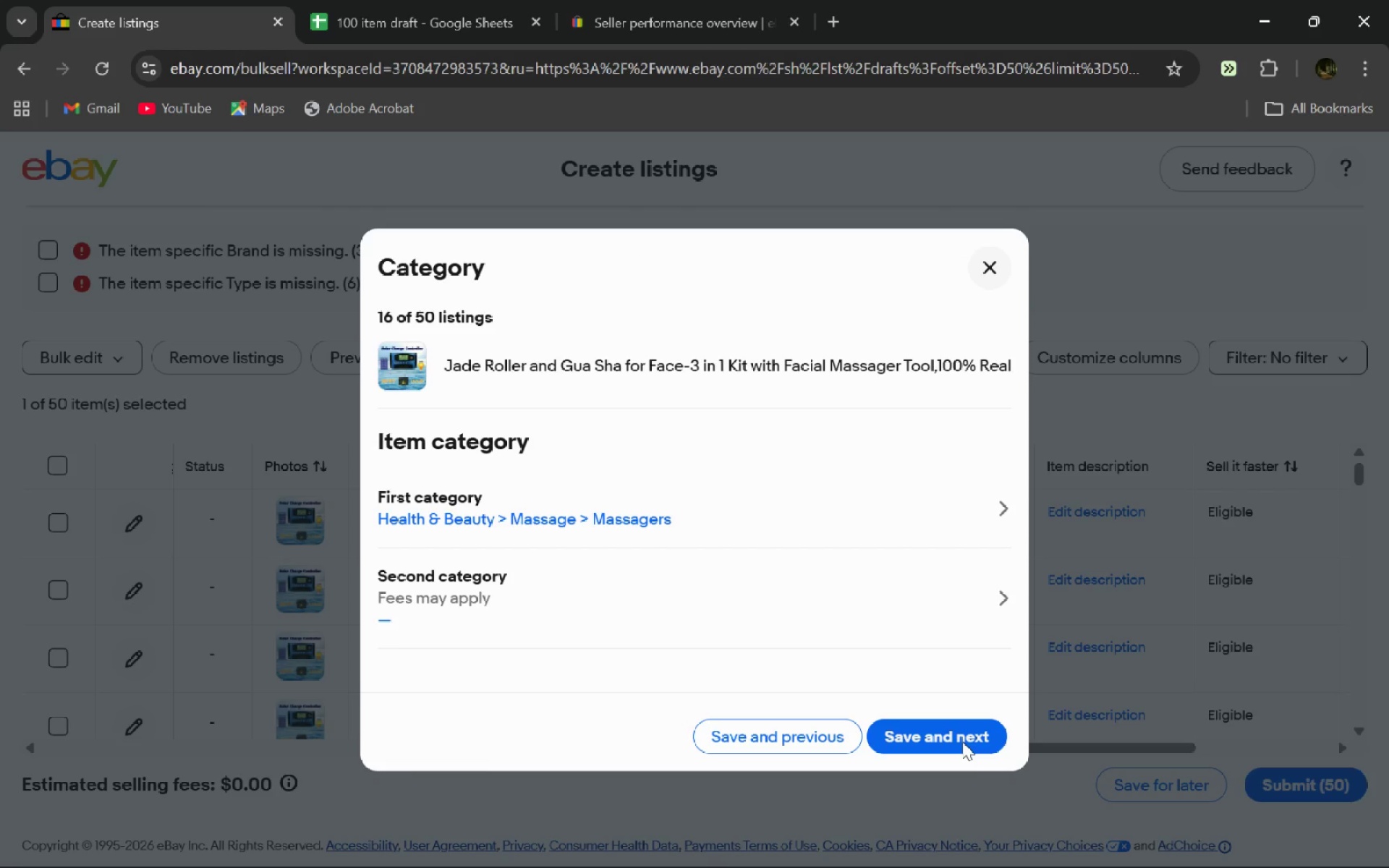 
left_click([962, 741])
 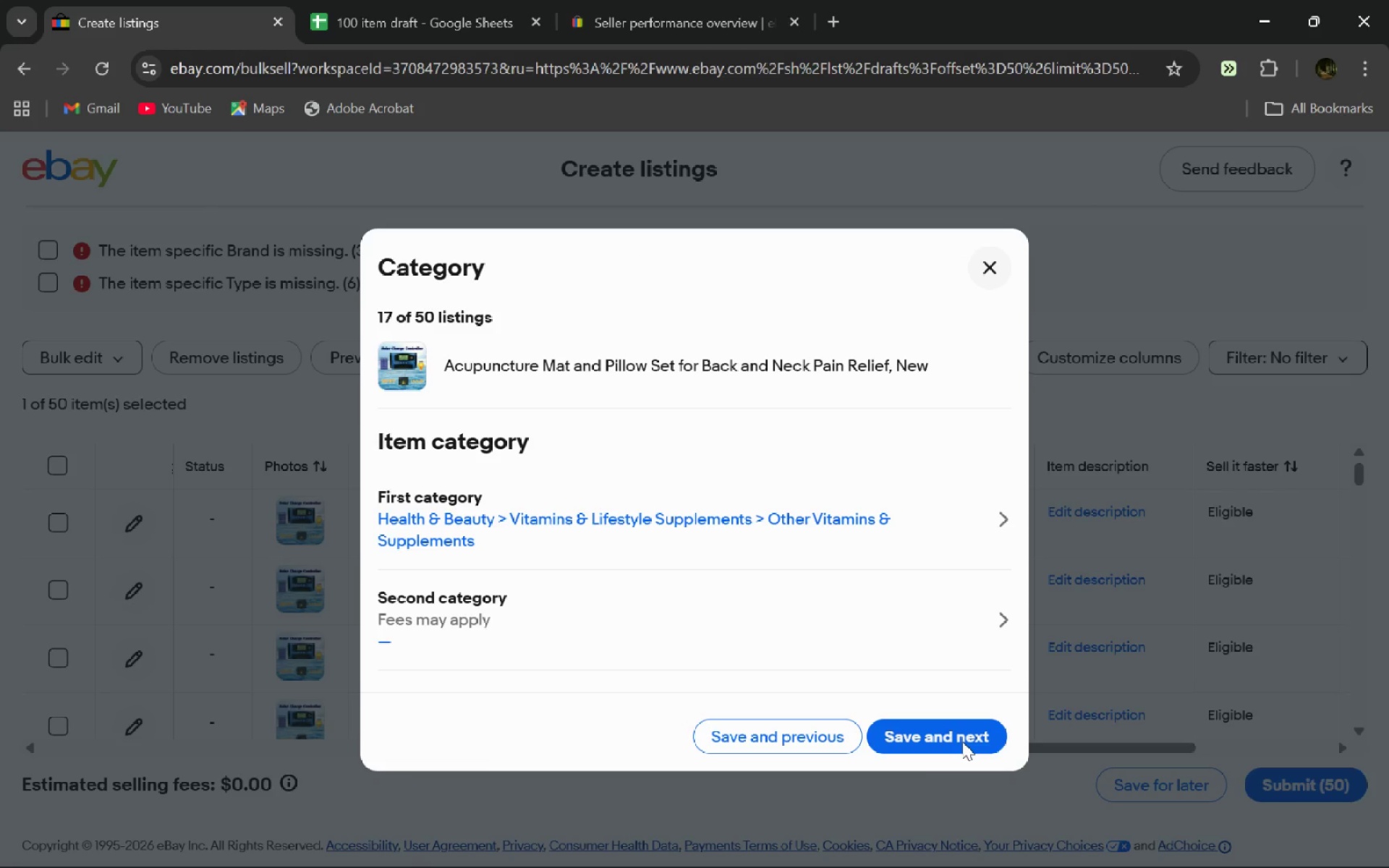 
wait(5.56)
 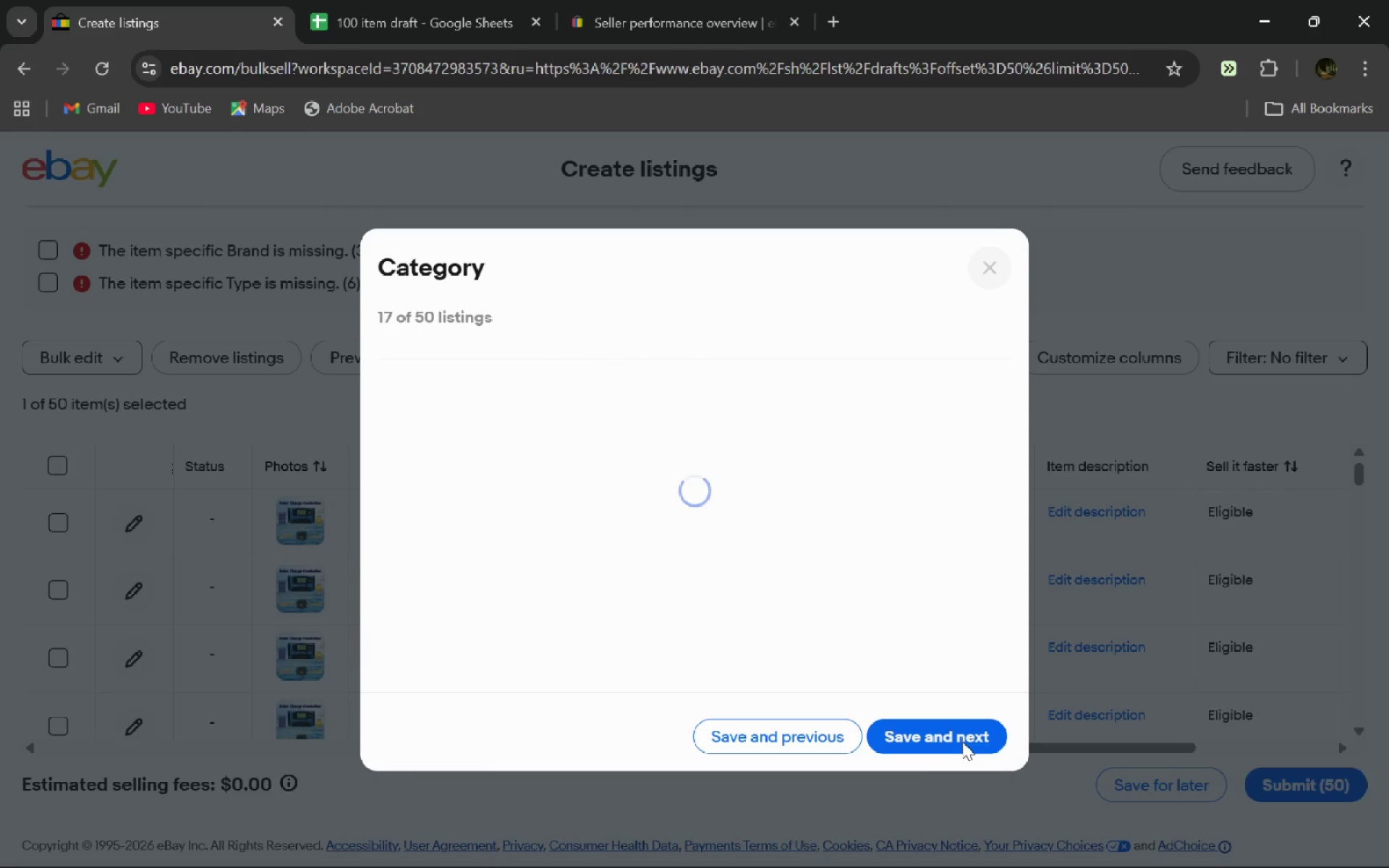 
left_click([889, 519])
 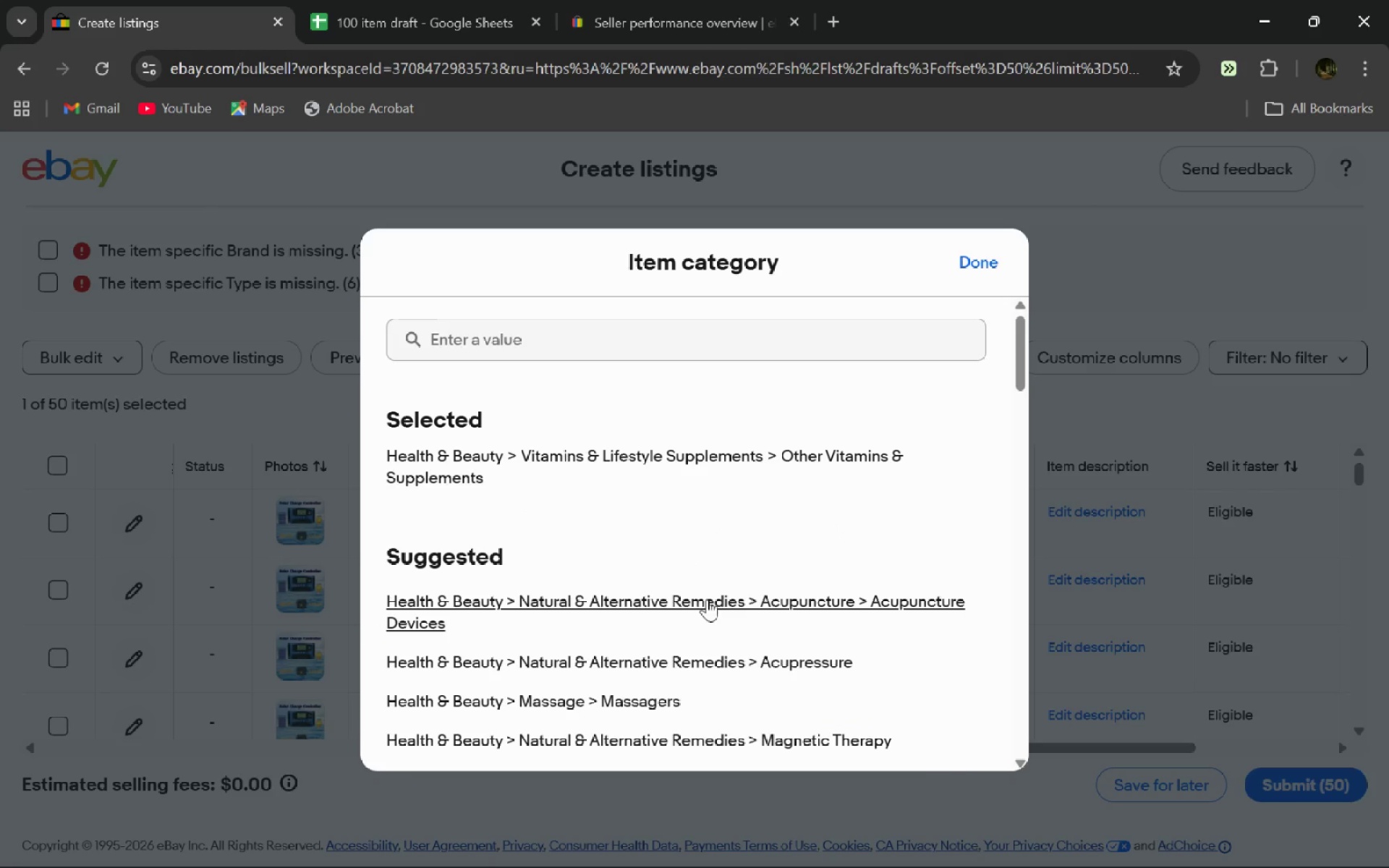 
left_click([707, 599])
 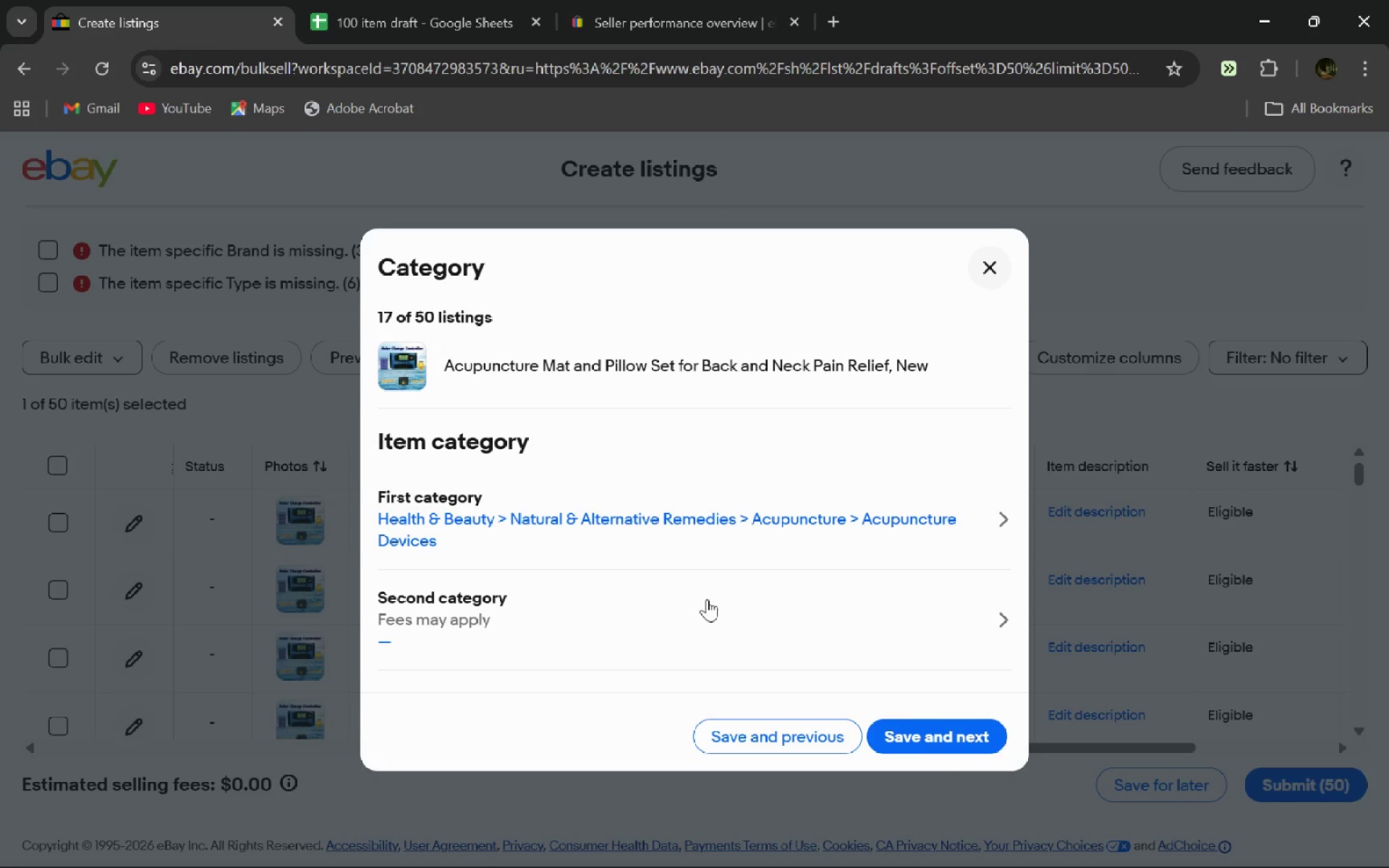 
left_click([940, 744])
 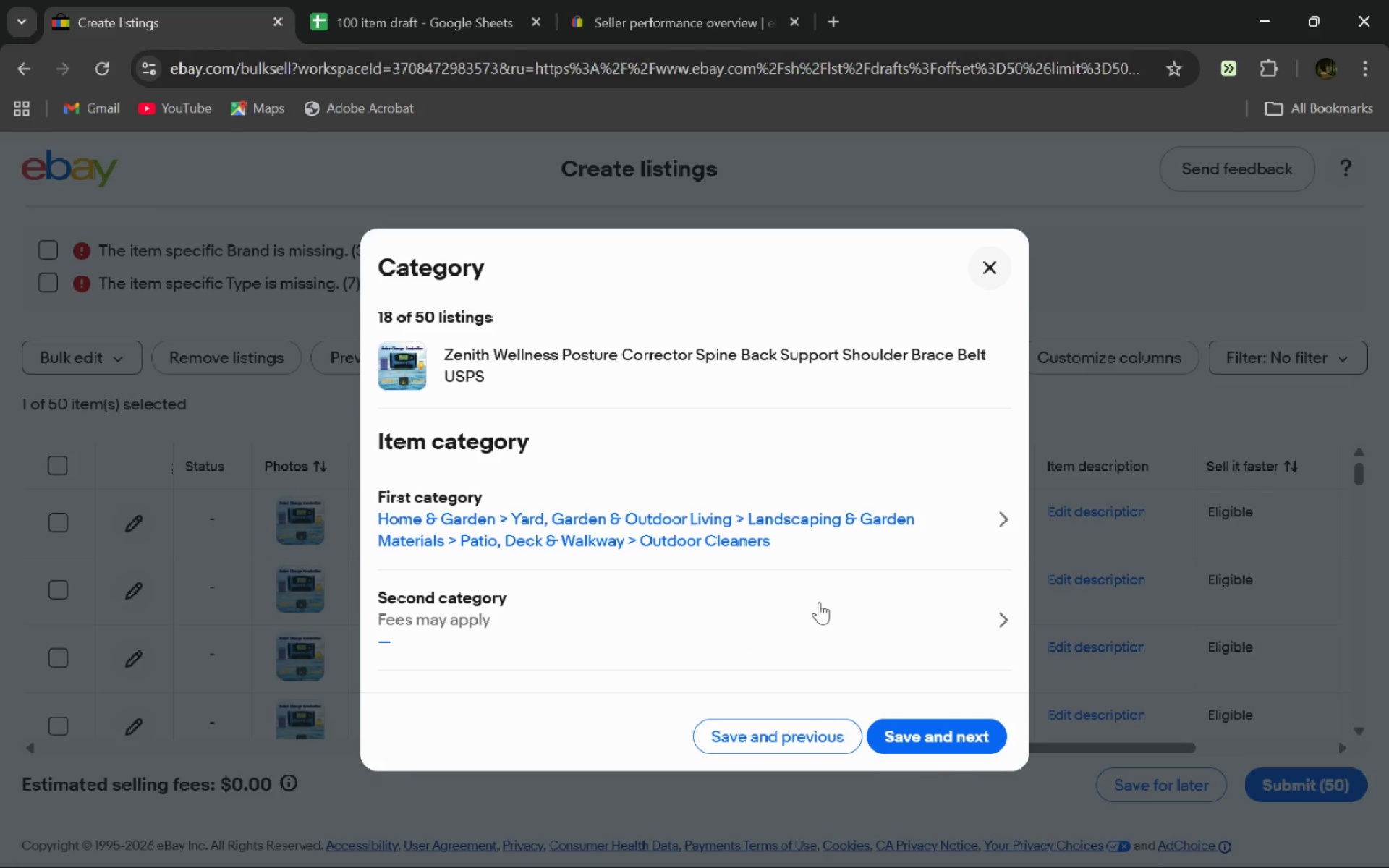 
left_click([838, 526])
 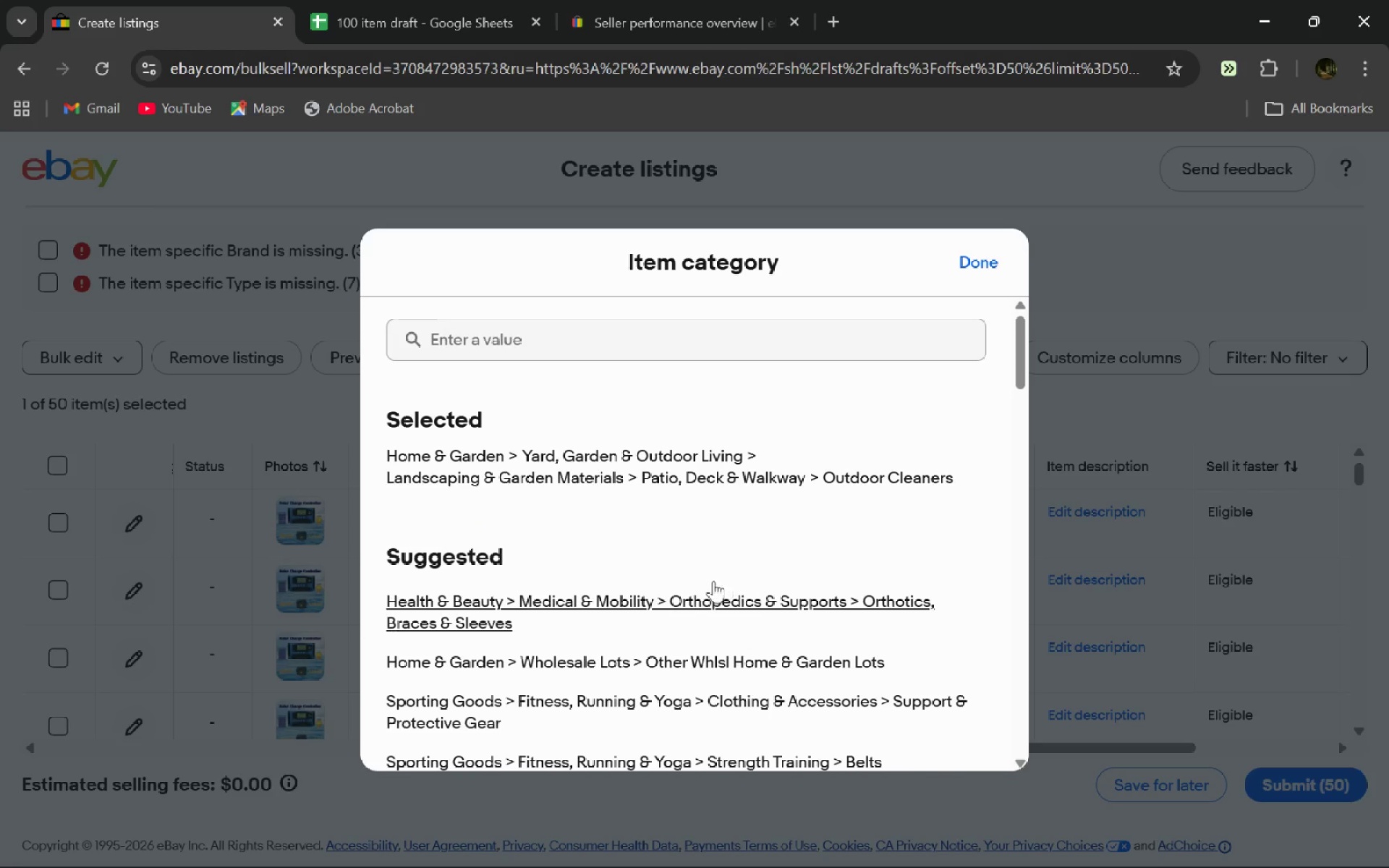 
left_click([713, 583])
 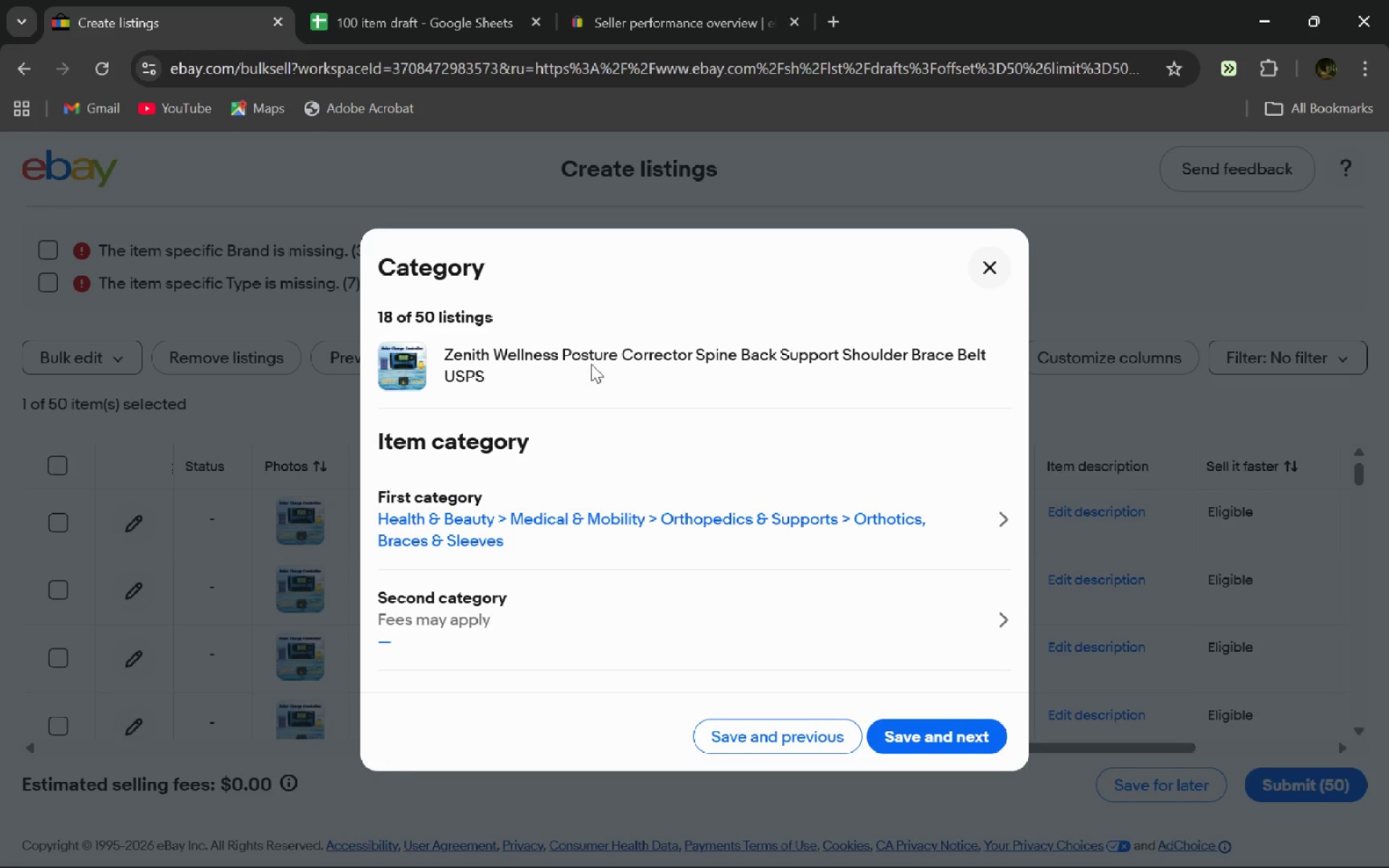 
wait(9.72)
 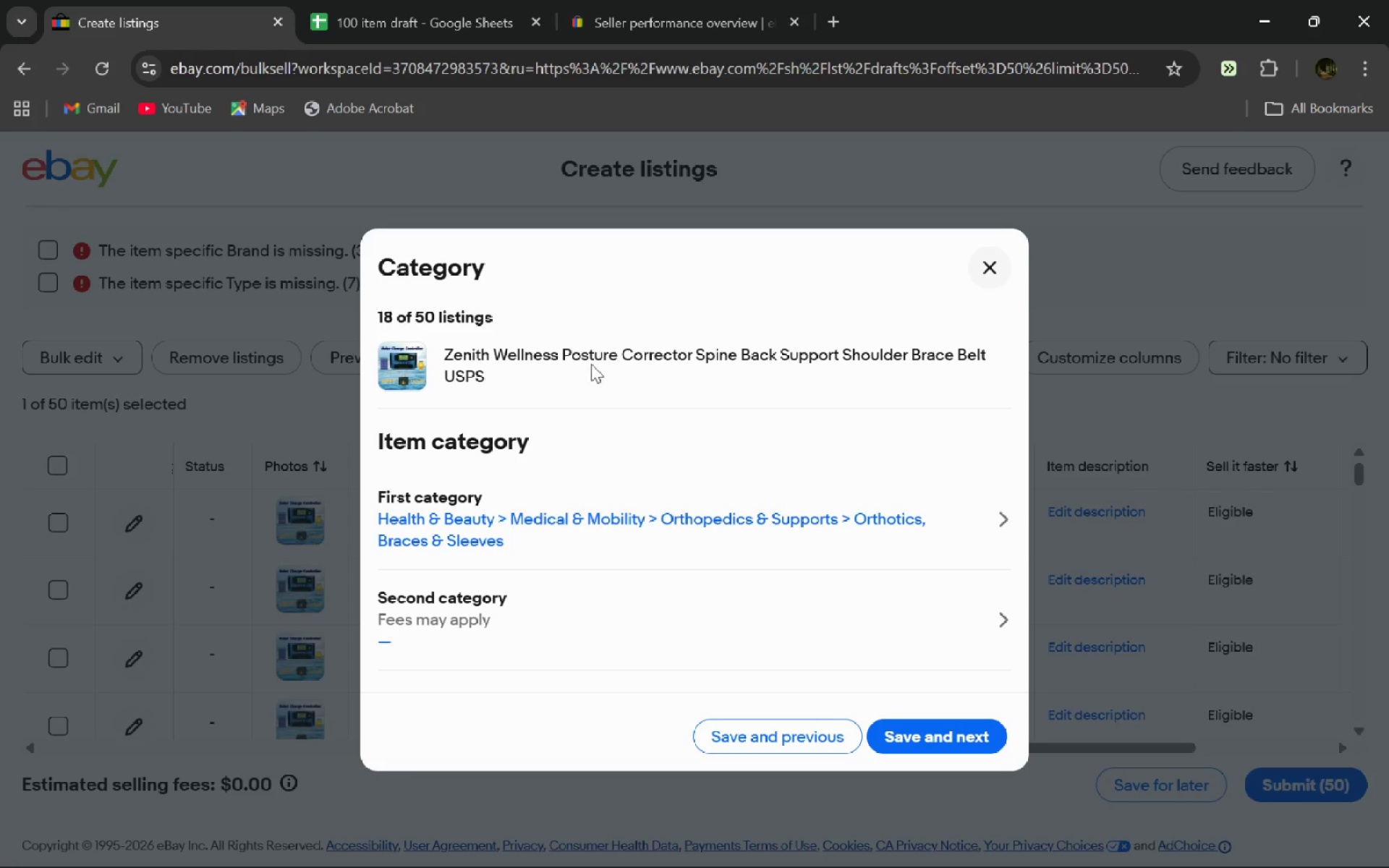 
left_click([965, 749])
 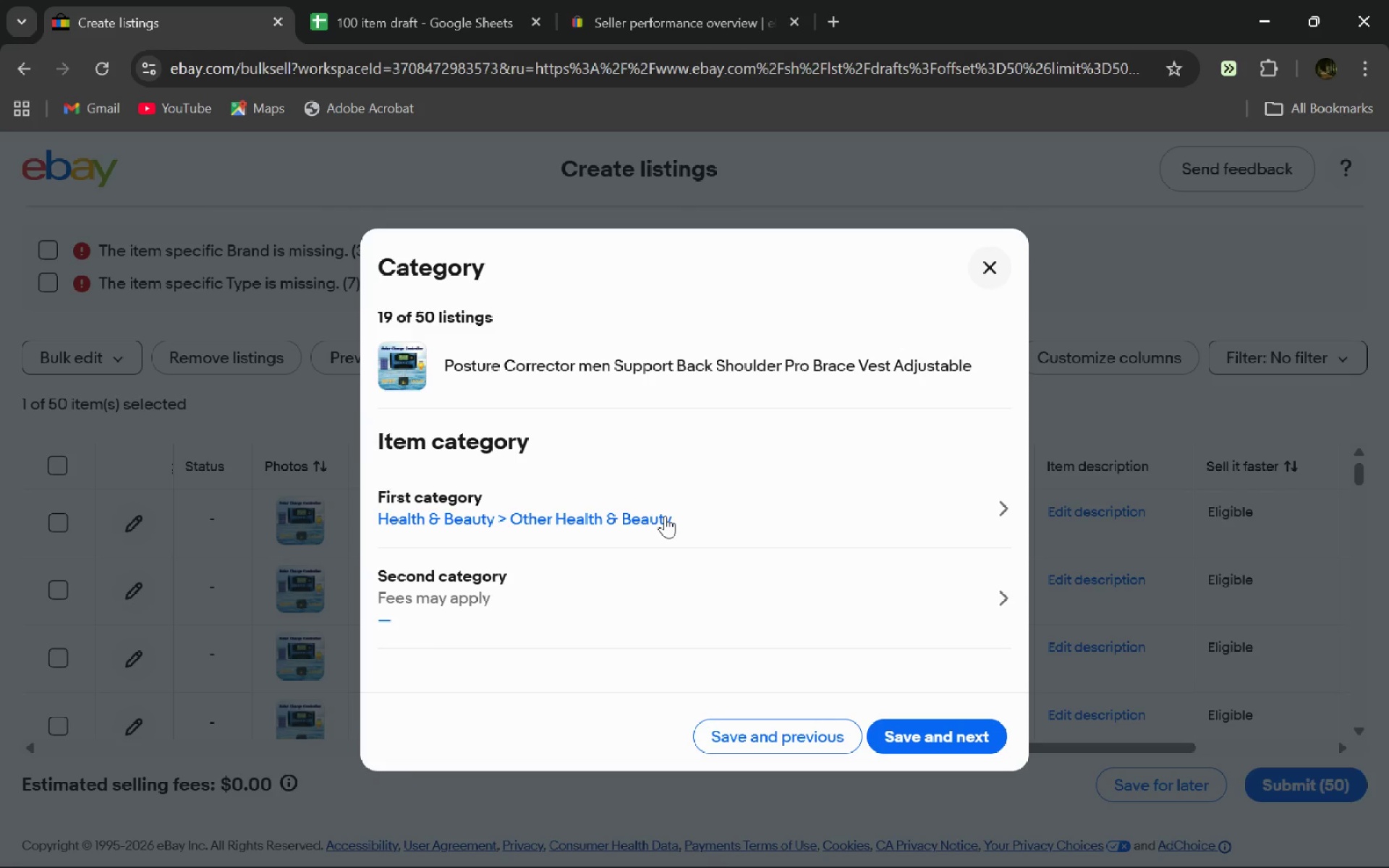 
left_click([665, 516])
 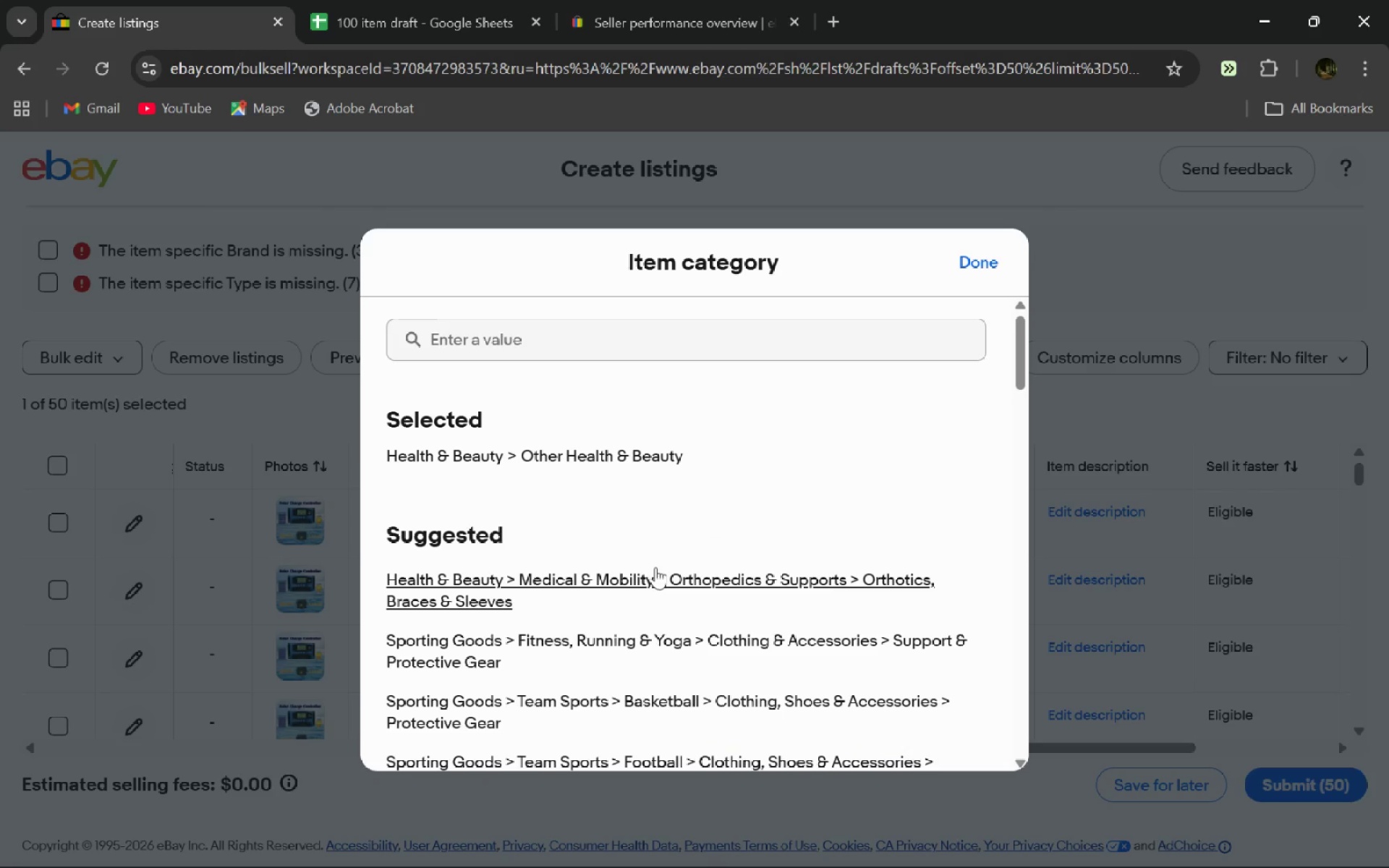 
left_click([655, 567])
 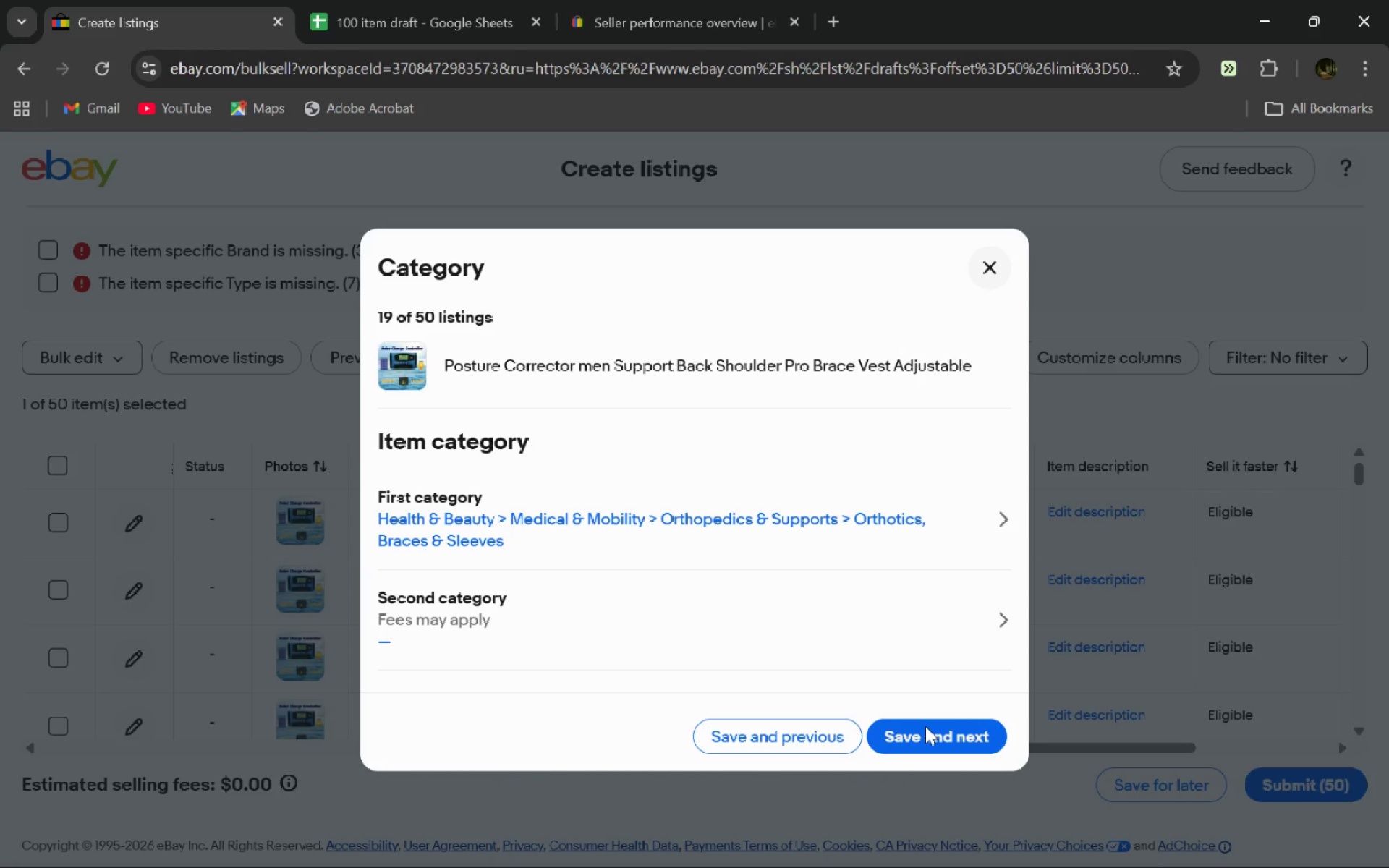 
left_click([925, 726])
 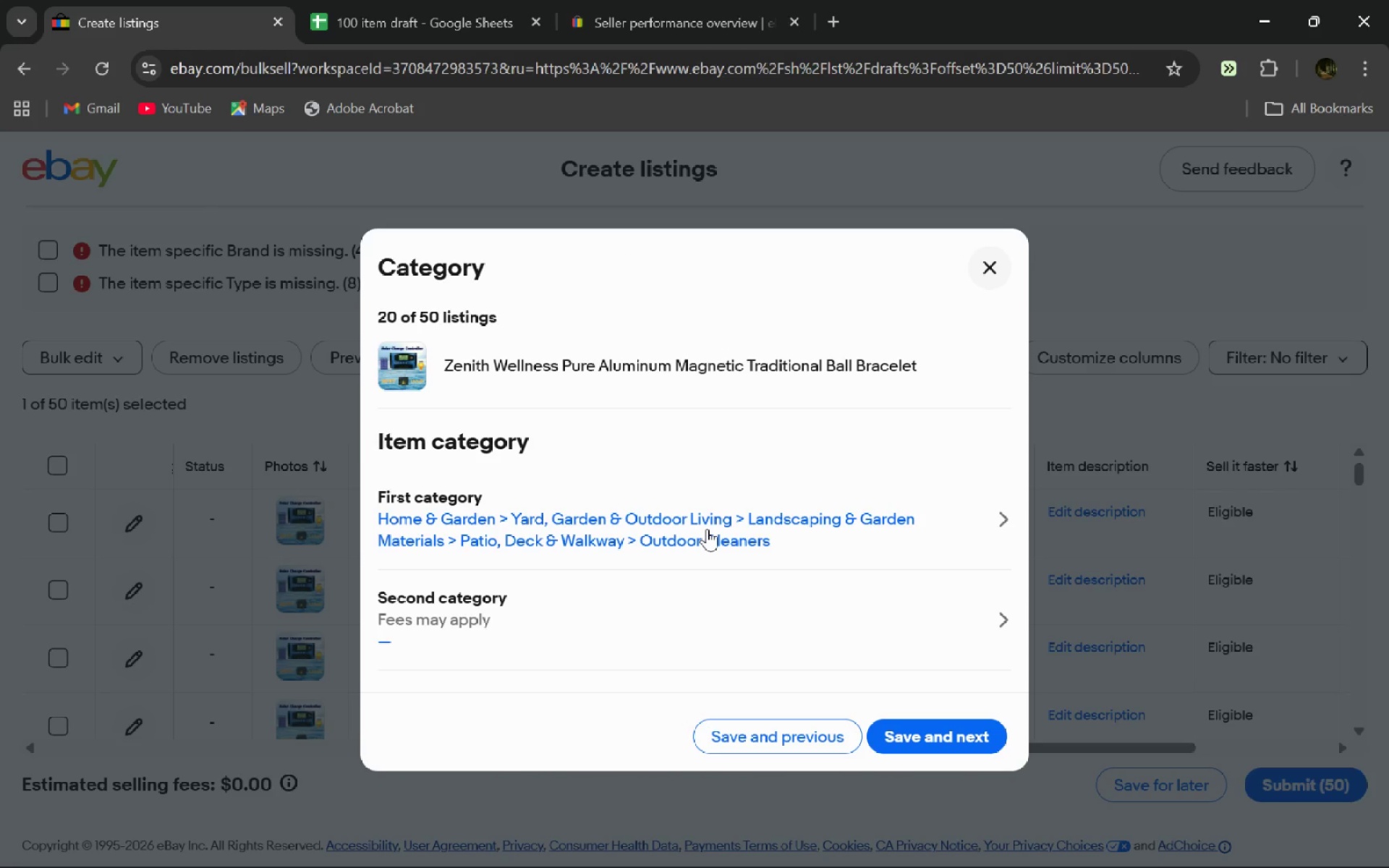 
wait(5.7)
 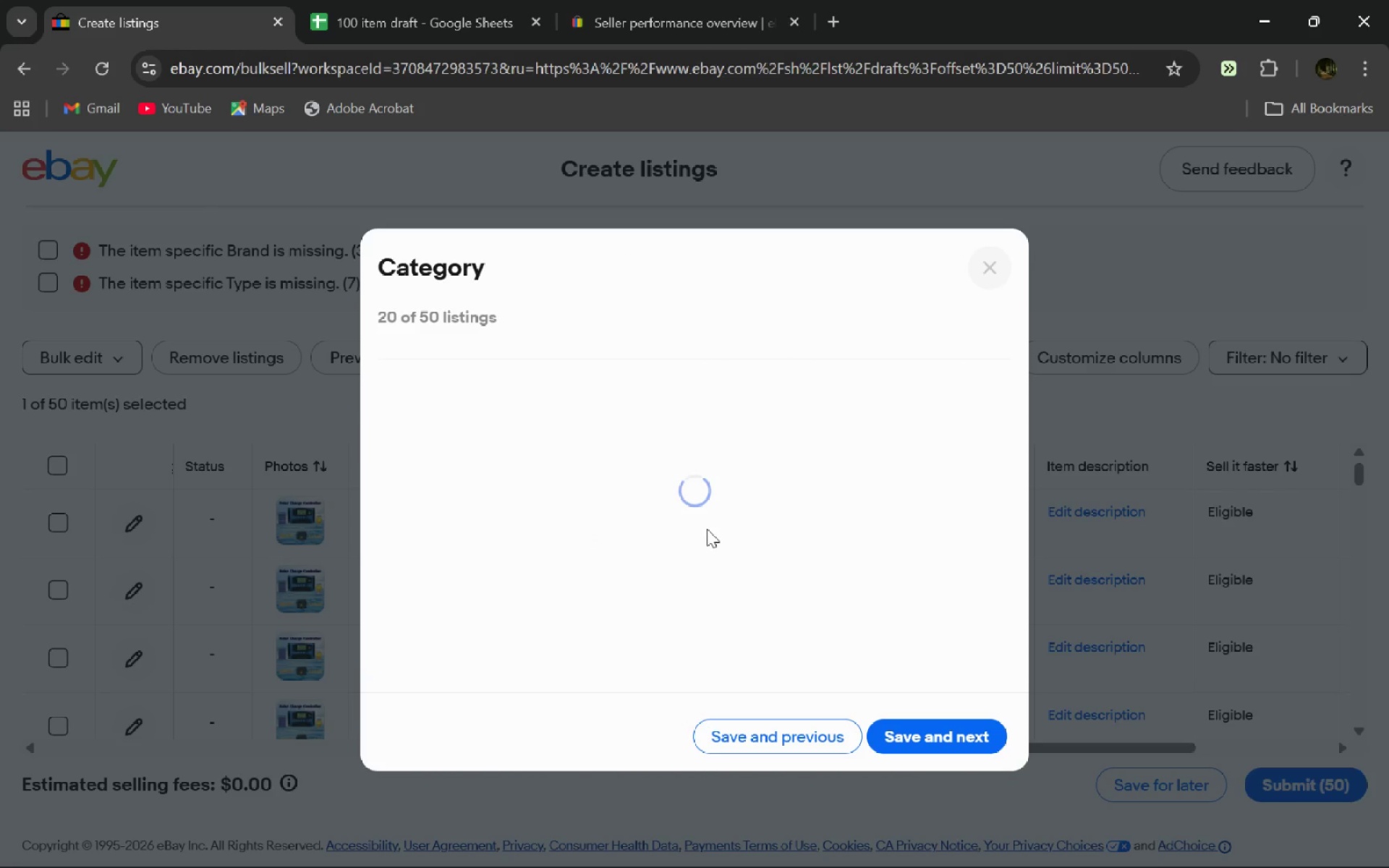 
left_click([707, 529])
 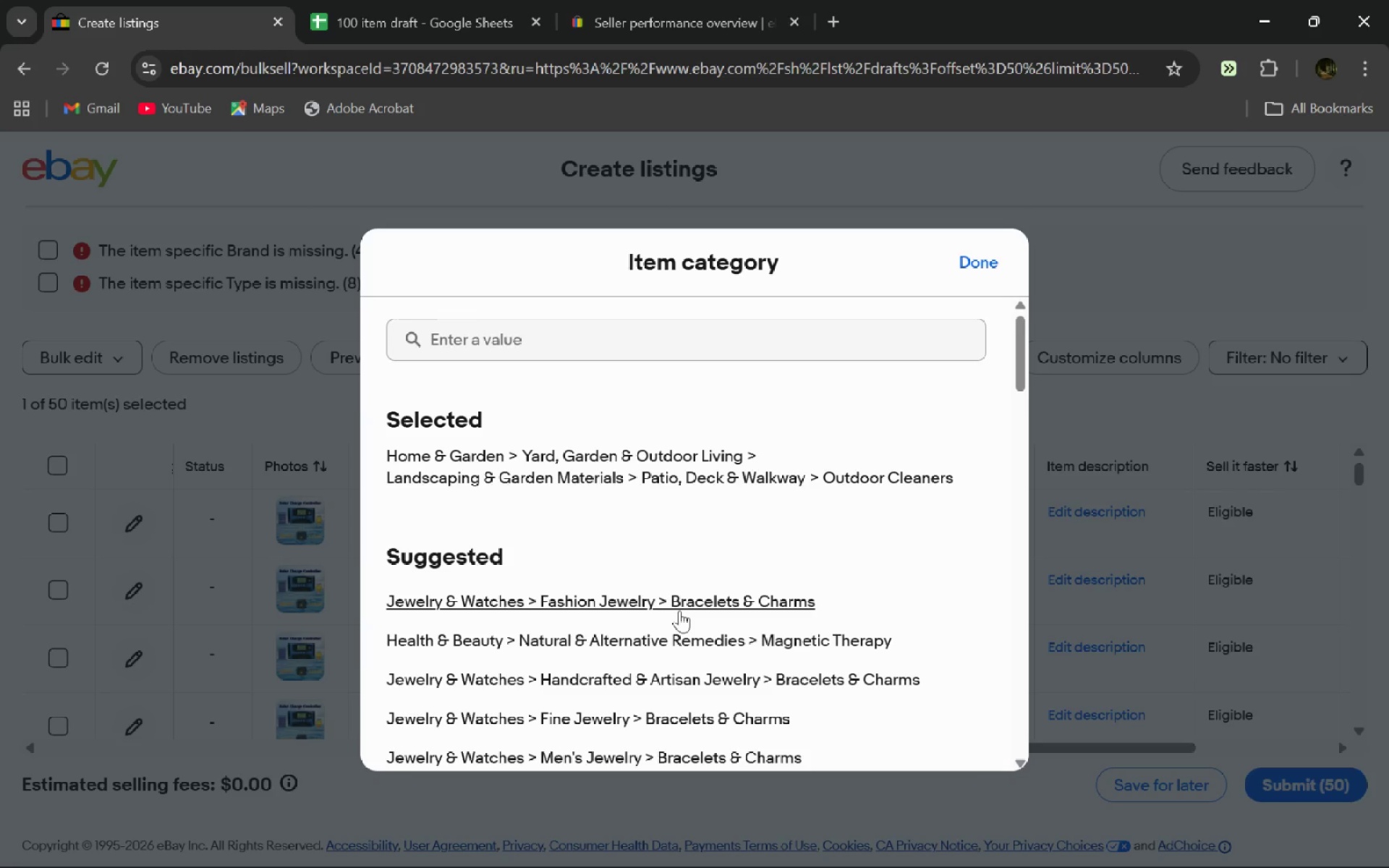 
left_click([679, 610])
 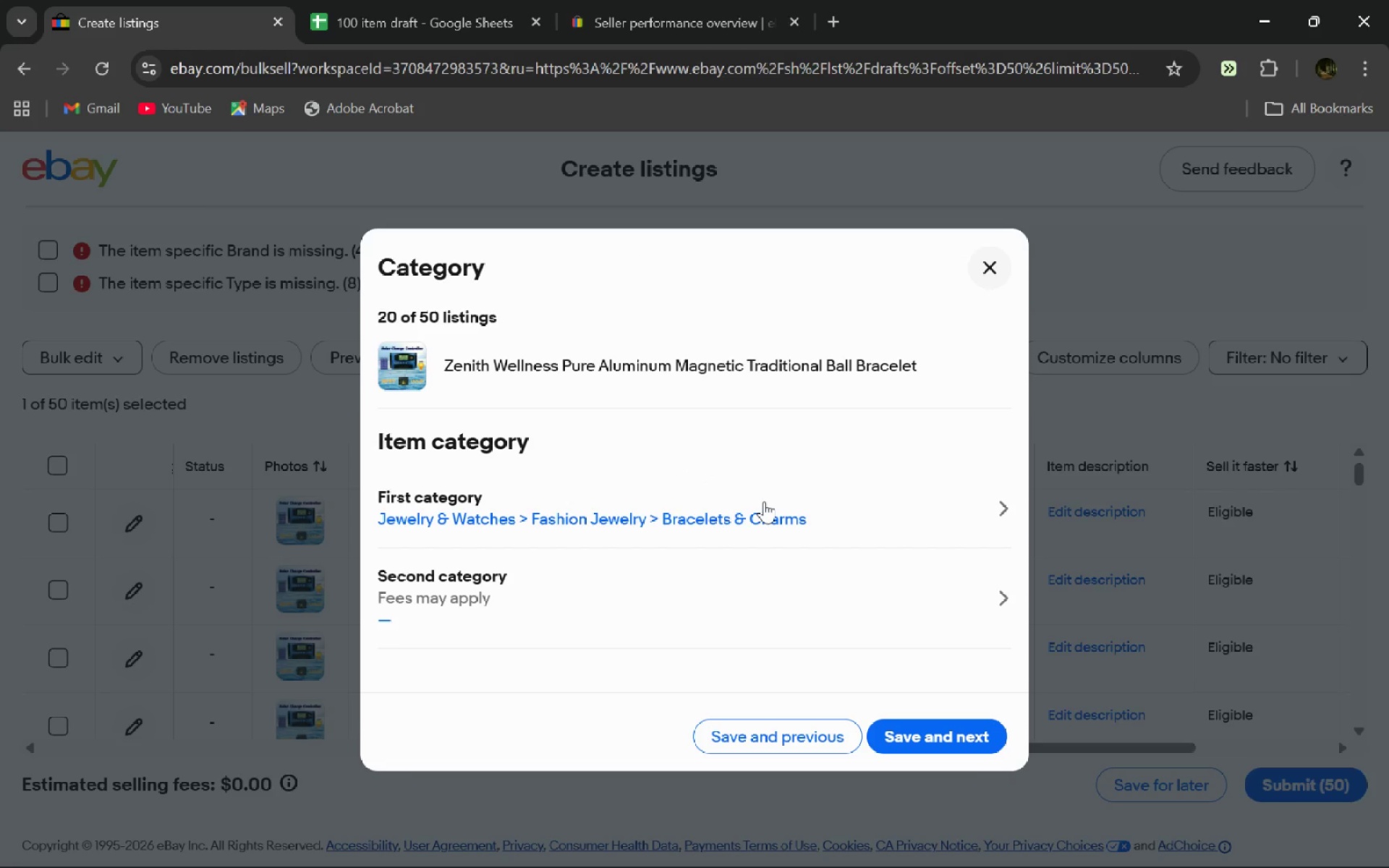 
left_click([744, 524])
 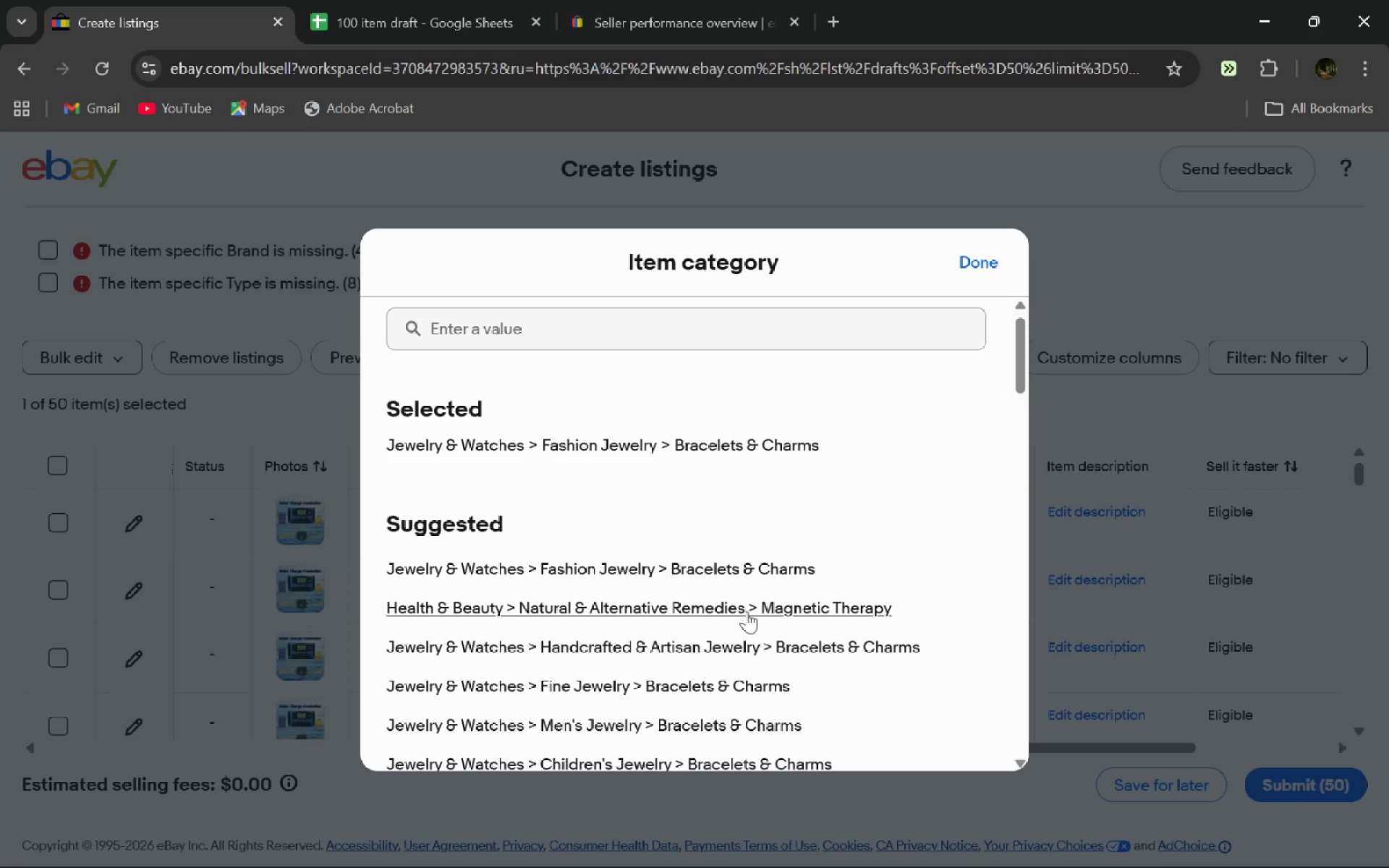 
left_click([747, 611])
 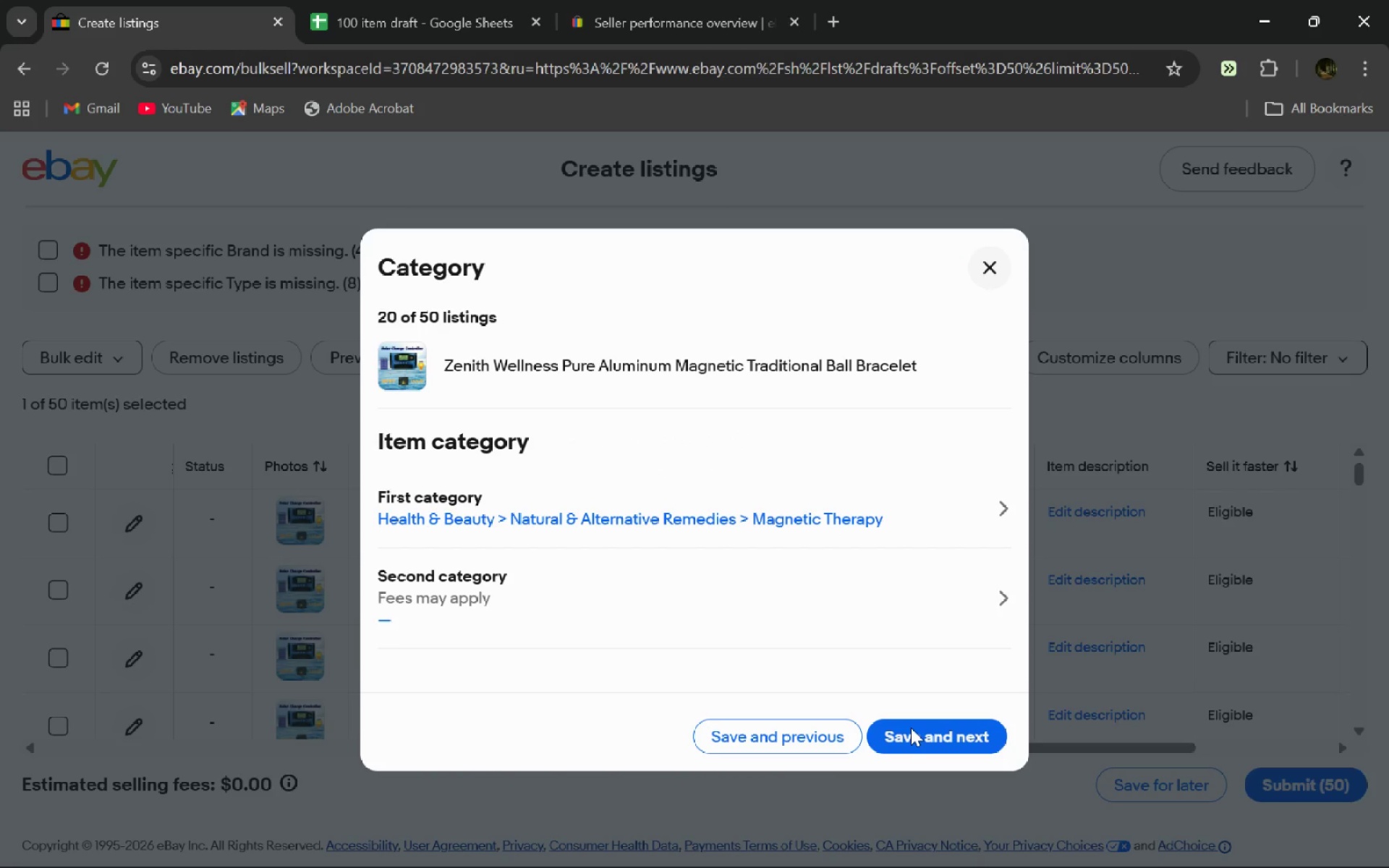 
left_click([911, 728])
 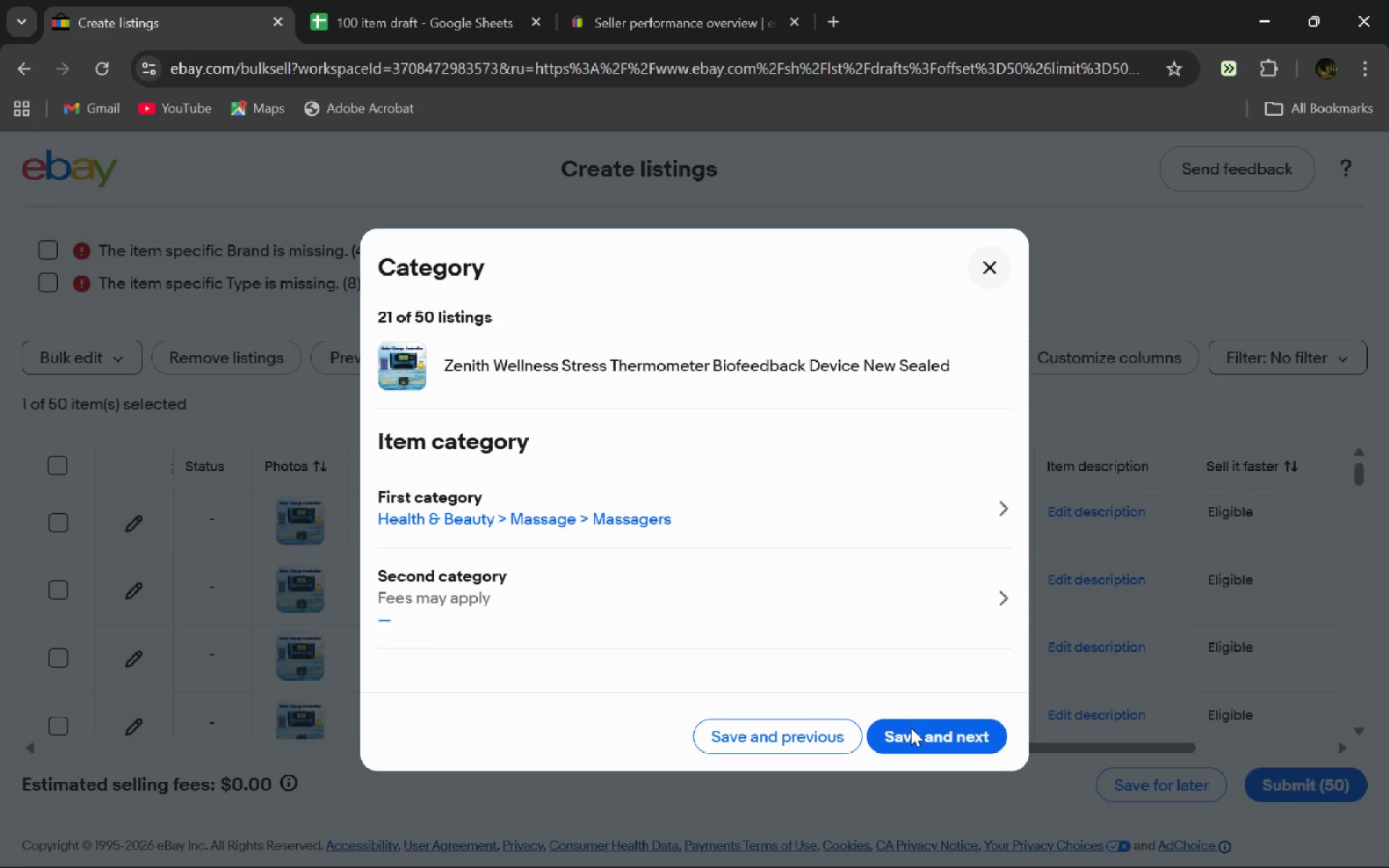 
wait(8.53)
 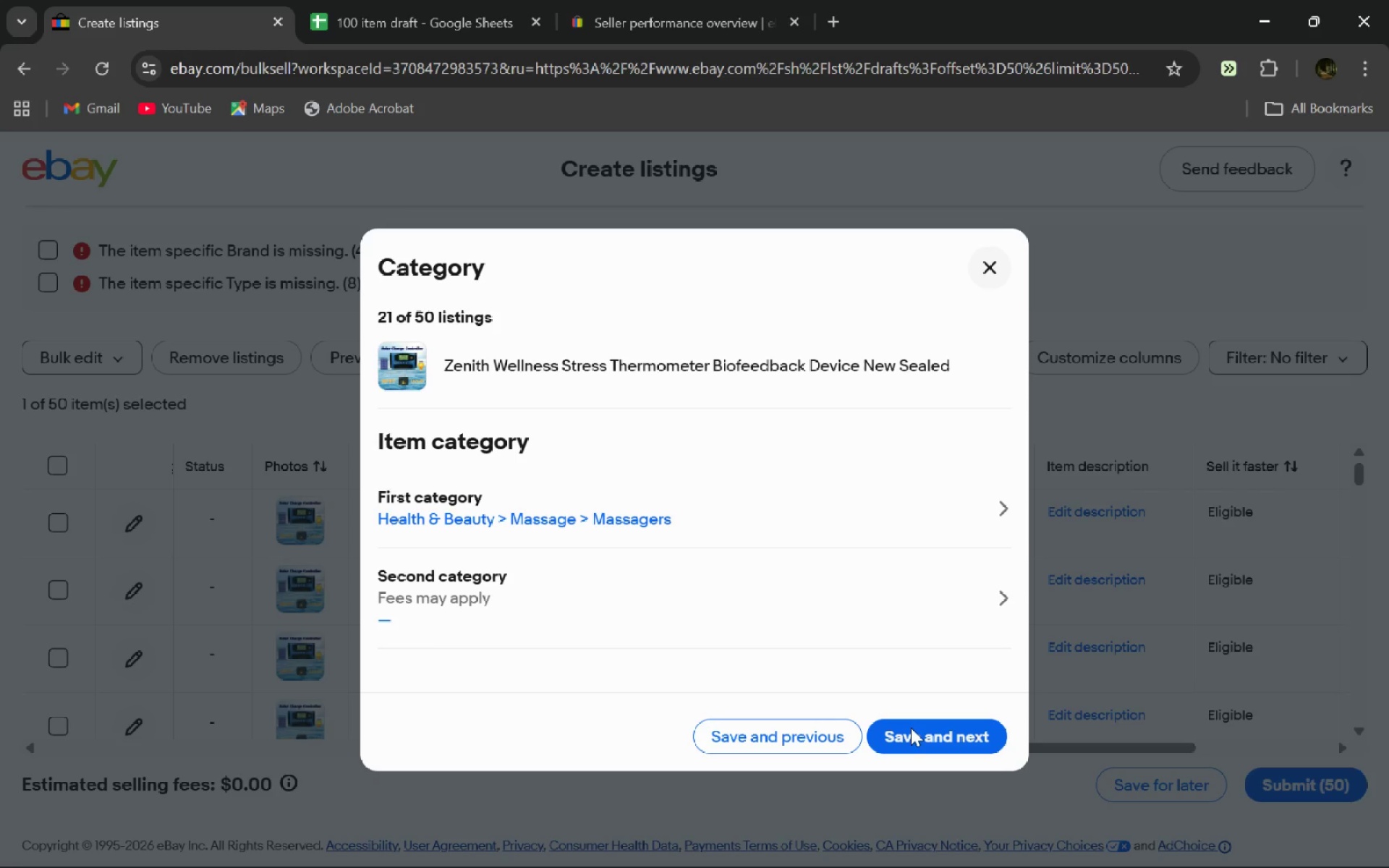 
left_click([981, 508])
 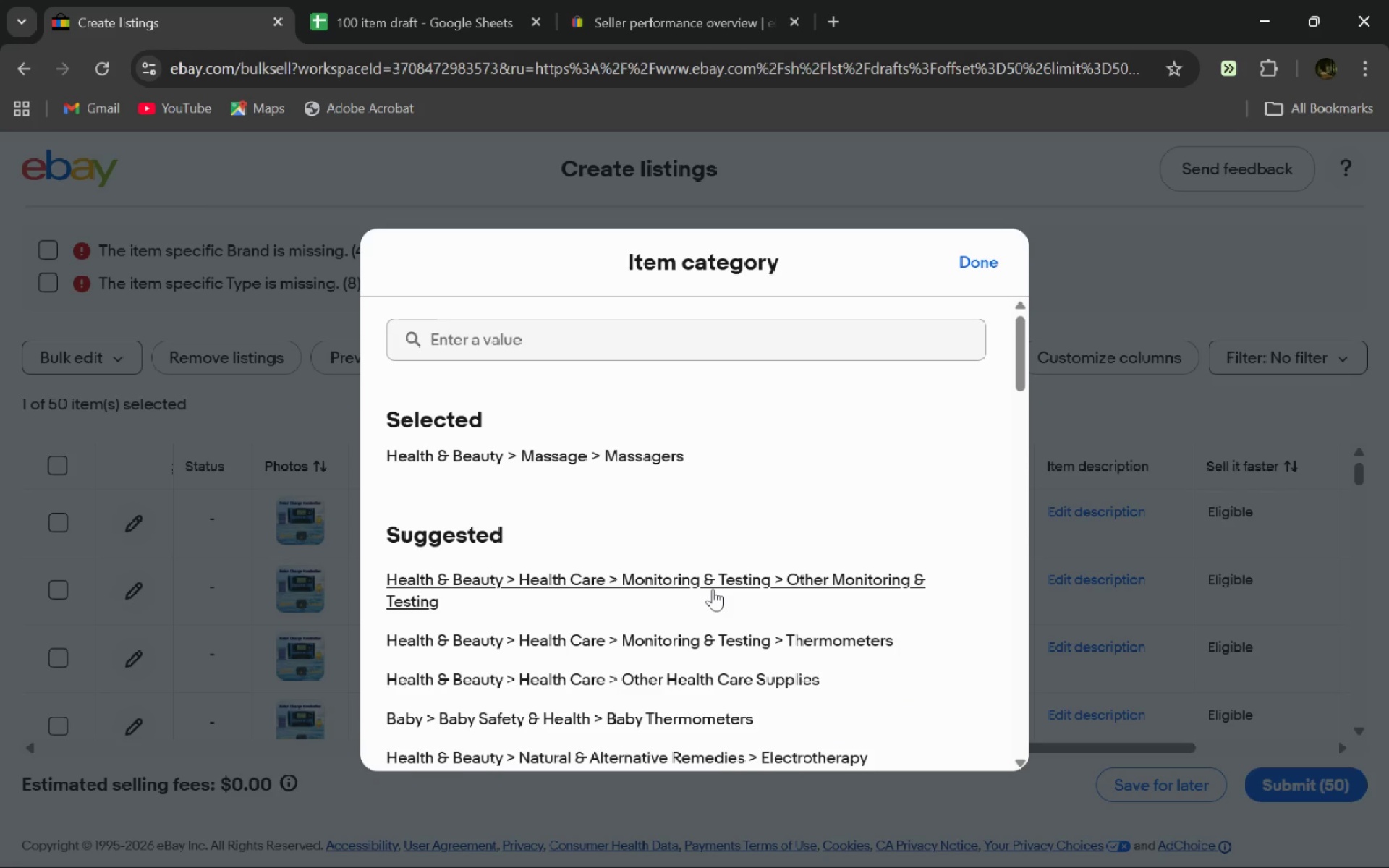 
left_click([713, 589])
 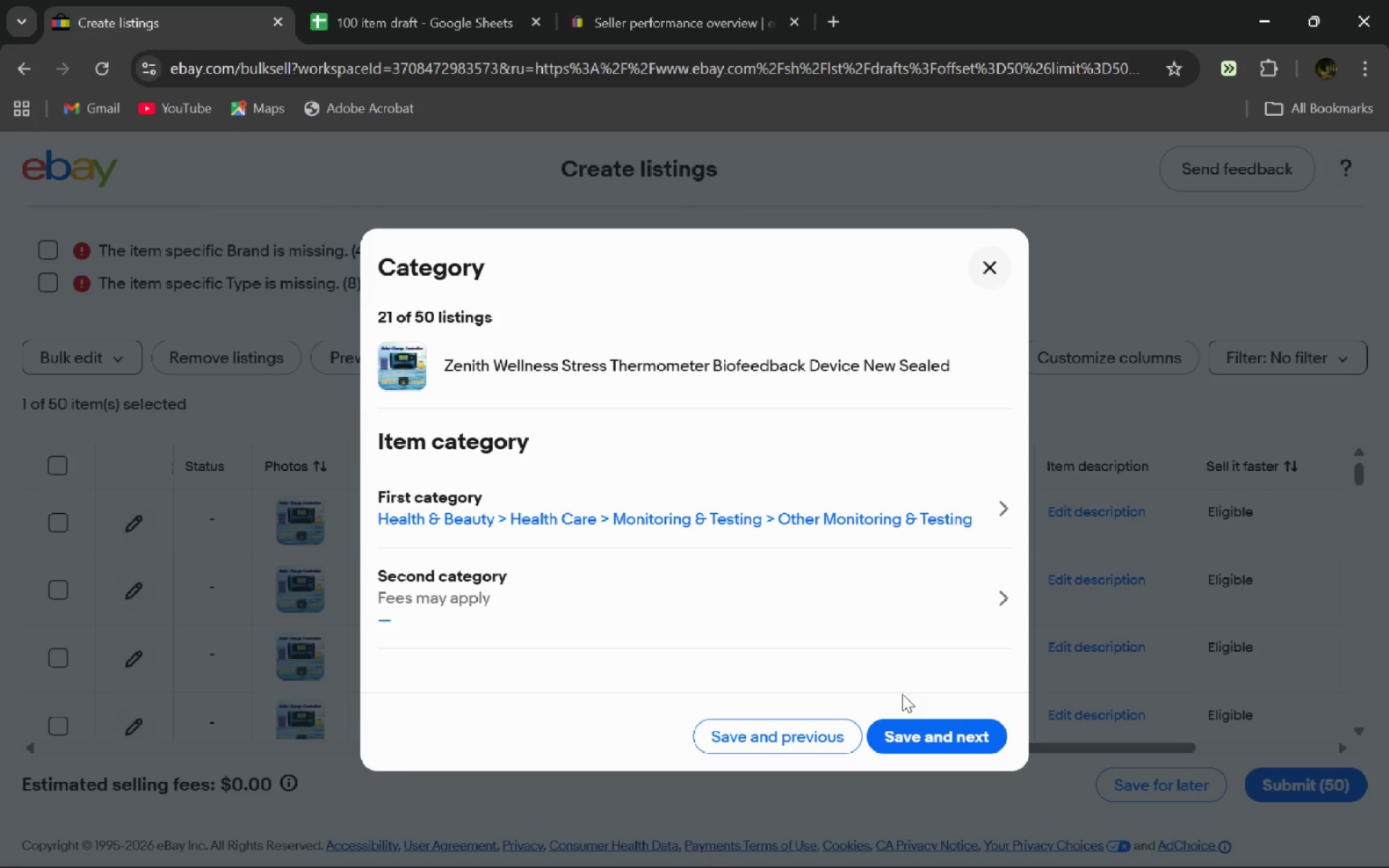 
left_click([926, 735])
 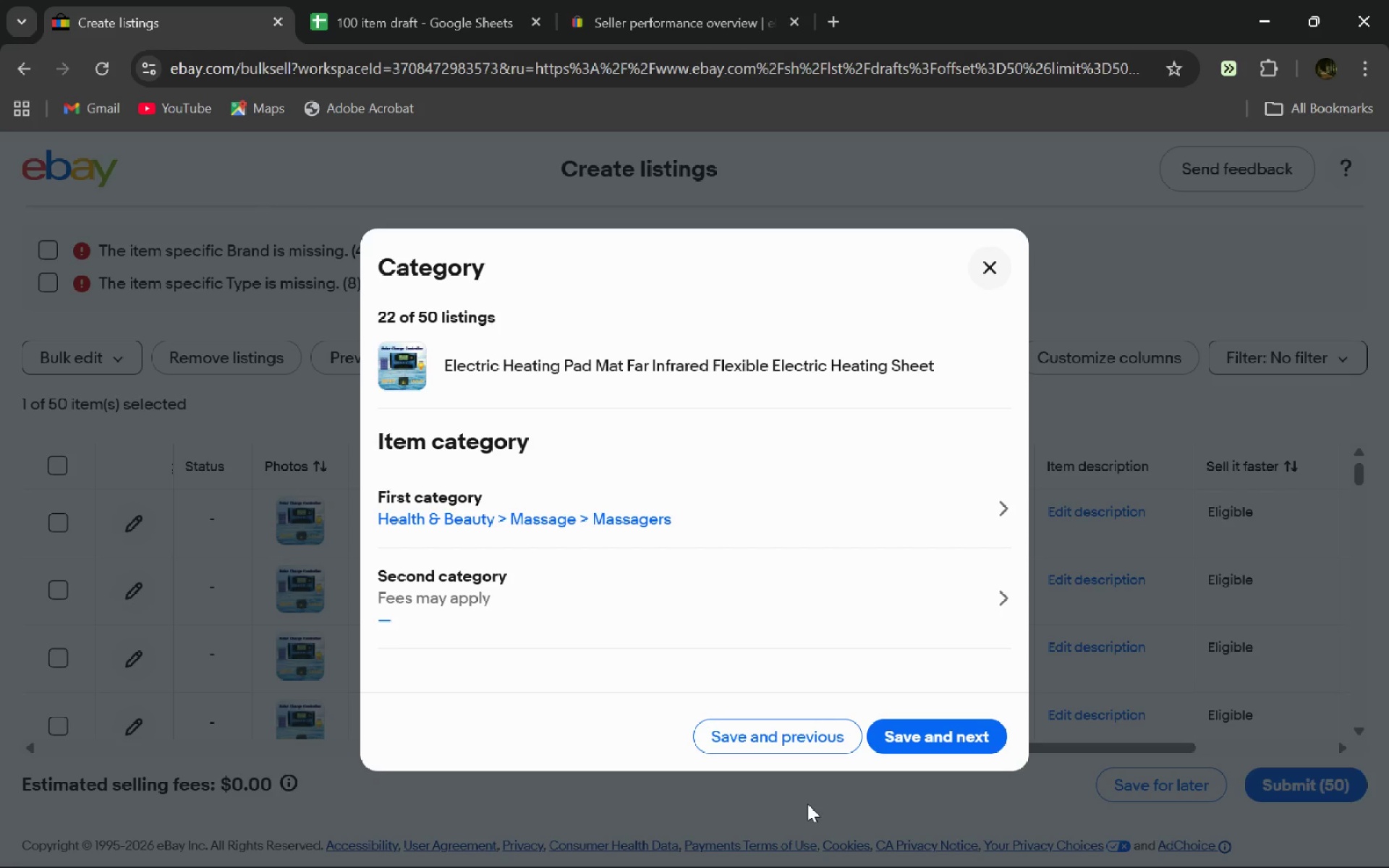 
left_click([781, 742])
 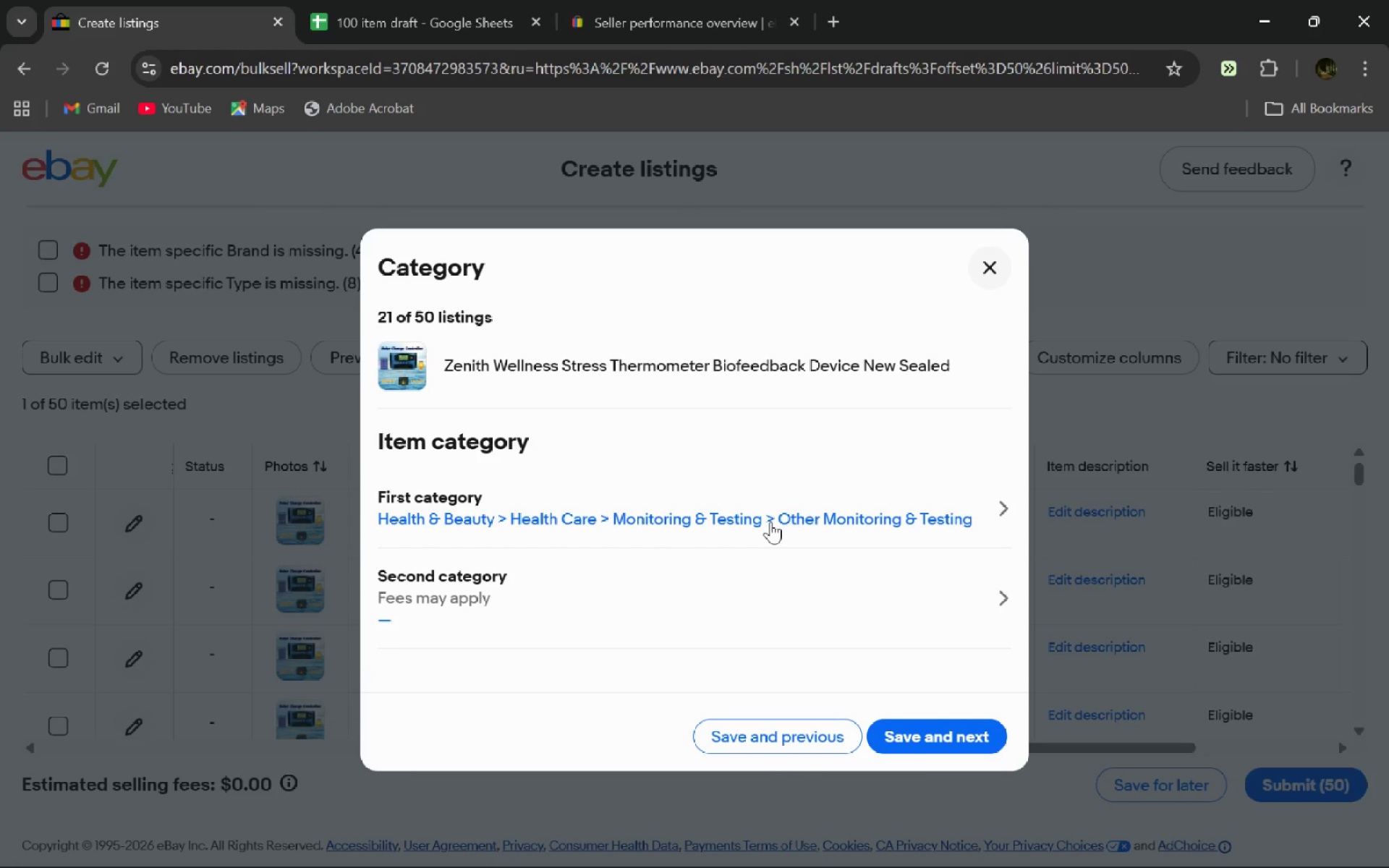 
left_click([770, 522])
 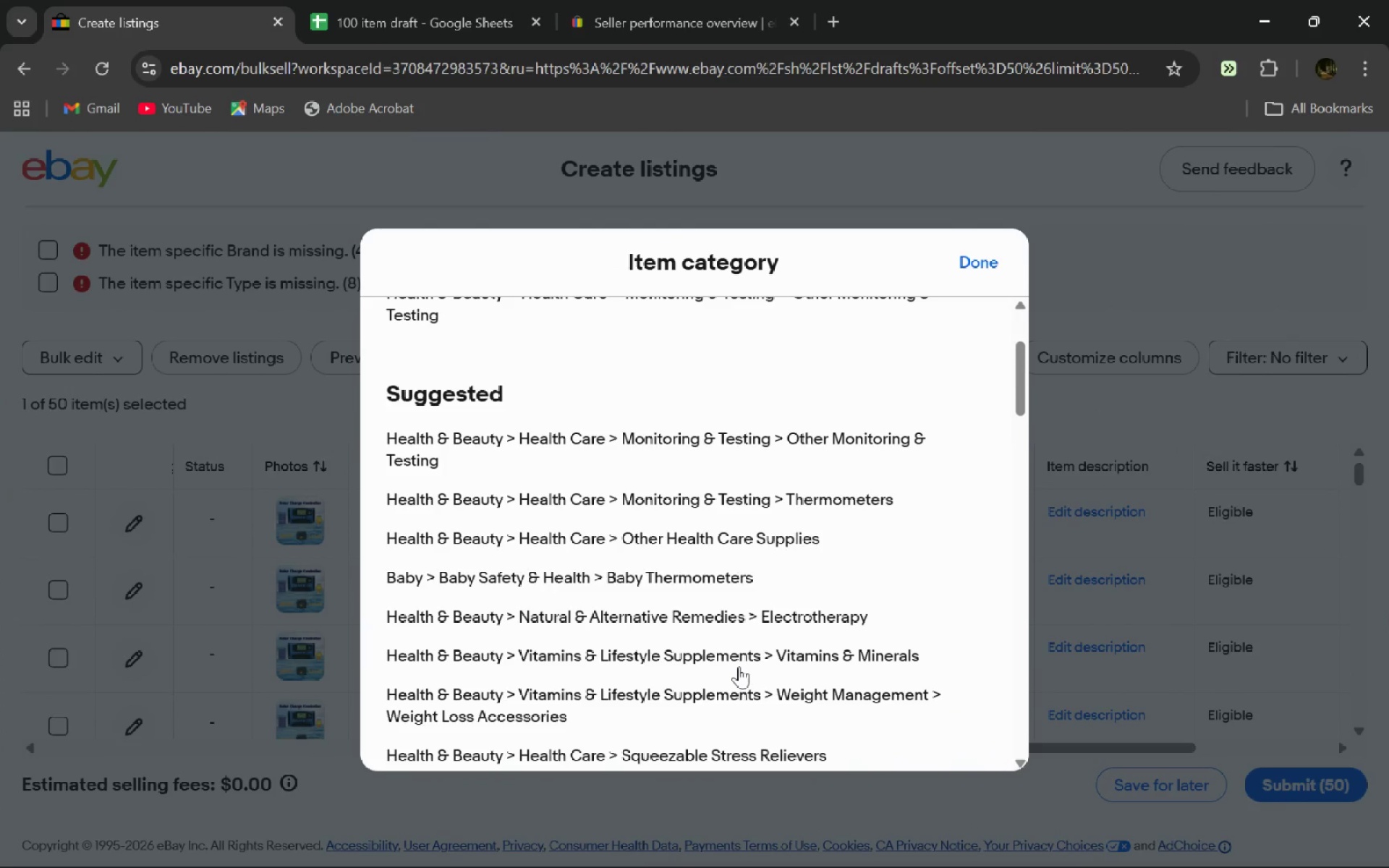 
left_click([752, 618])
 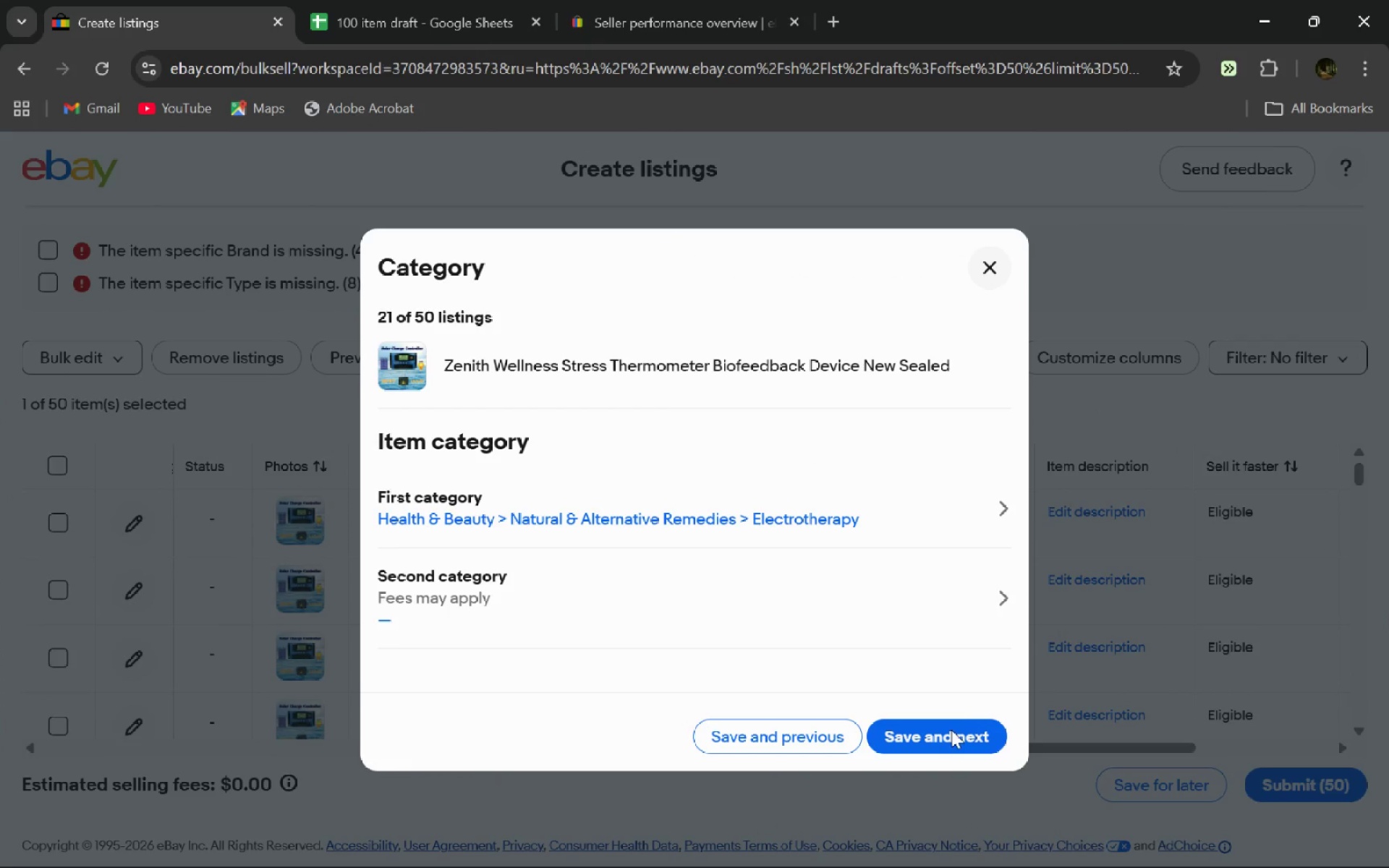 
left_click([925, 746])
 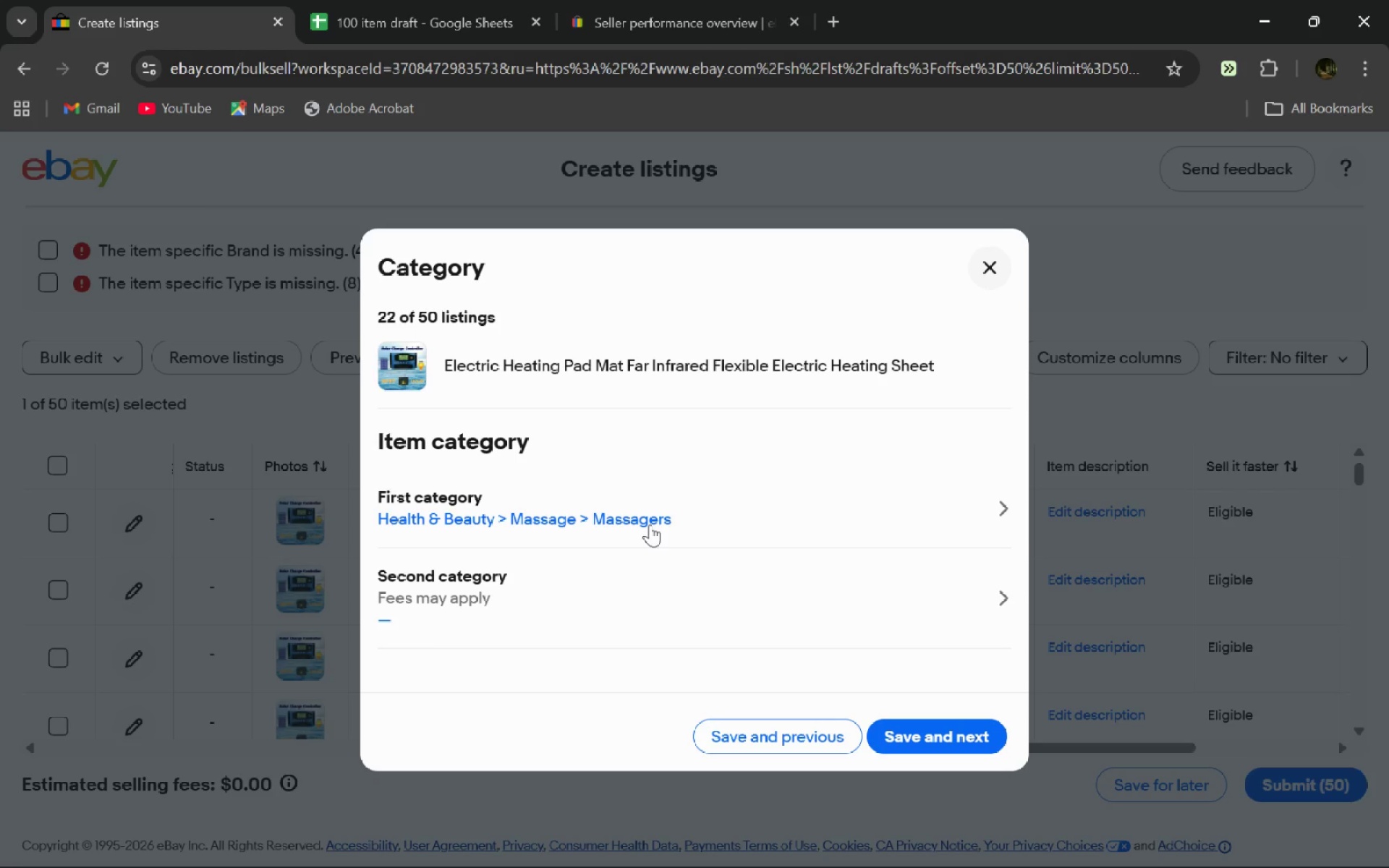 
wait(5.06)
 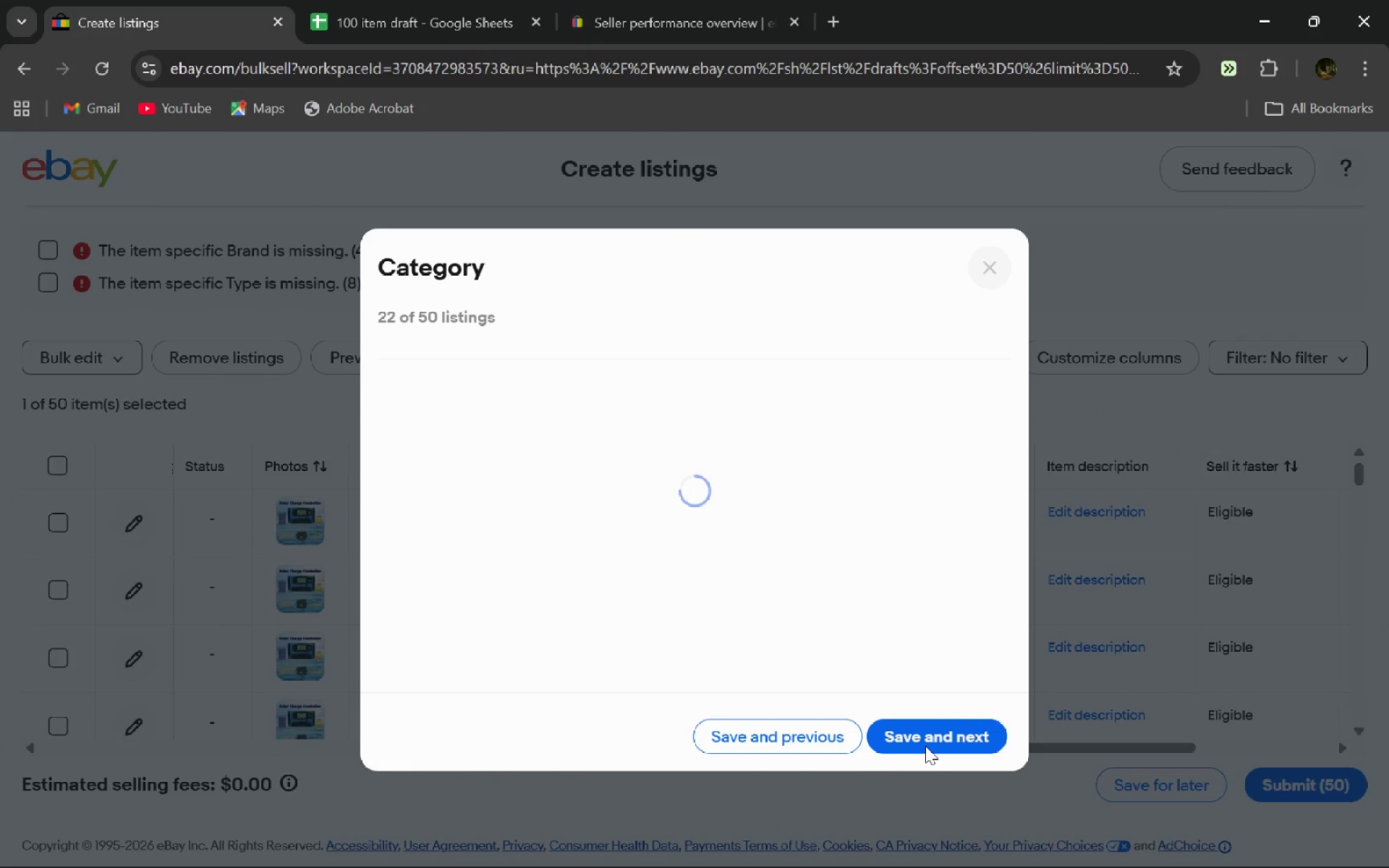 
left_click([650, 524])
 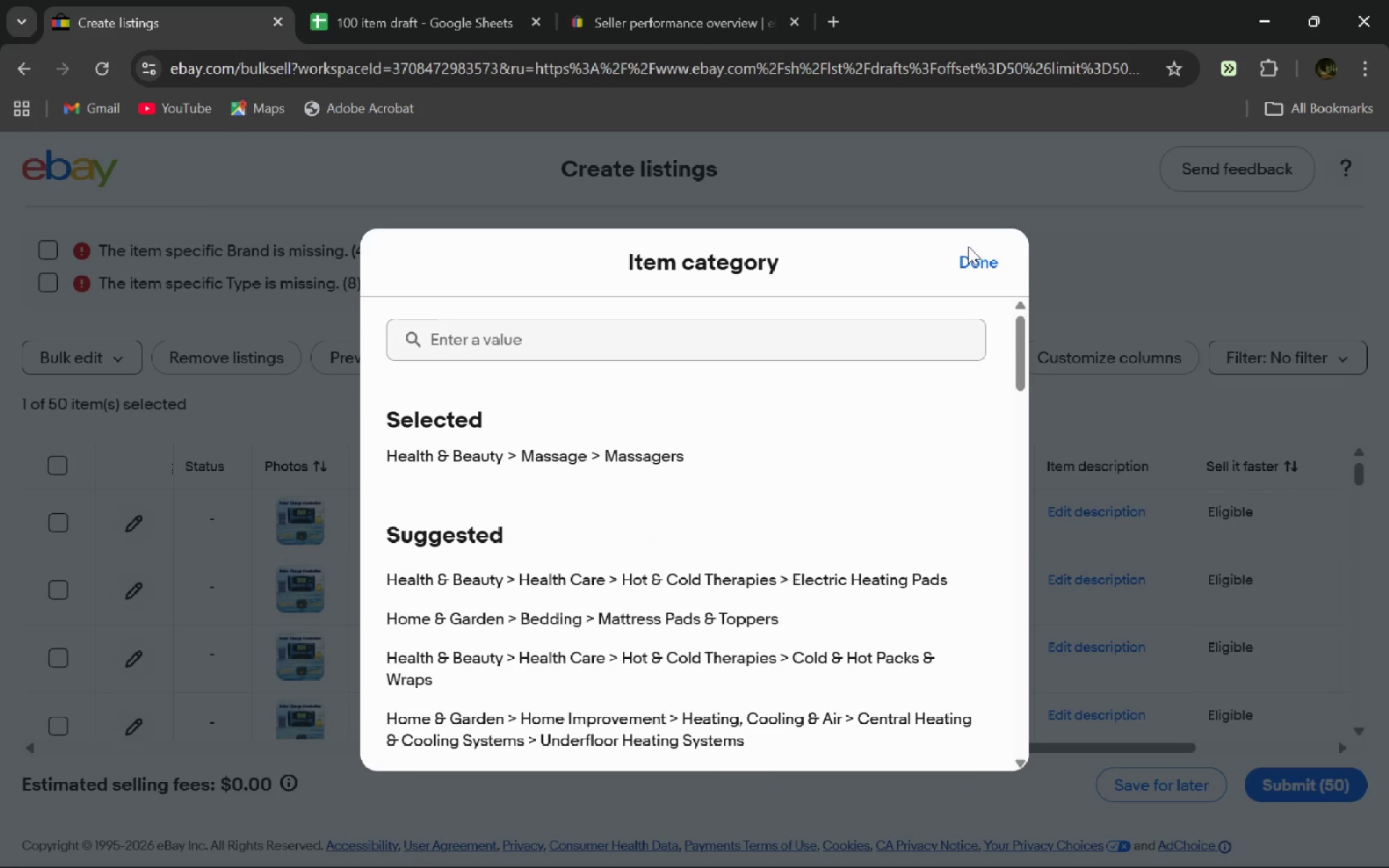 
left_click([969, 259])
 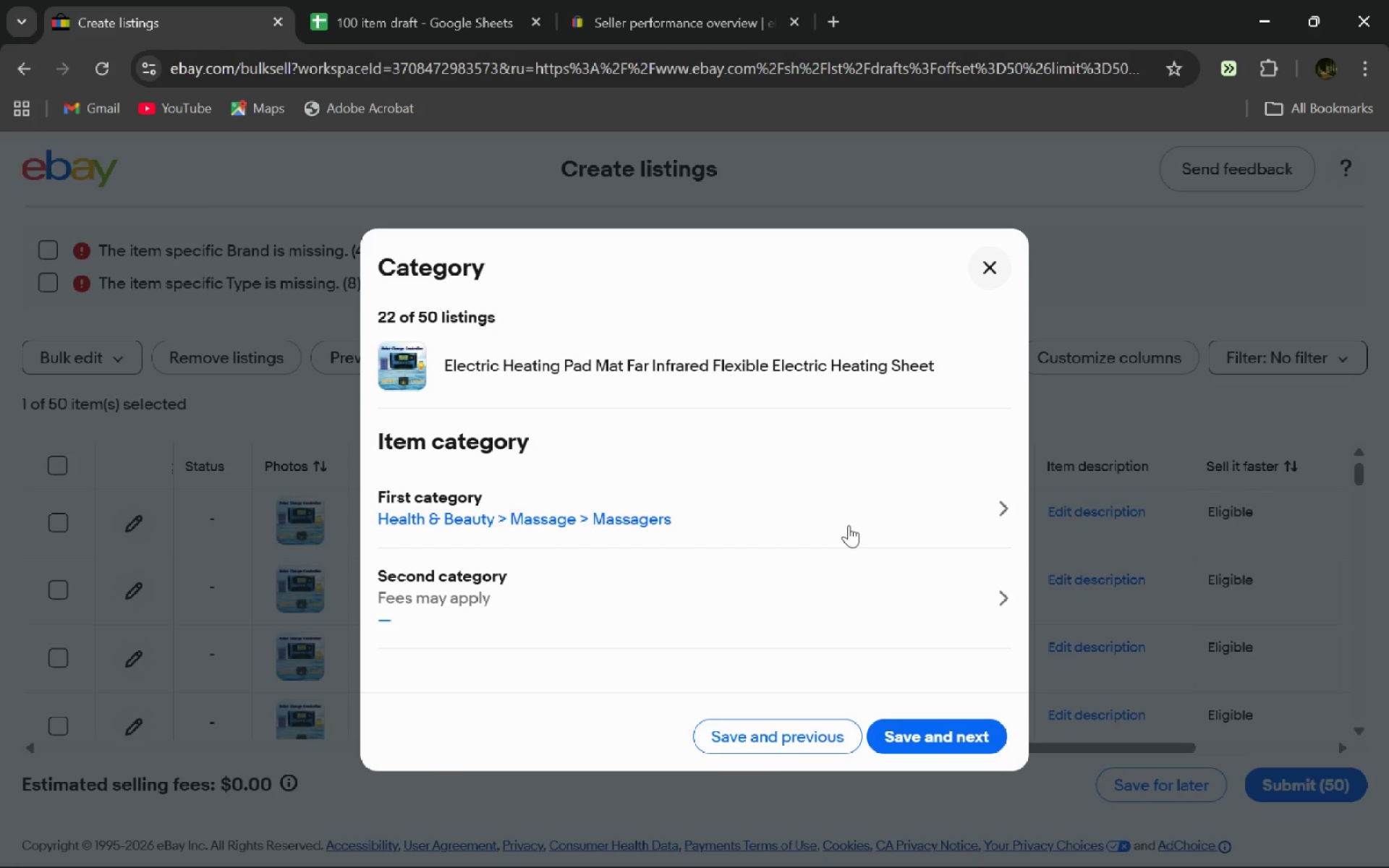 
left_click([849, 525])
 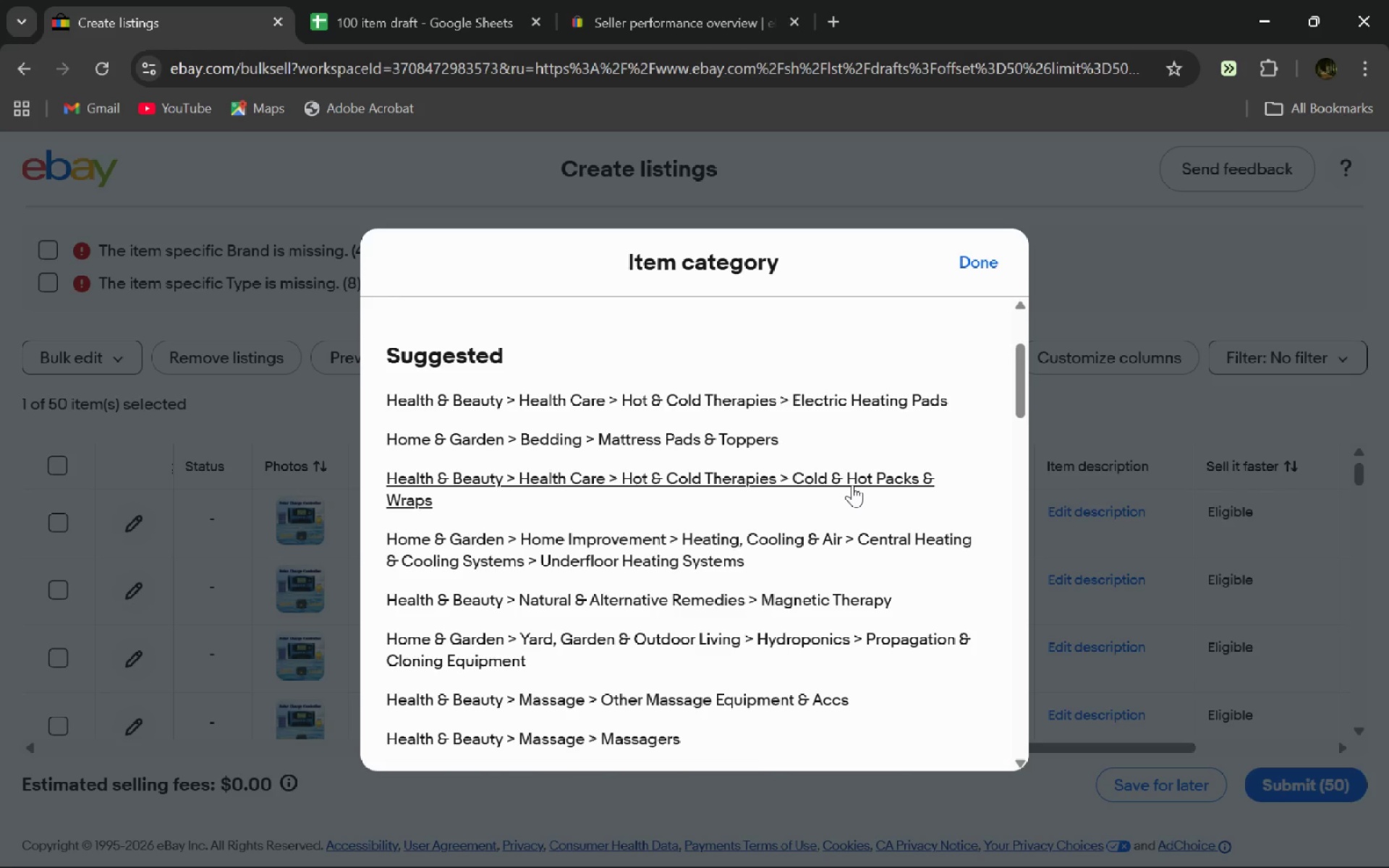 
wait(14.52)
 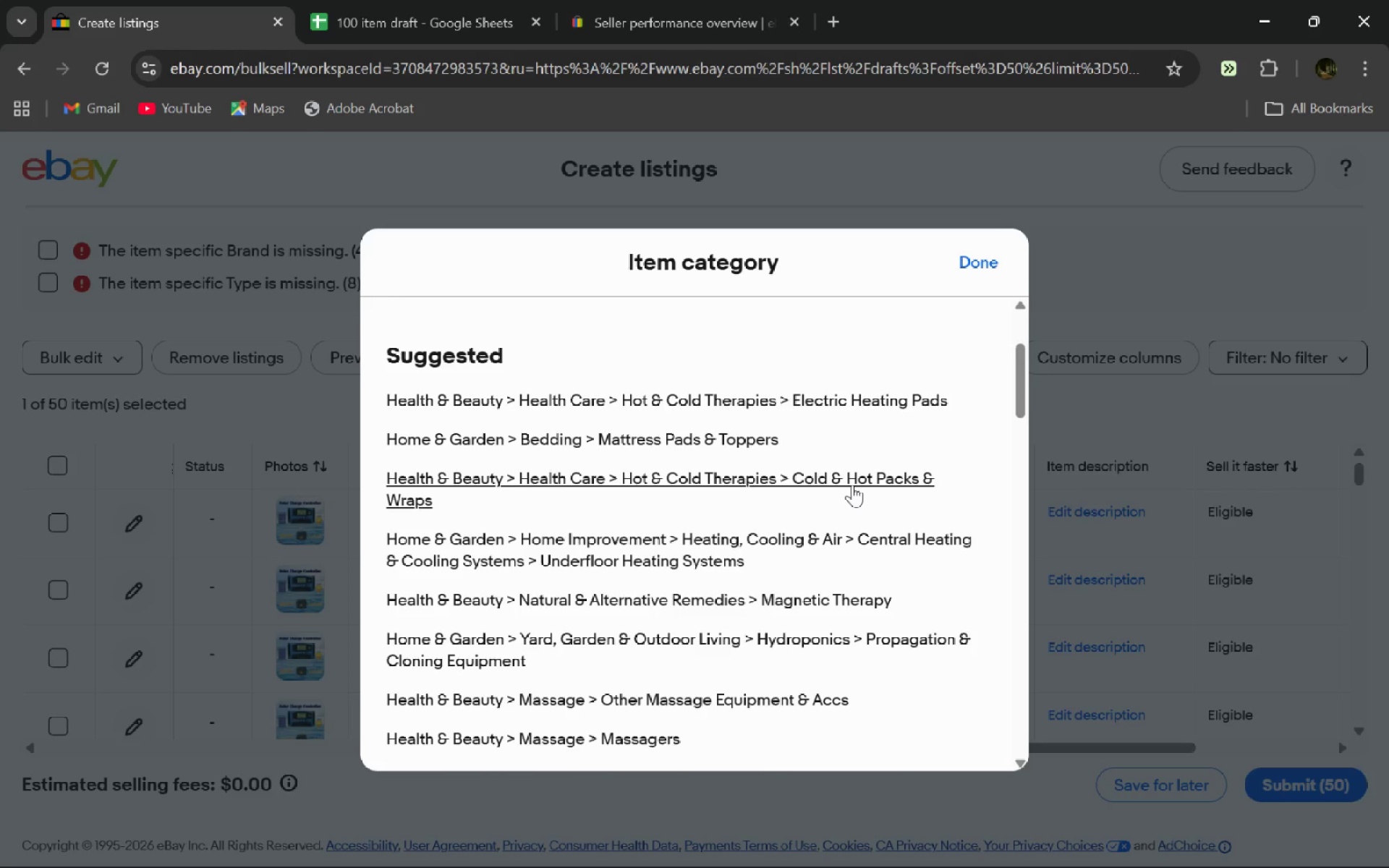 
left_click([830, 464])
 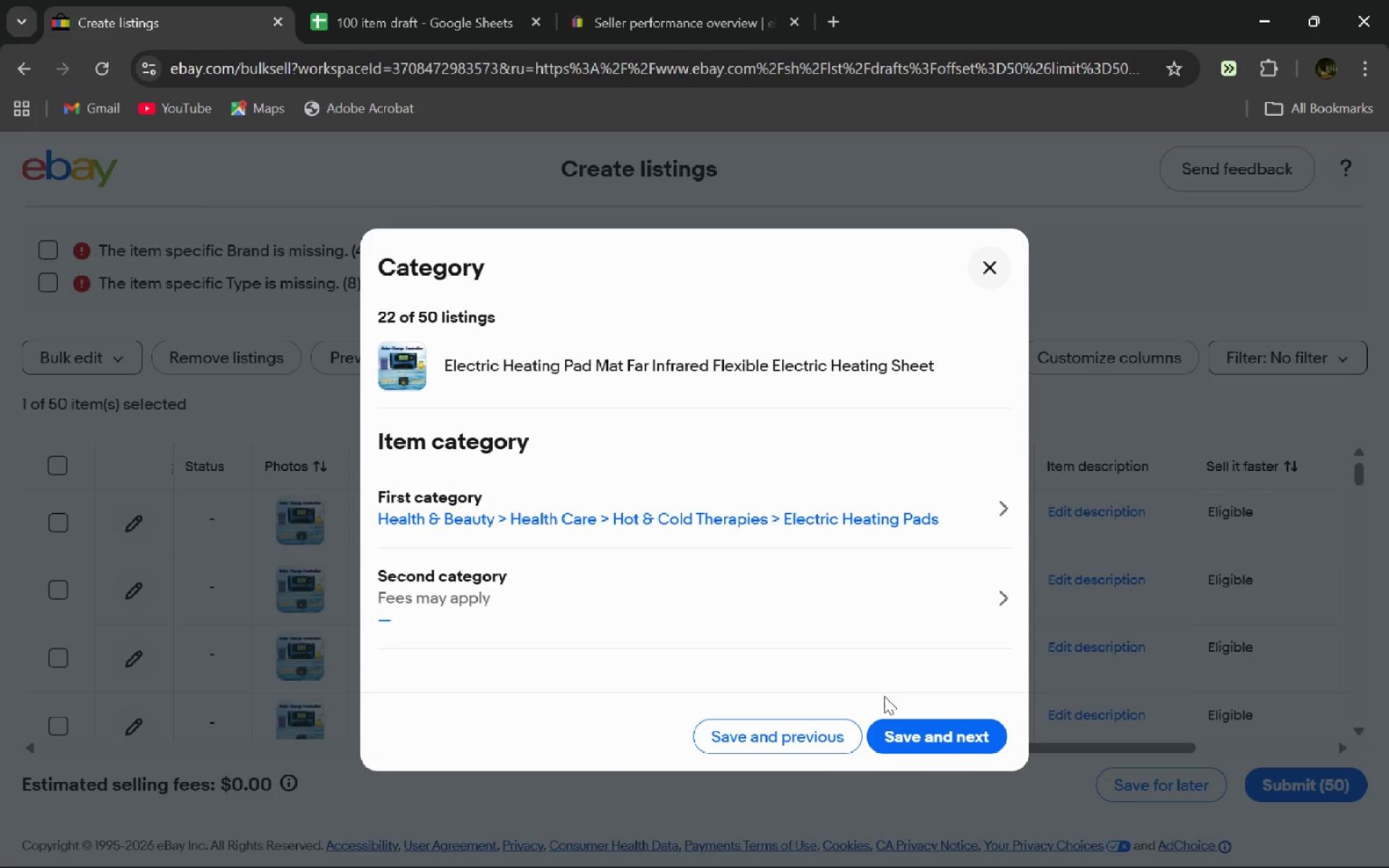 
left_click([931, 746])
 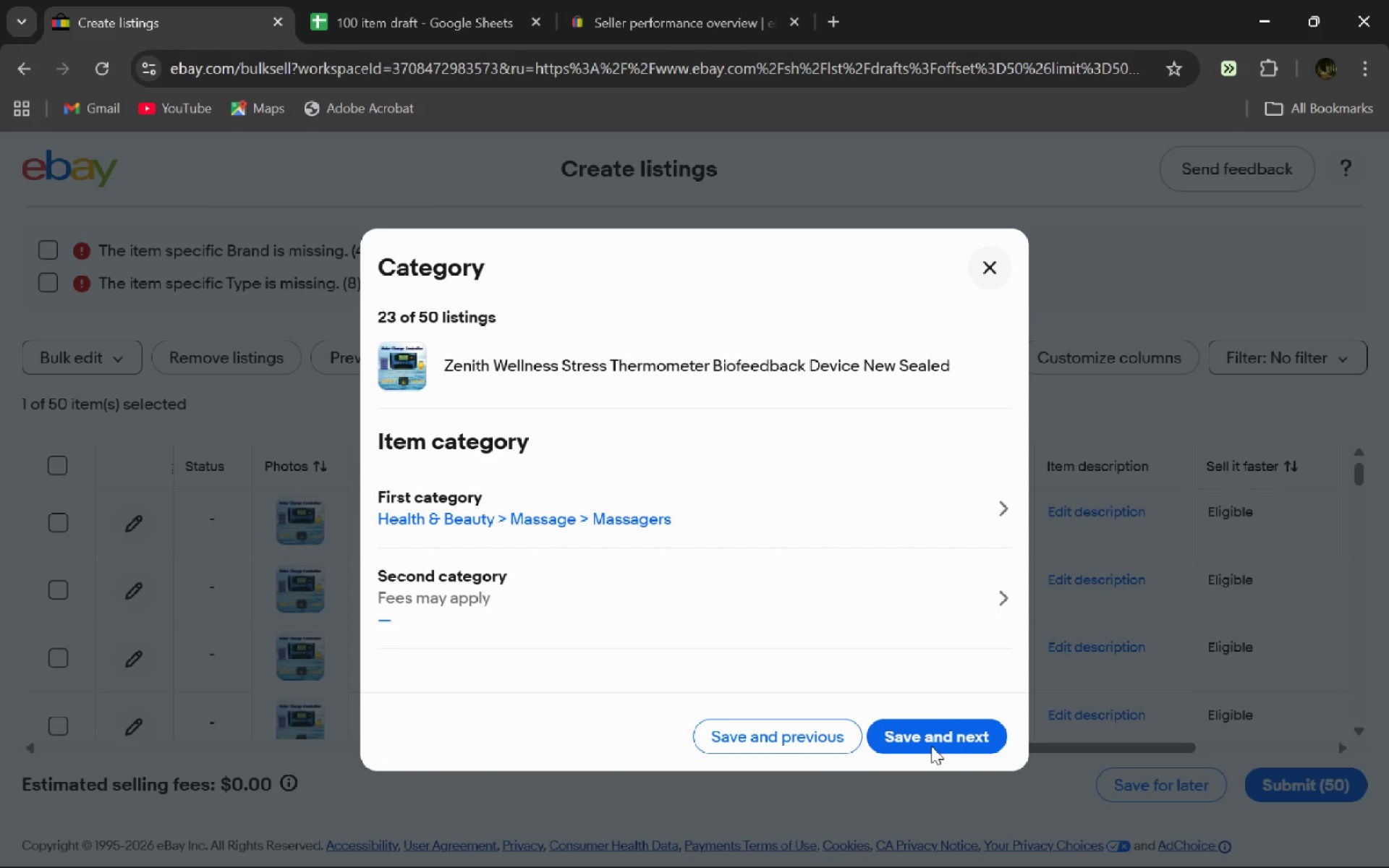 
left_click([922, 492])
 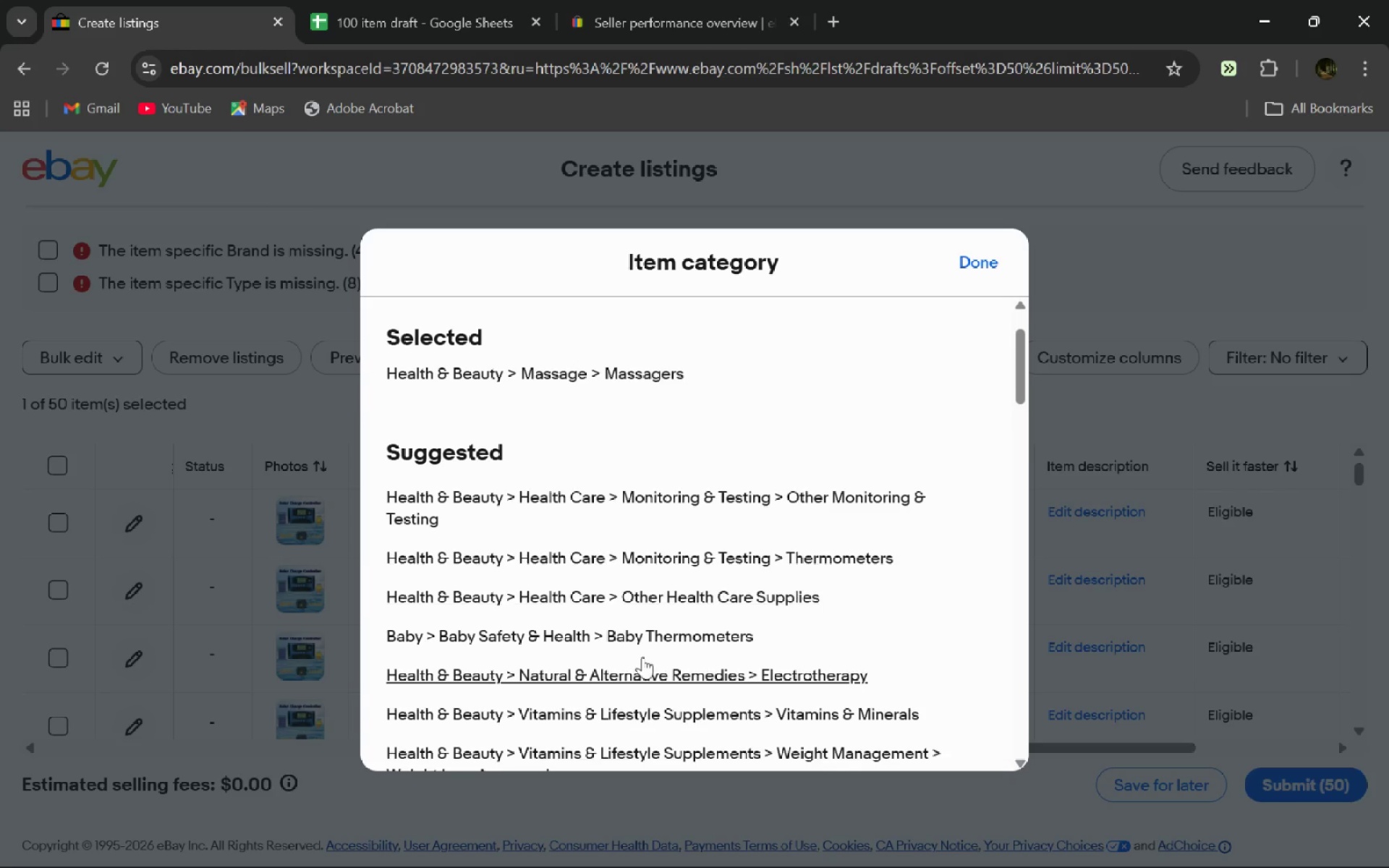 
wait(6.47)
 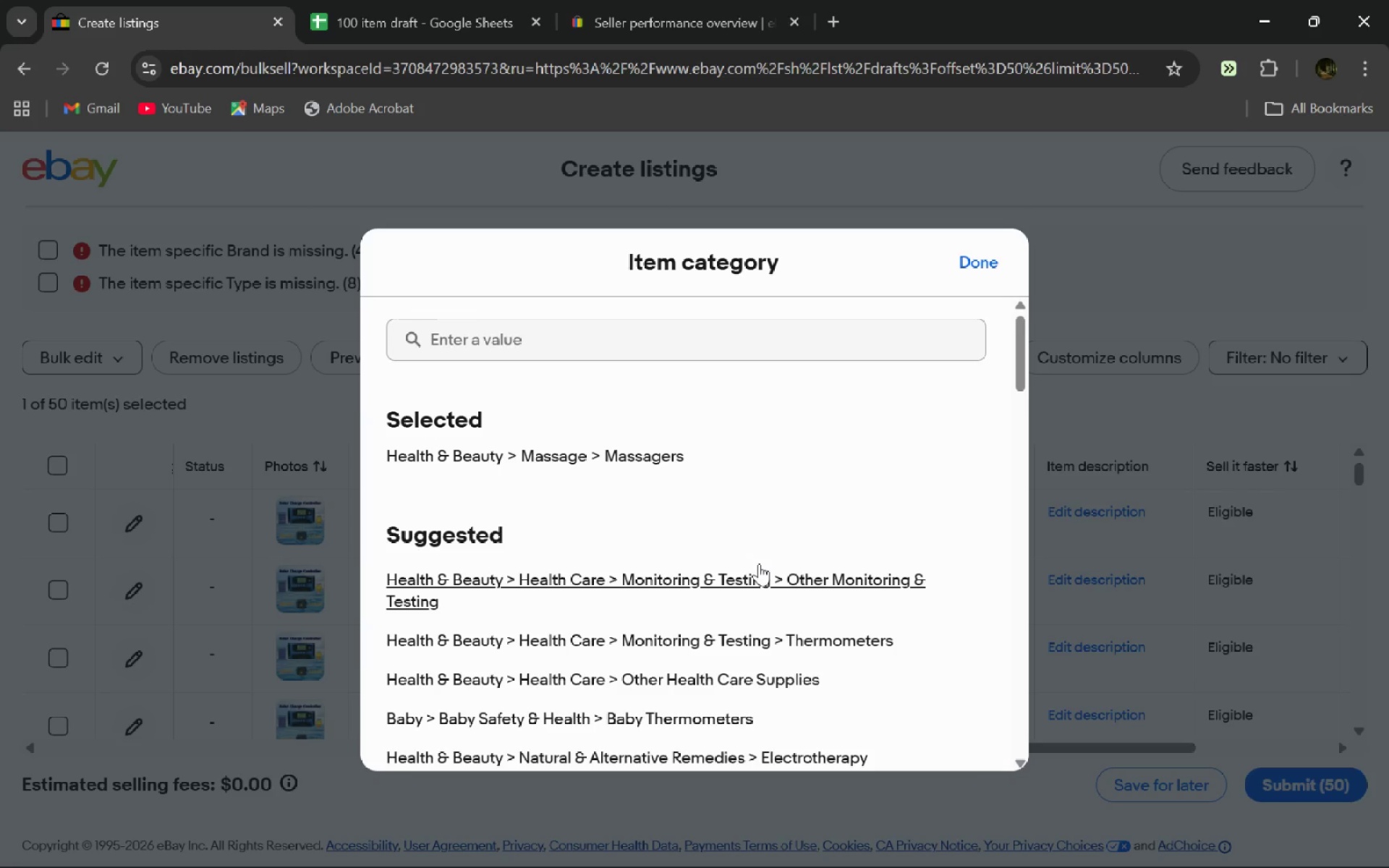 
left_click([642, 657])
 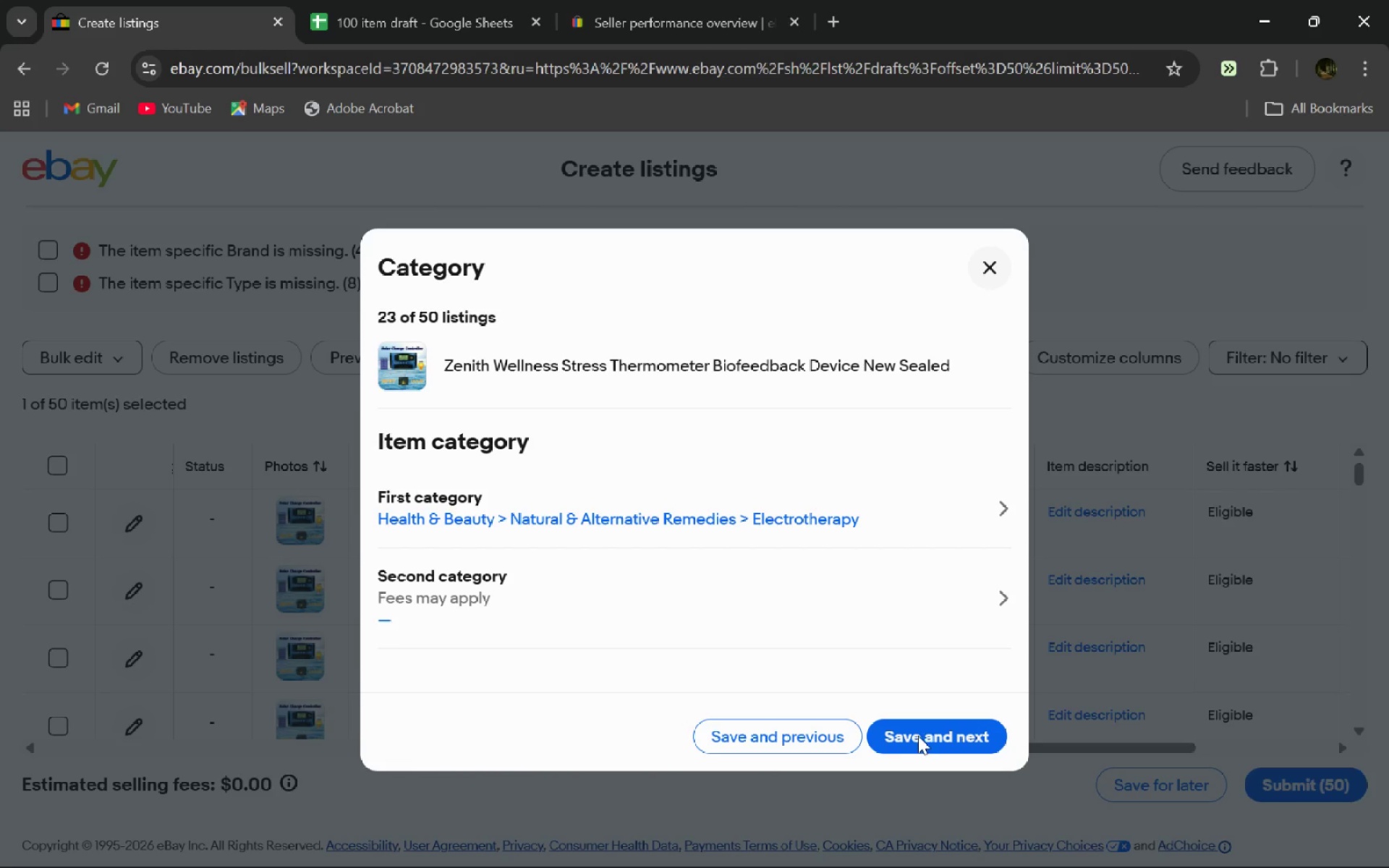 
left_click([918, 736])
 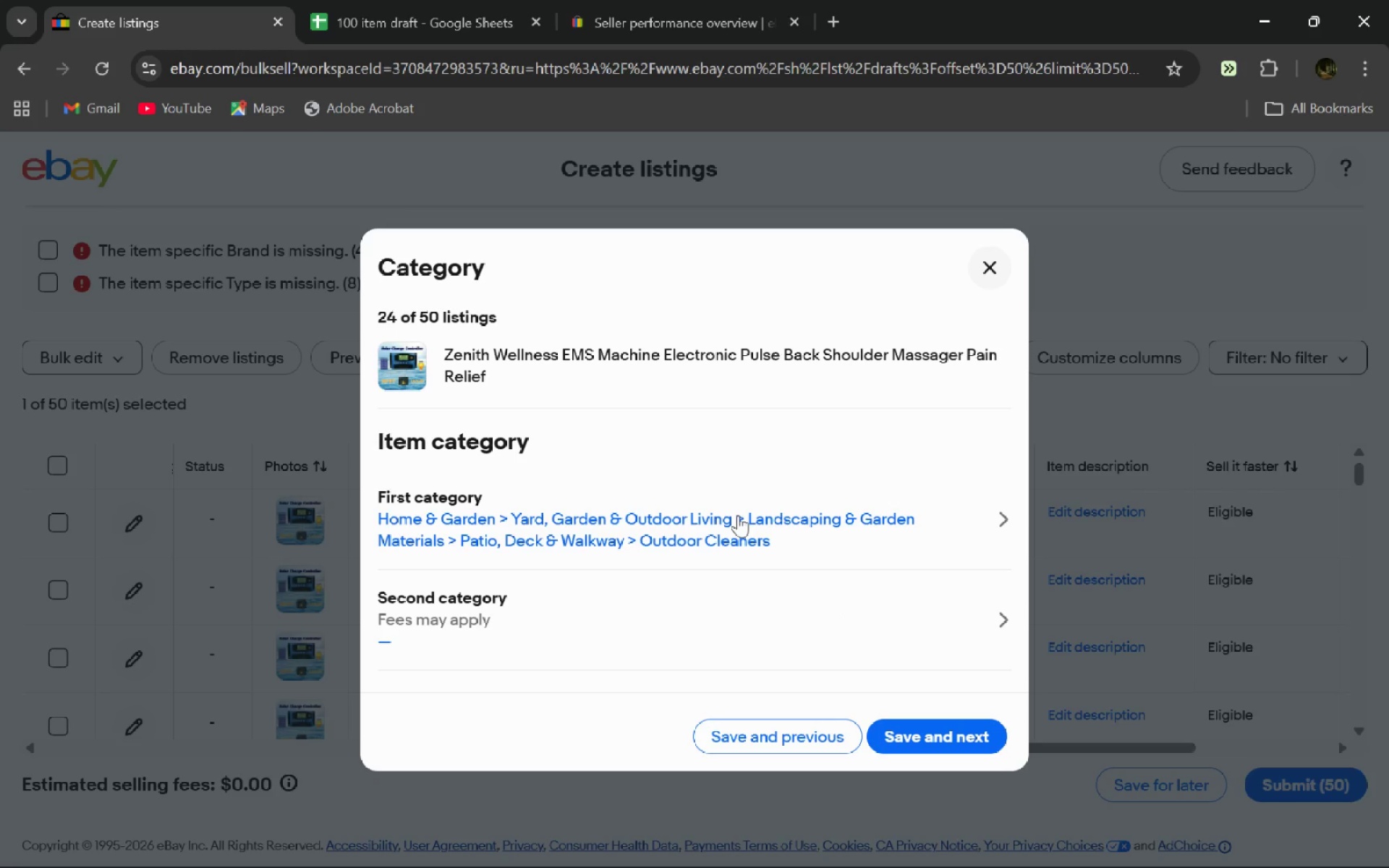 
wait(7.66)
 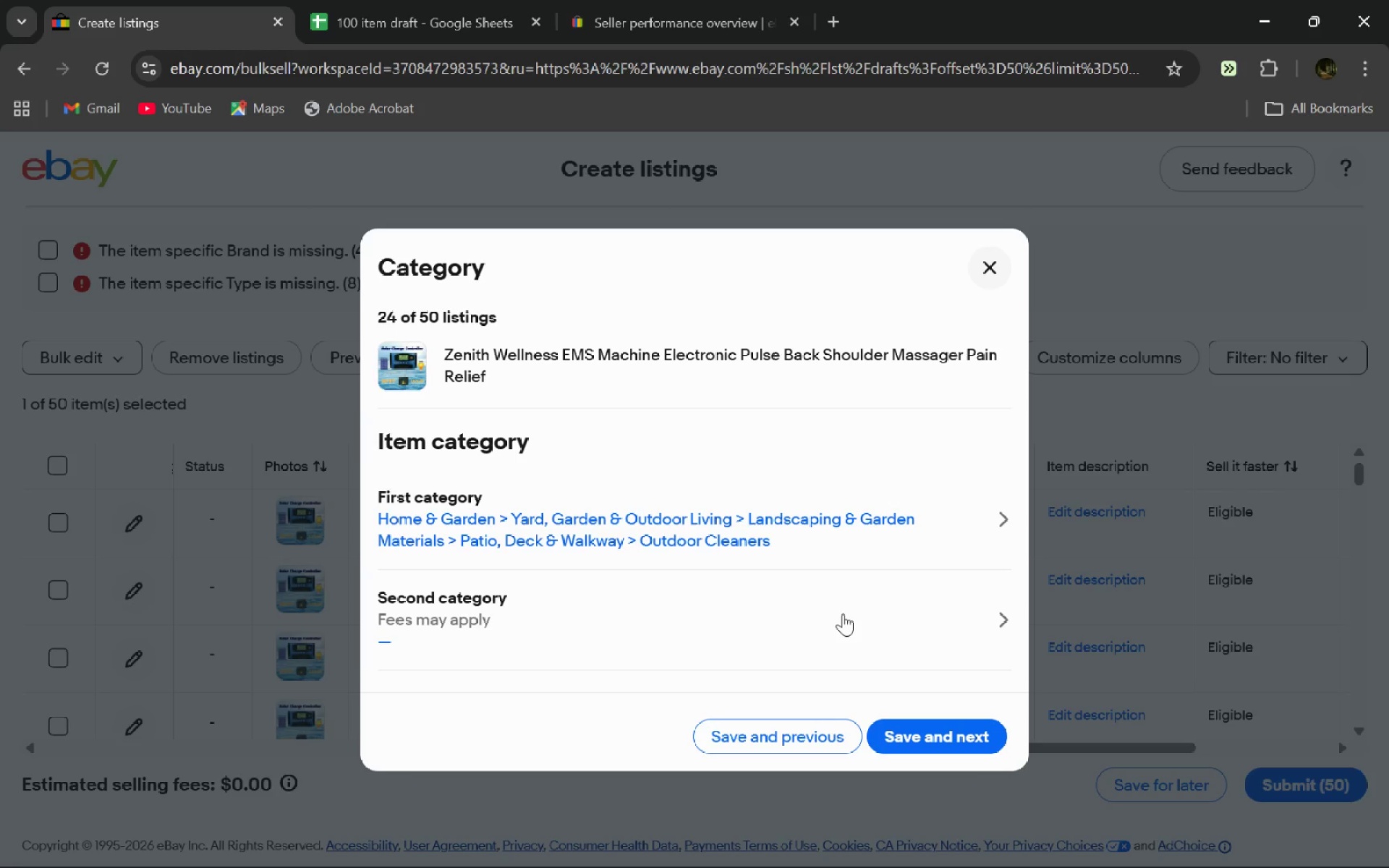 
left_click([738, 515])
 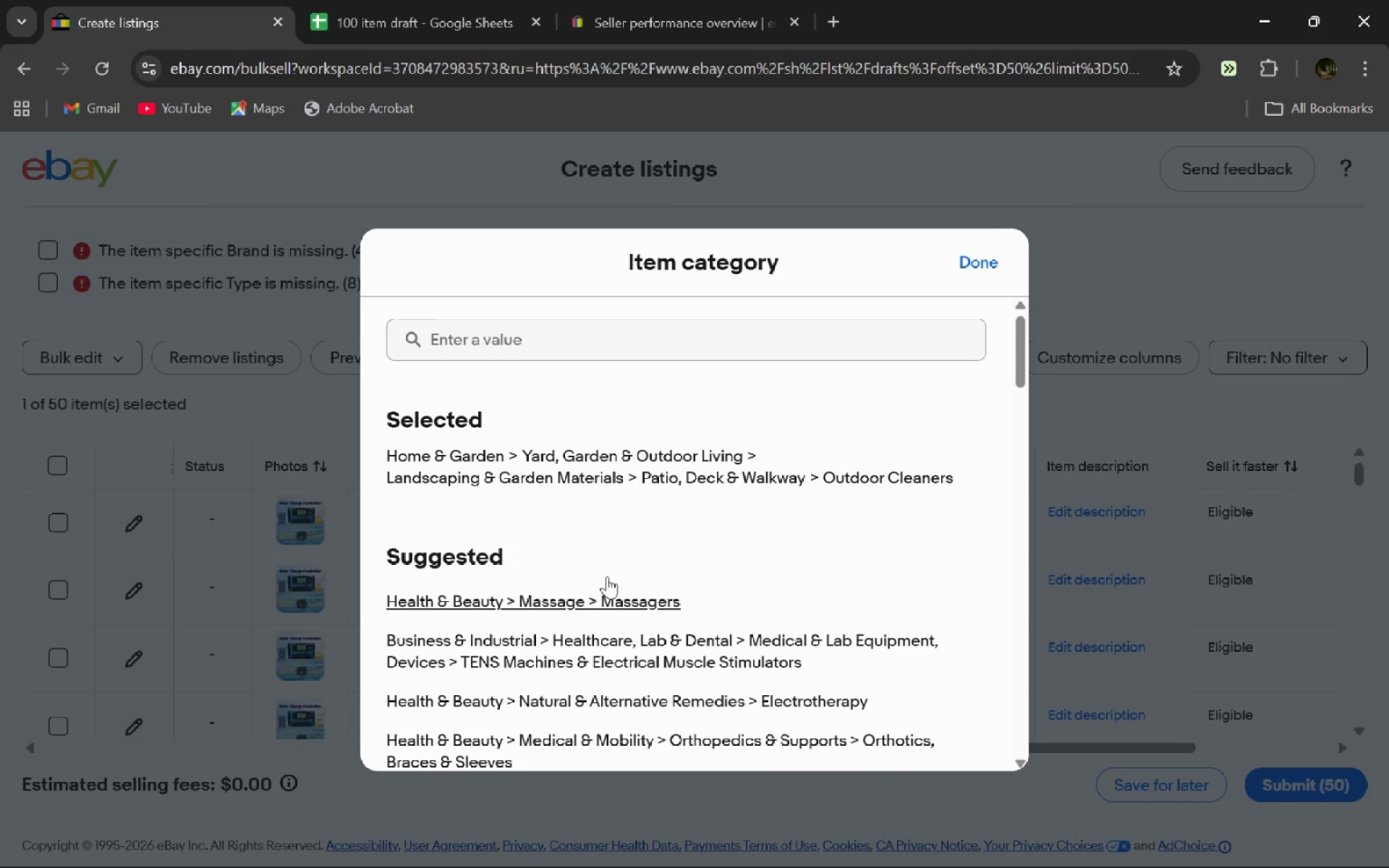 
left_click([601, 585])
 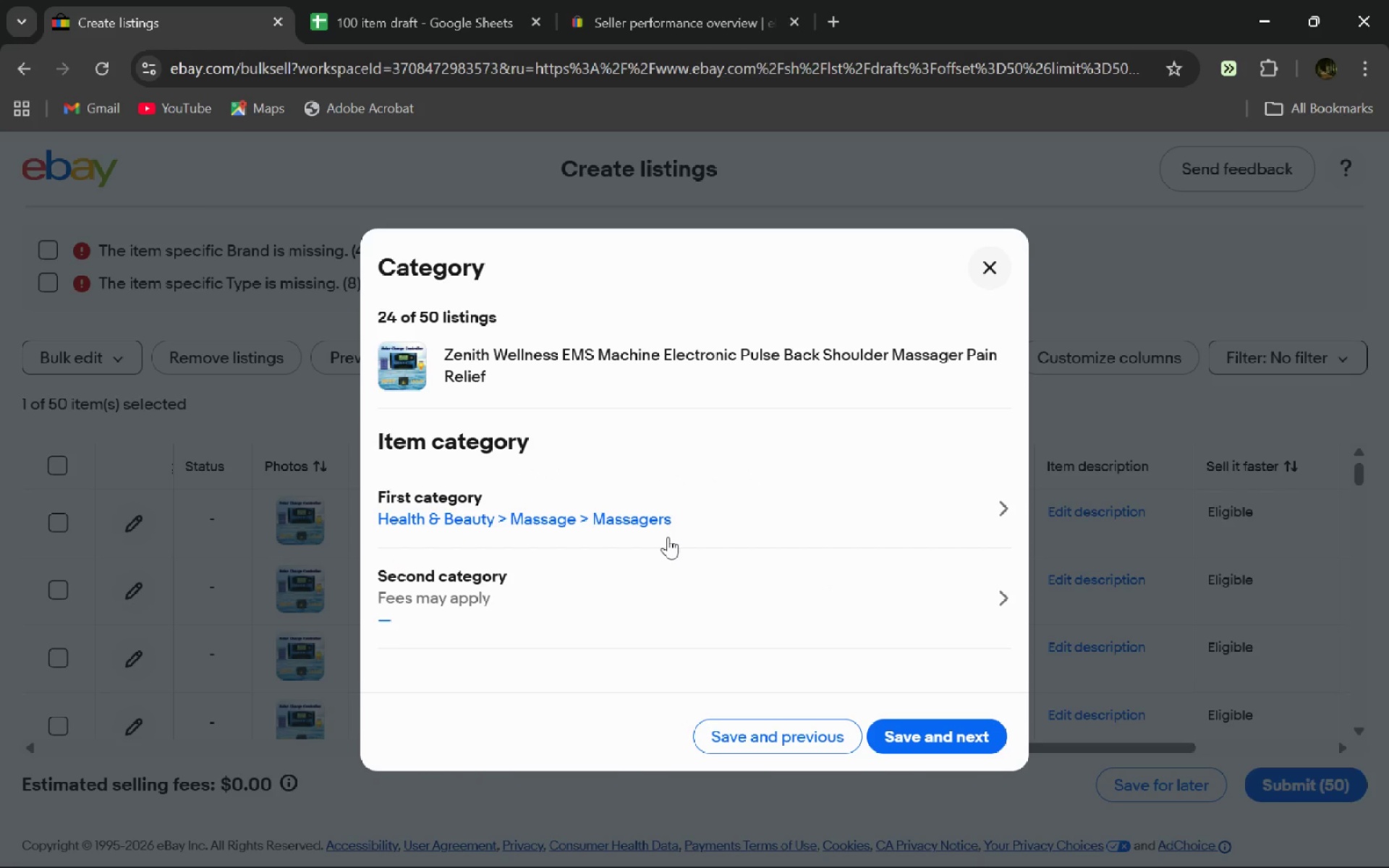 
wait(7.3)
 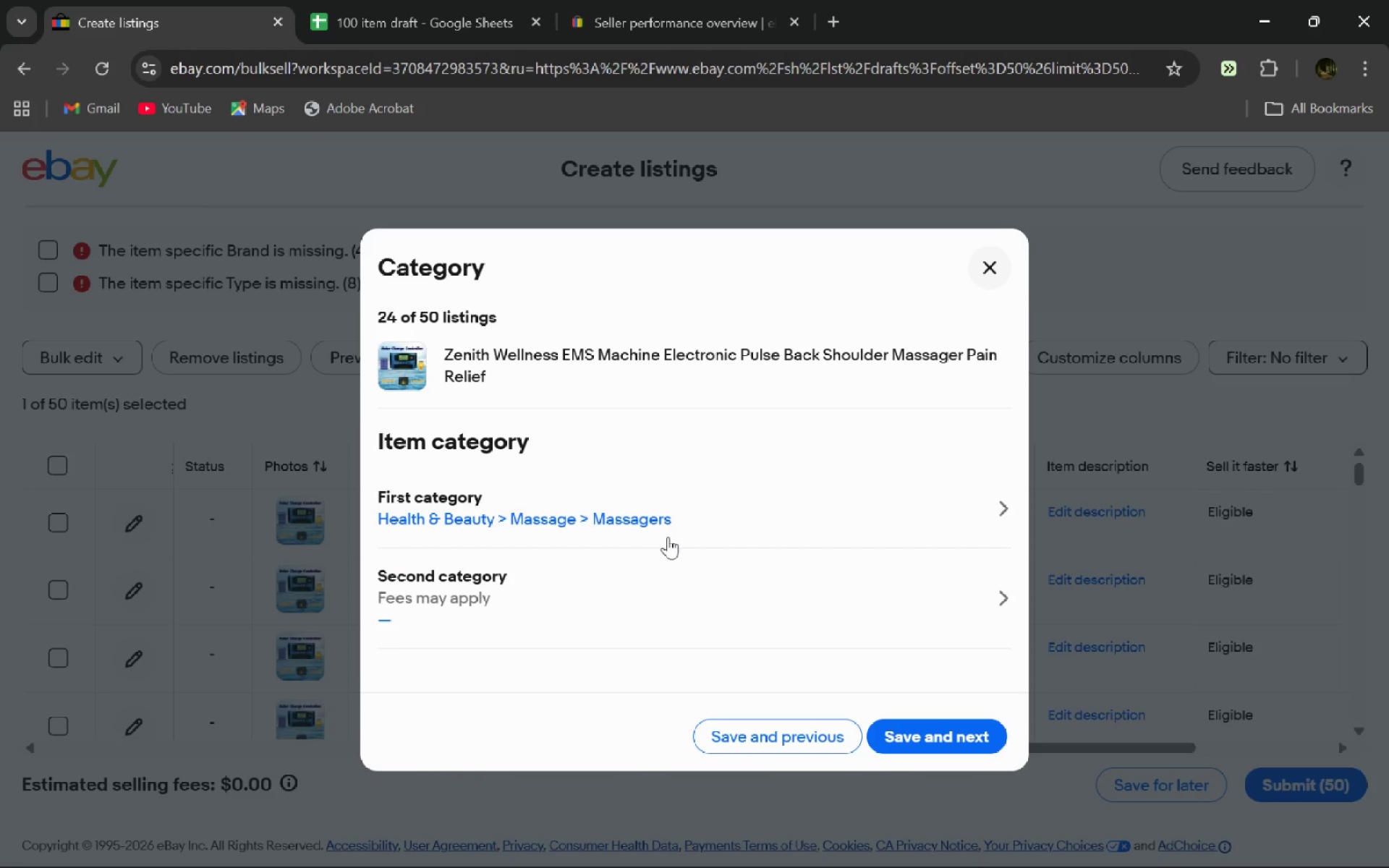 
left_click([742, 535])
 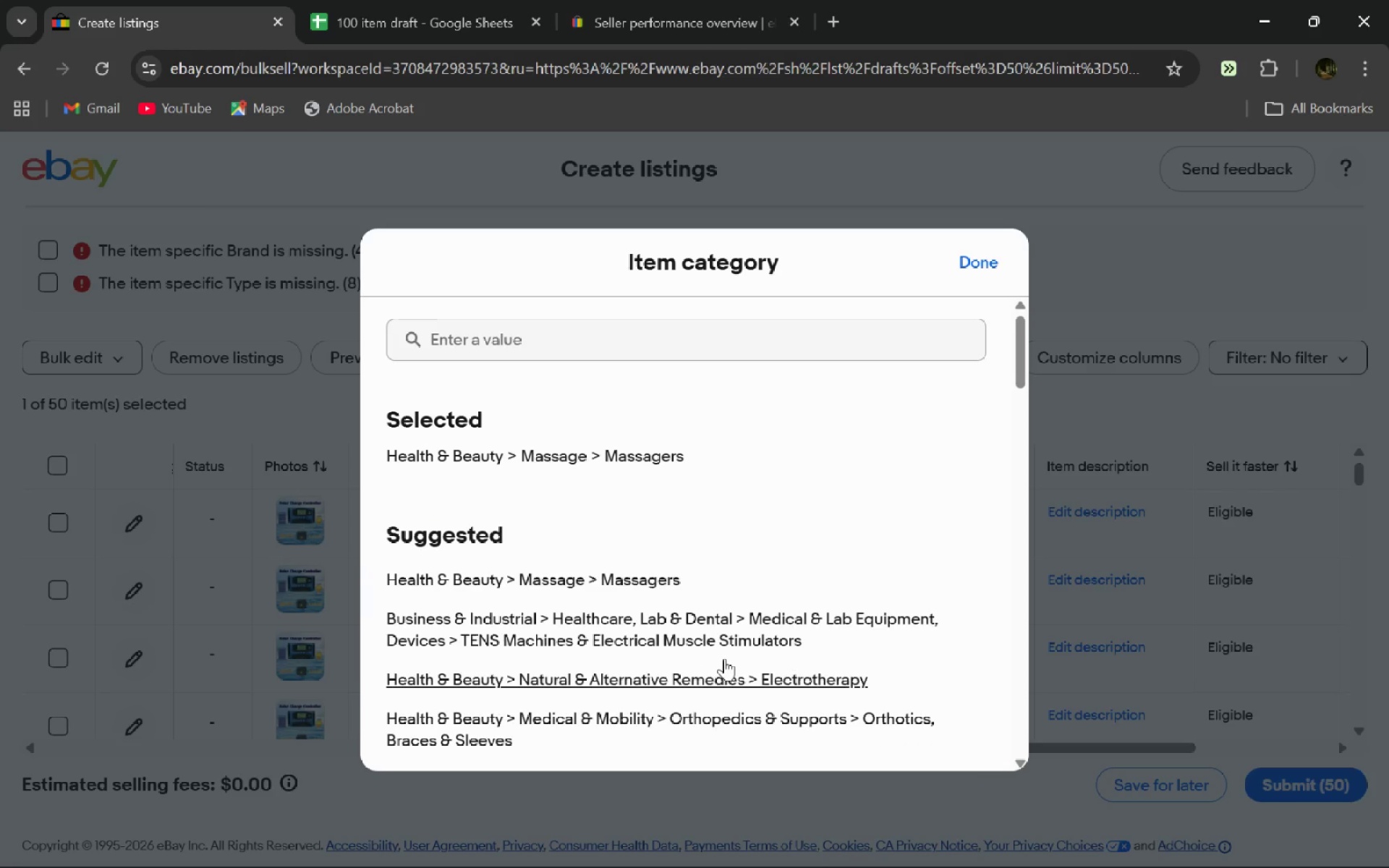 
left_click([716, 681])
 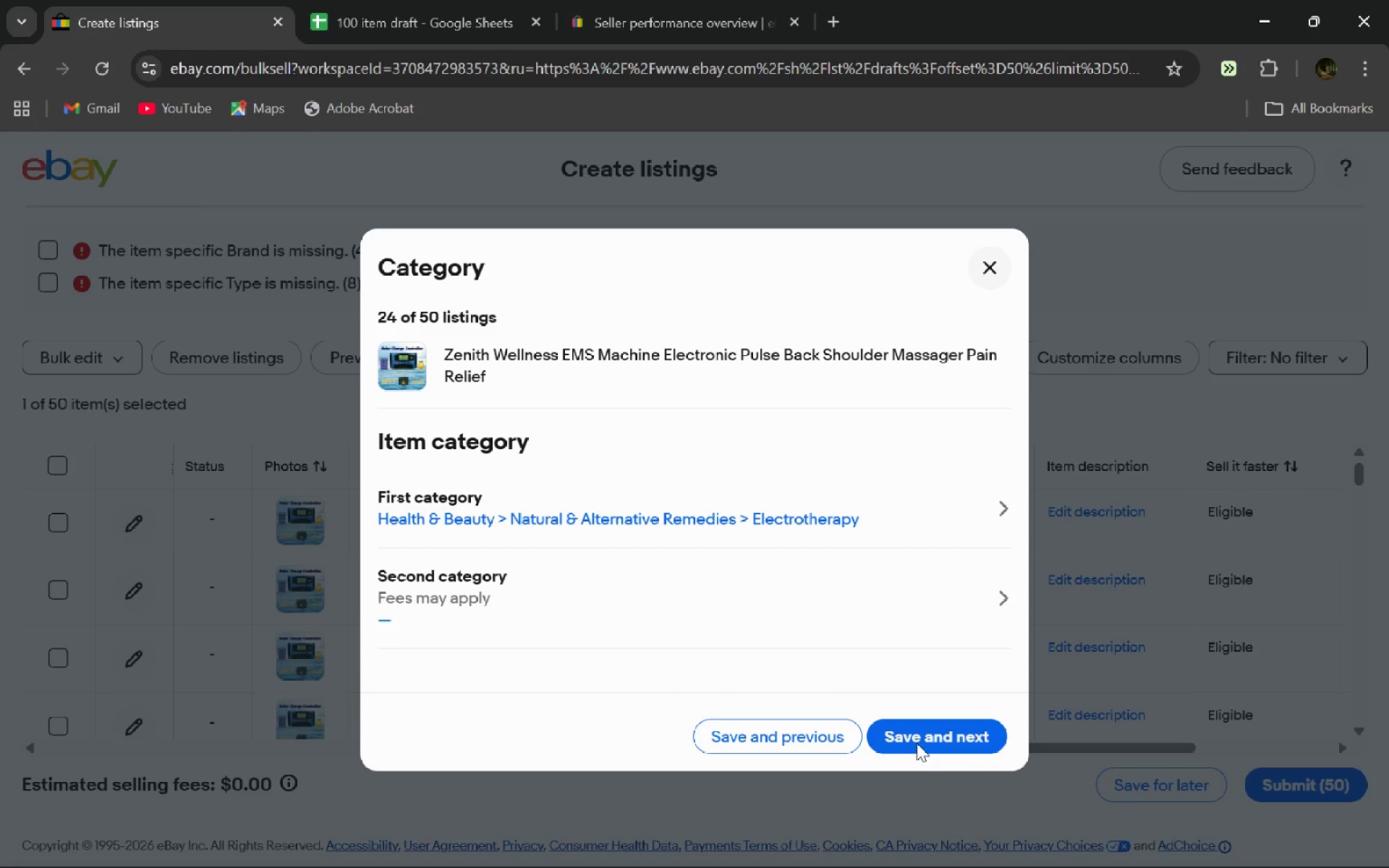 
left_click([923, 744])
 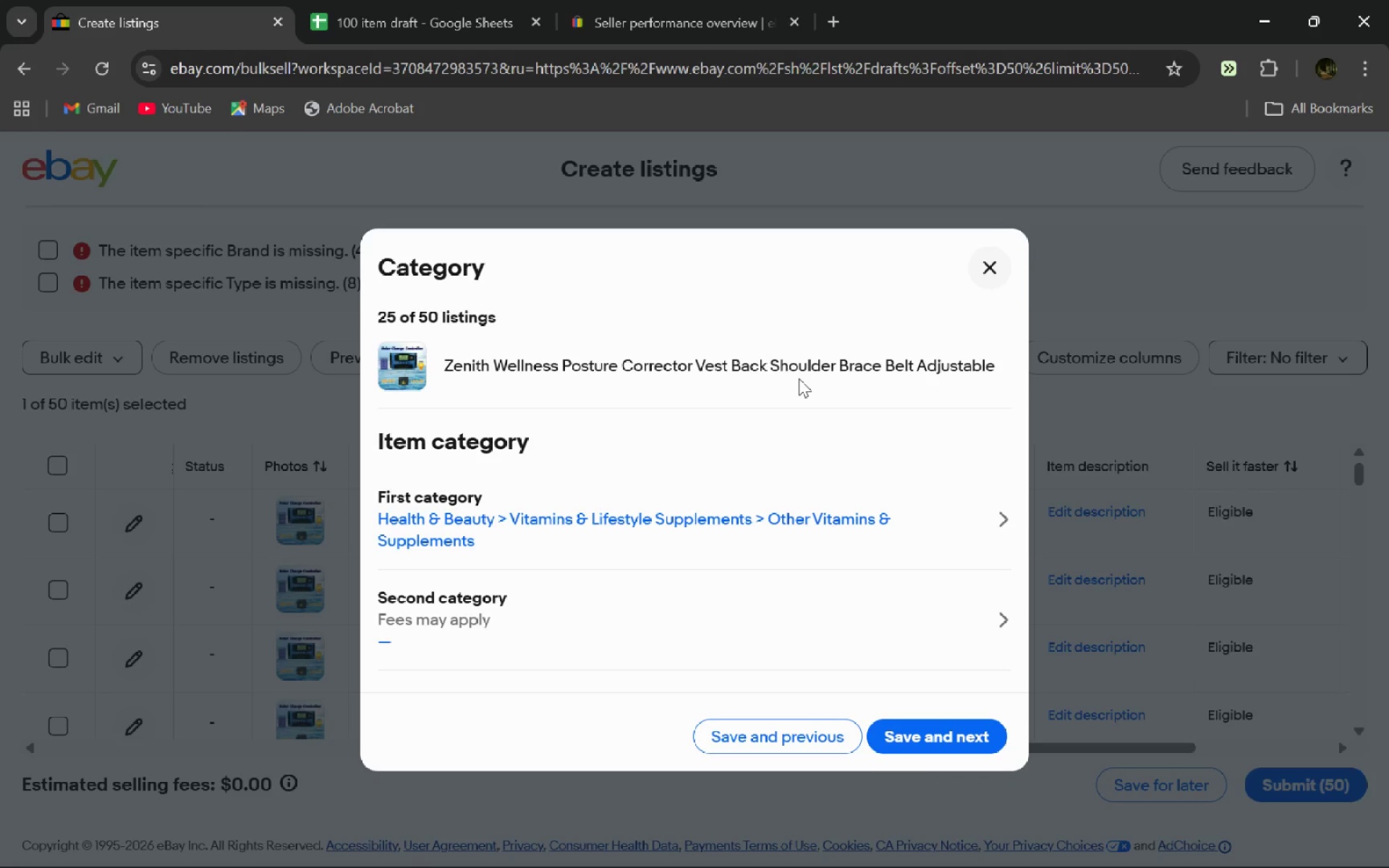 
wait(28.74)
 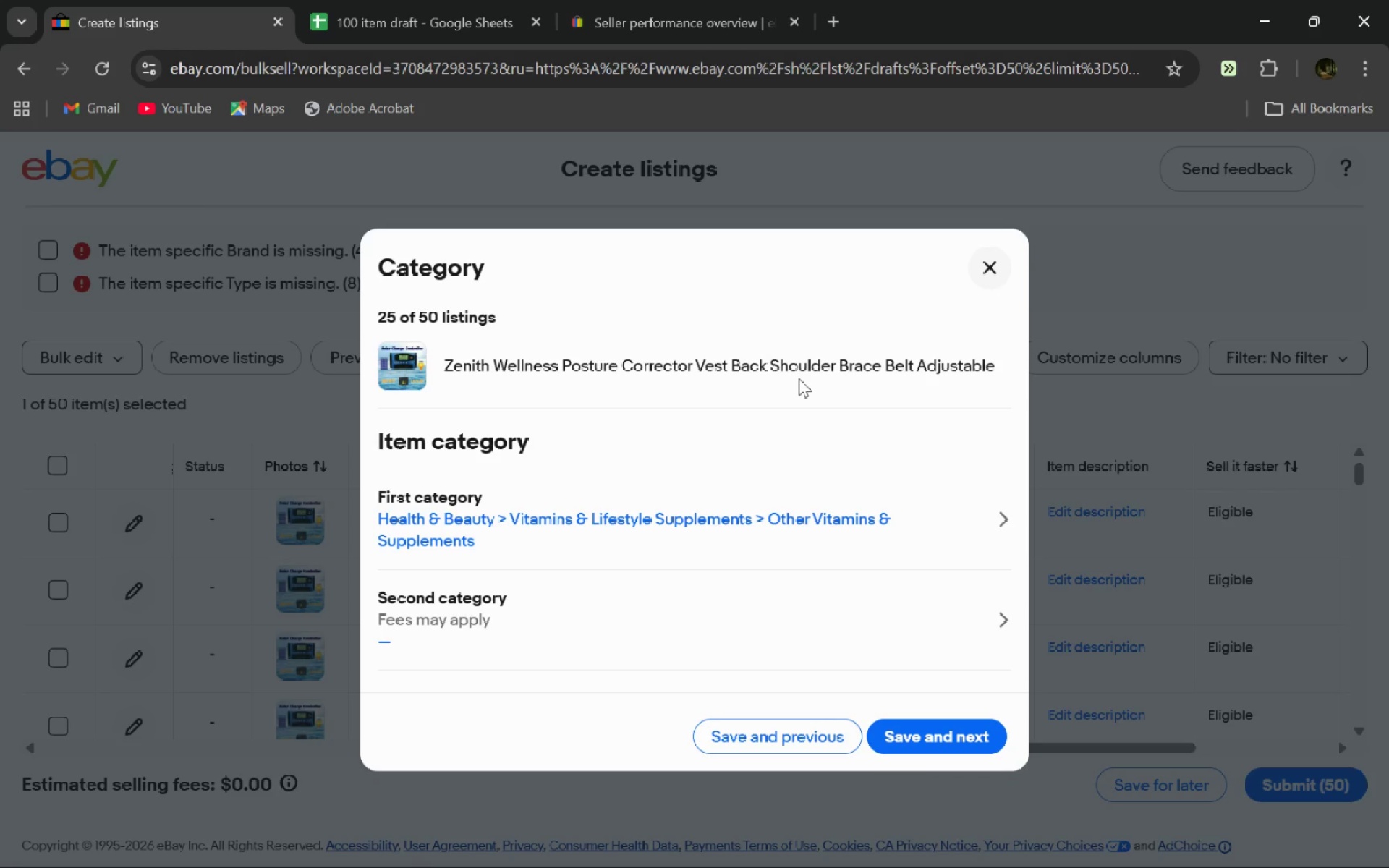 
left_click([799, 526])
 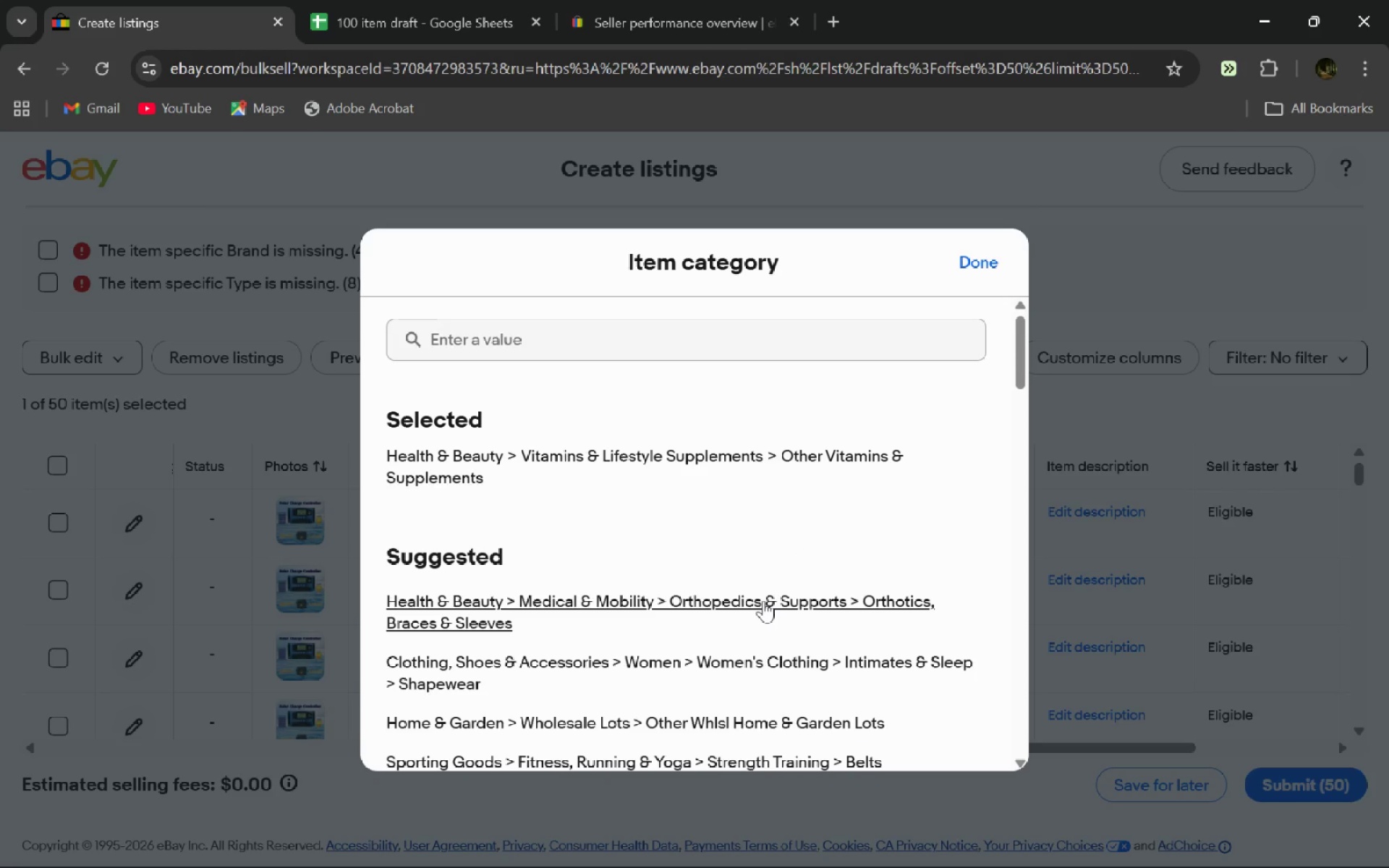 
left_click([763, 600])
 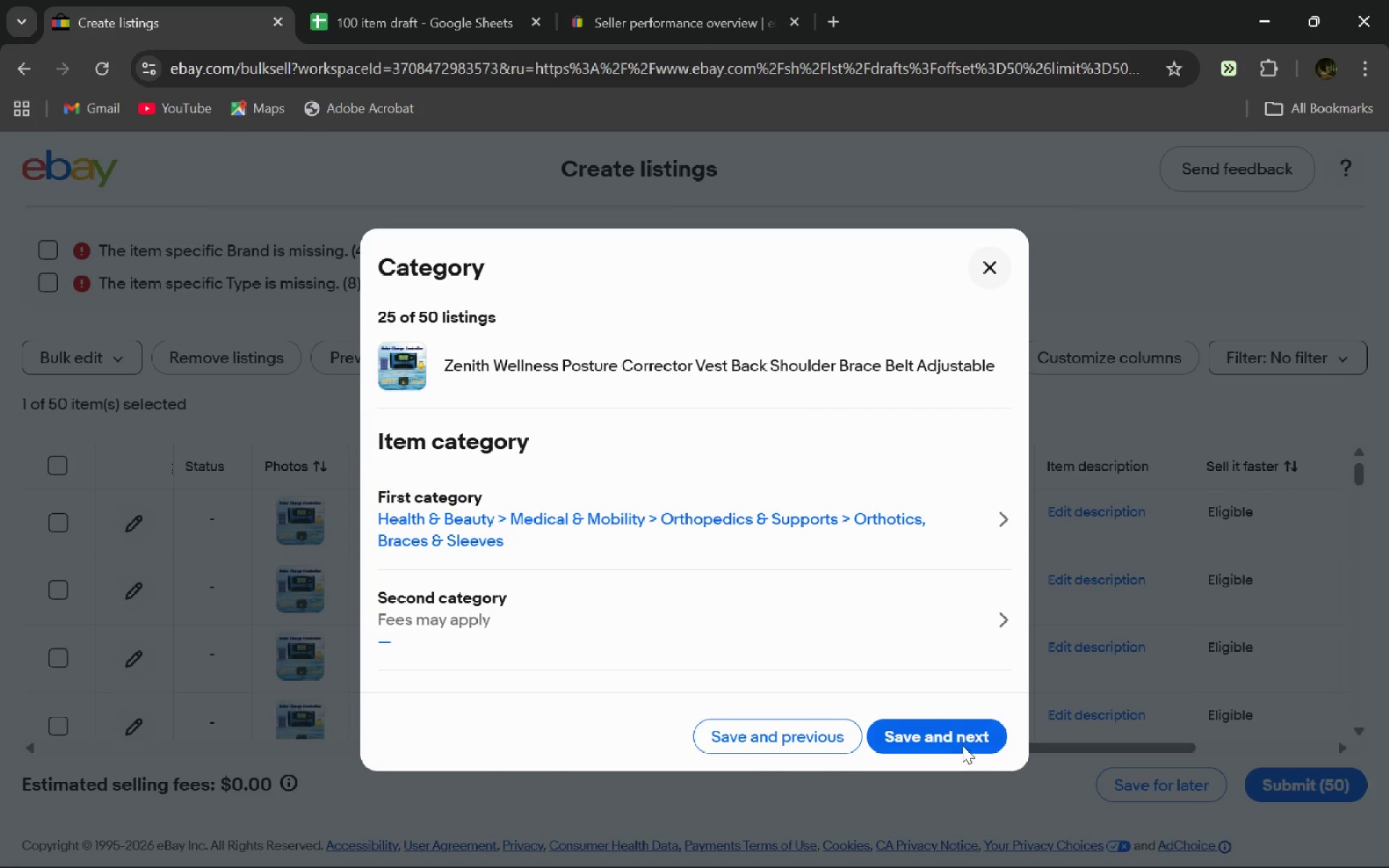 
left_click([962, 744])
 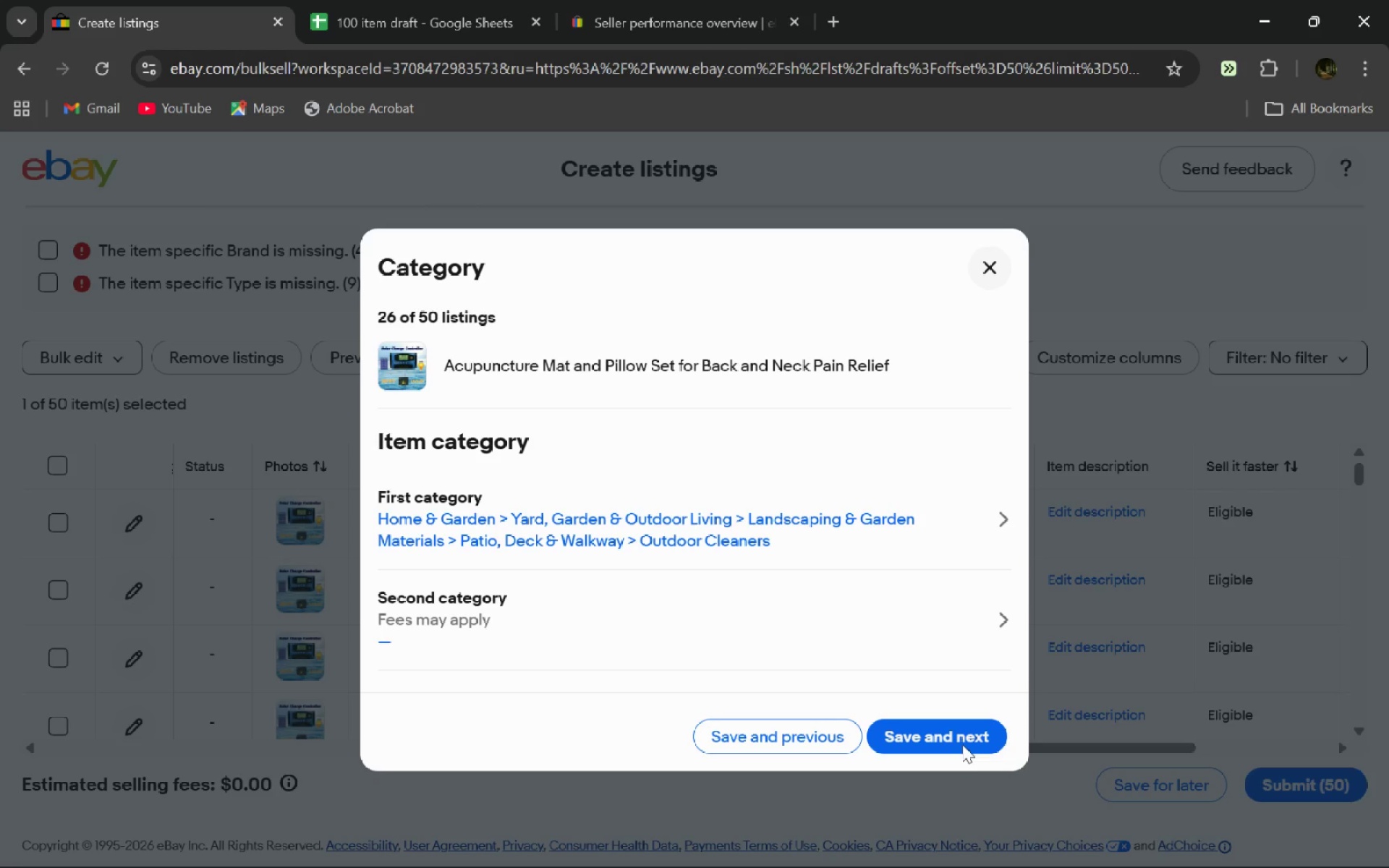 
wait(7.55)
 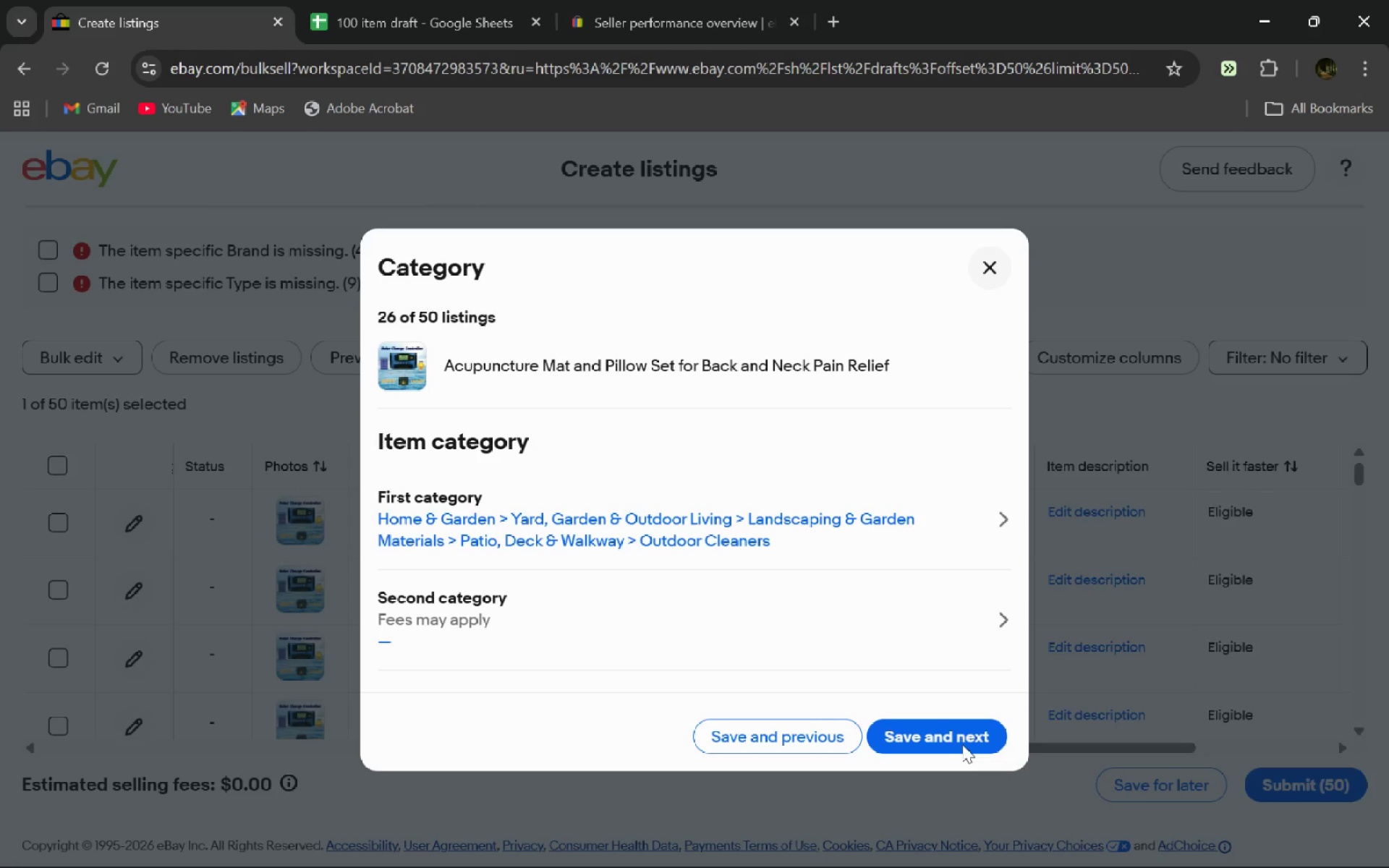 
left_click([716, 509])
 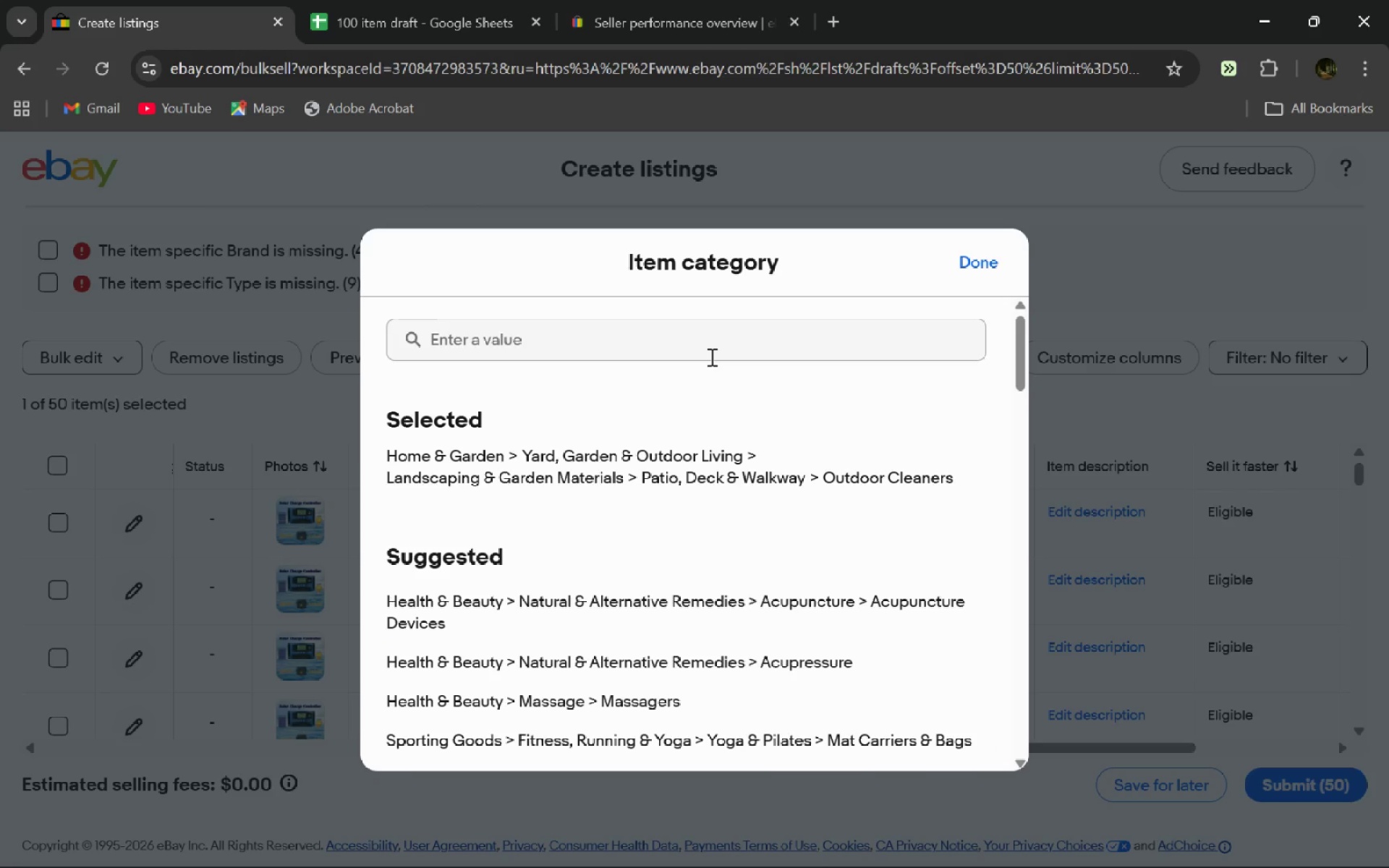 
left_click([687, 594])
 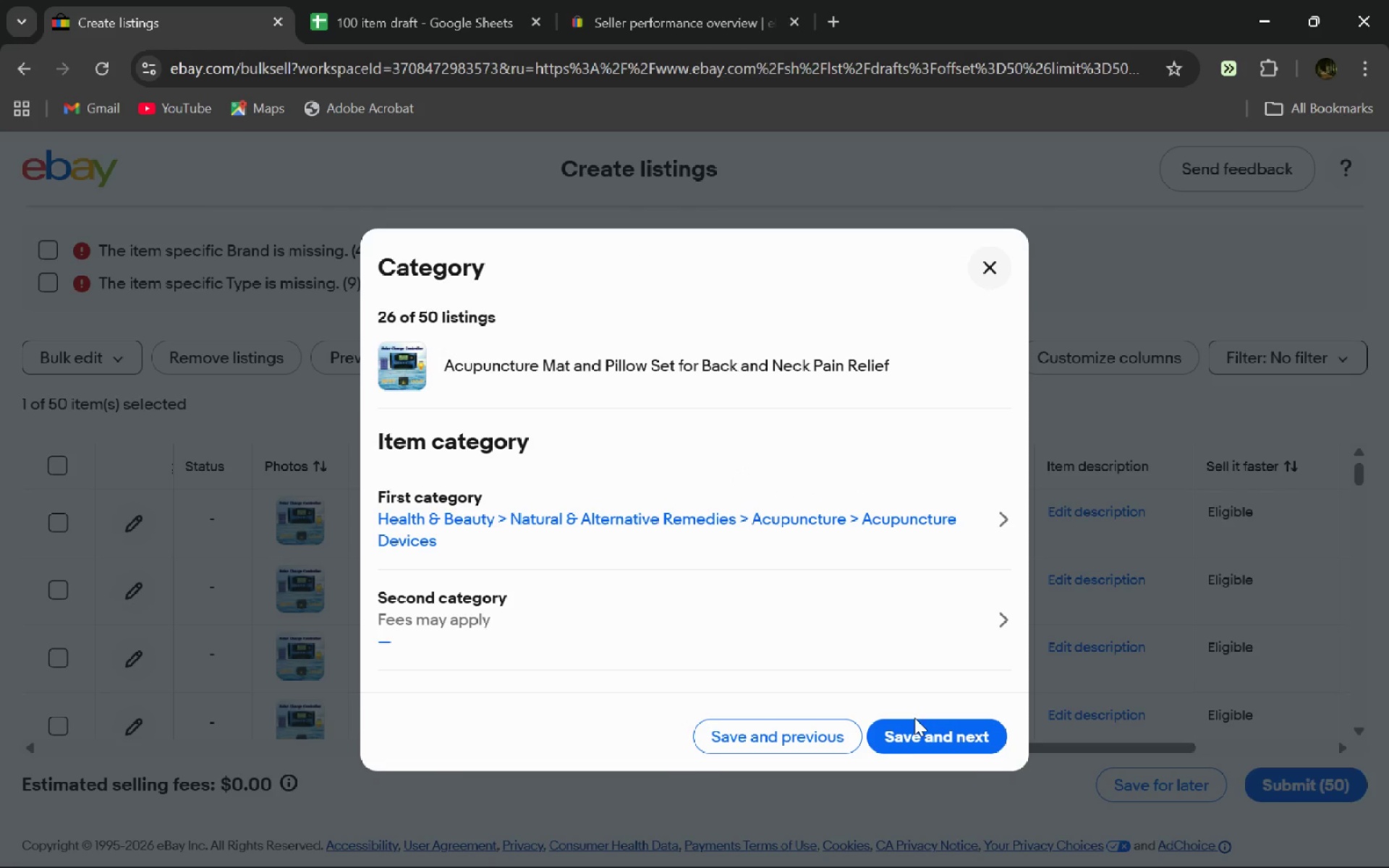 
left_click([911, 731])
 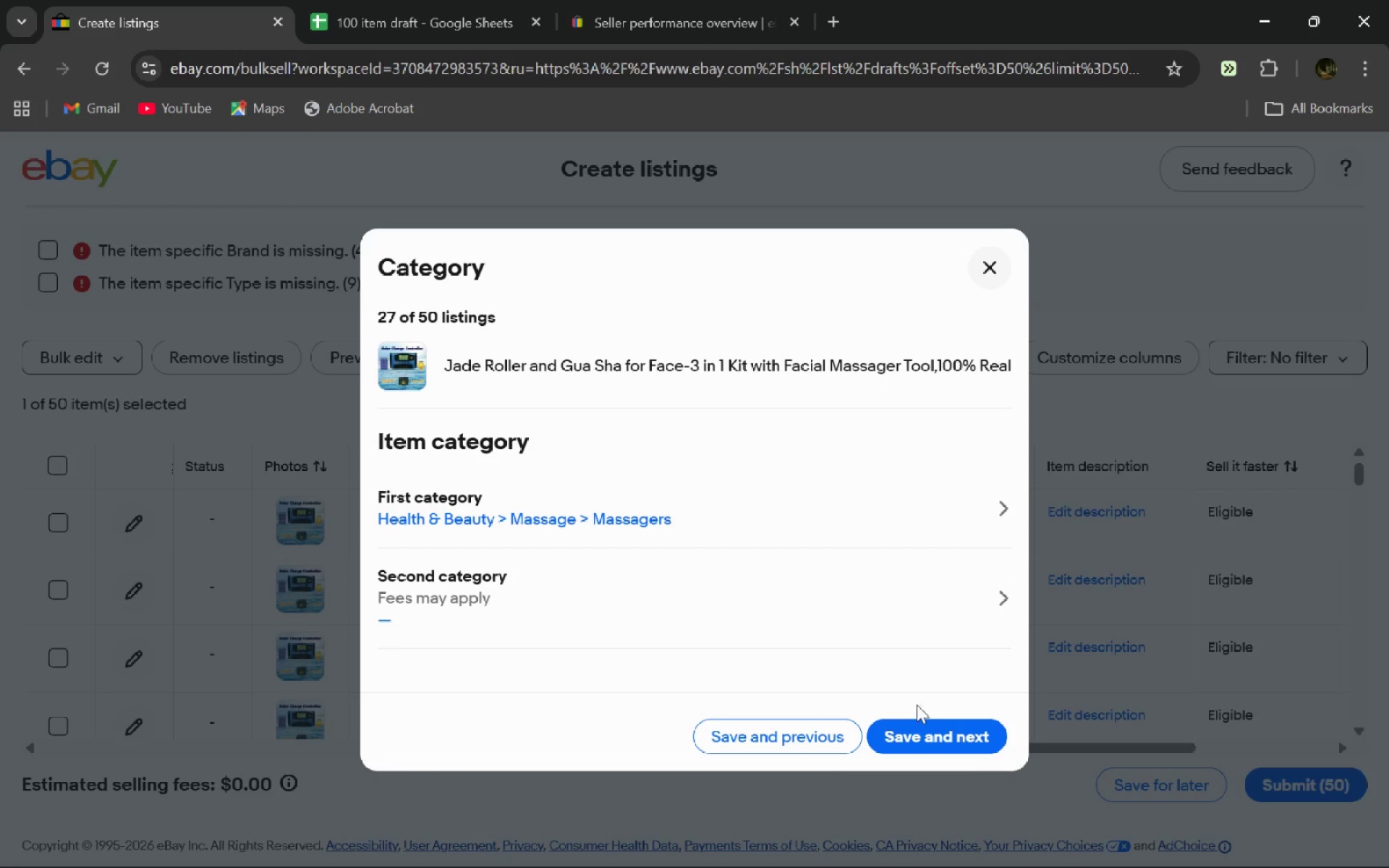 
wait(5.2)
 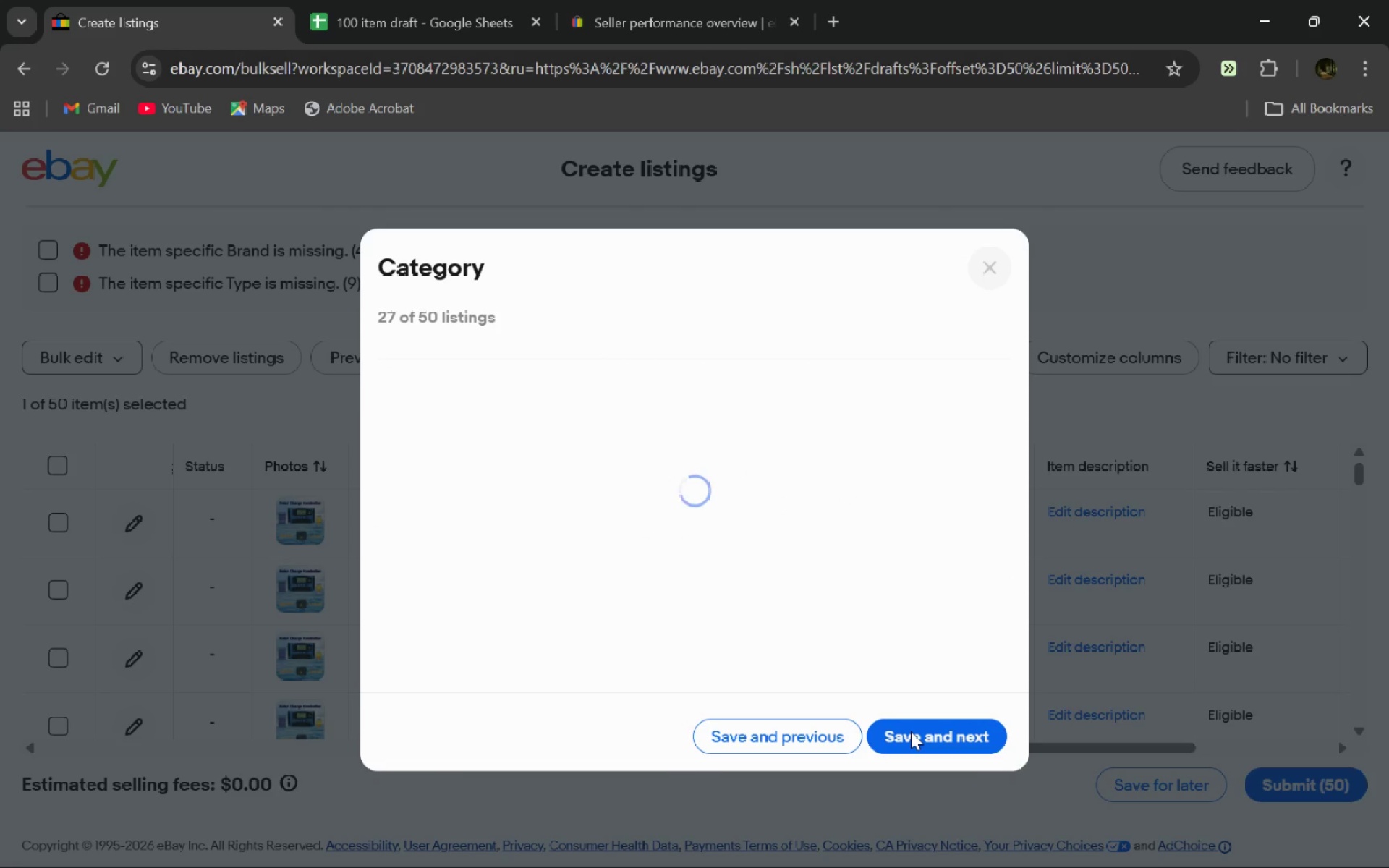 
left_click([932, 720])
 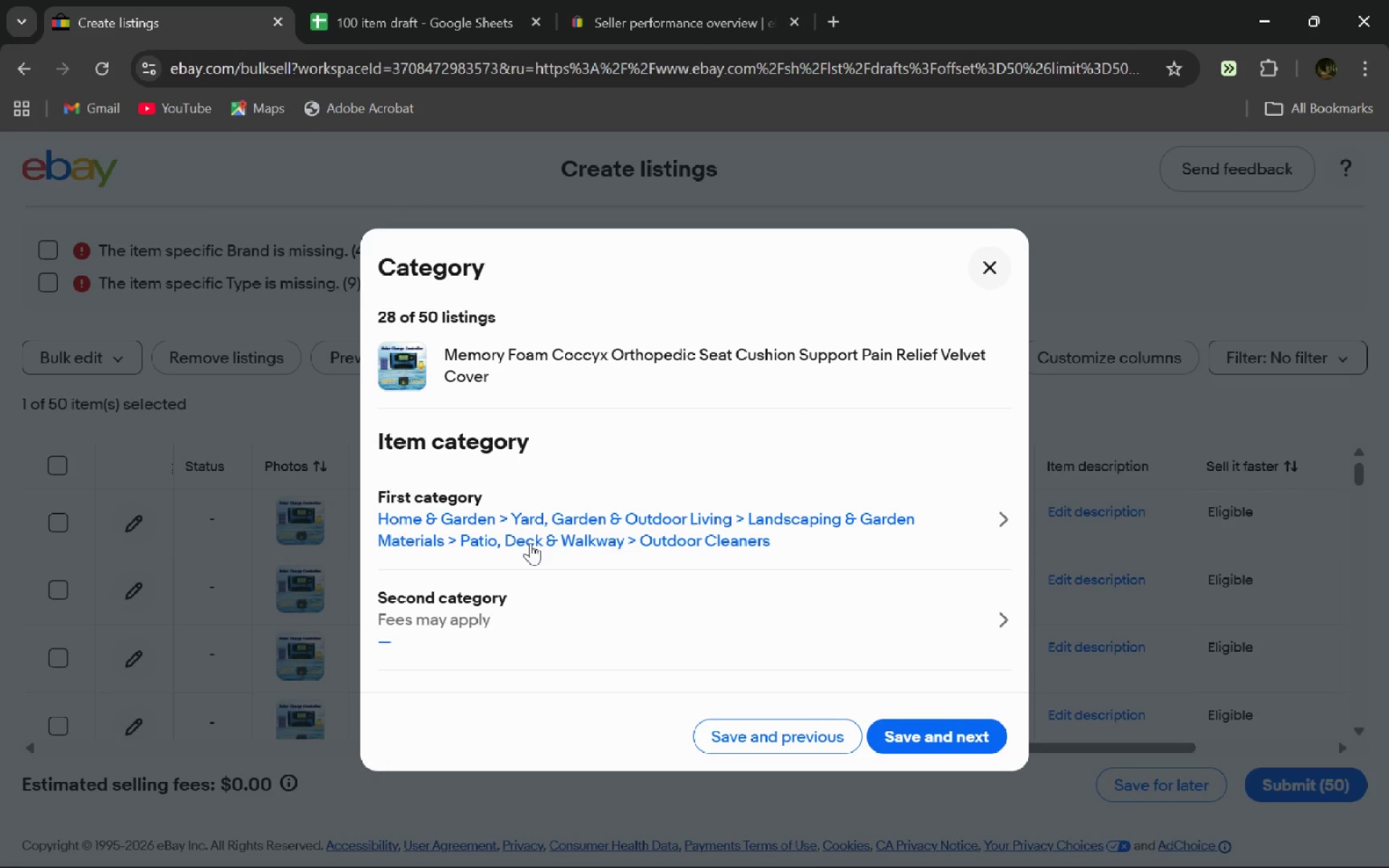 
wait(8.91)
 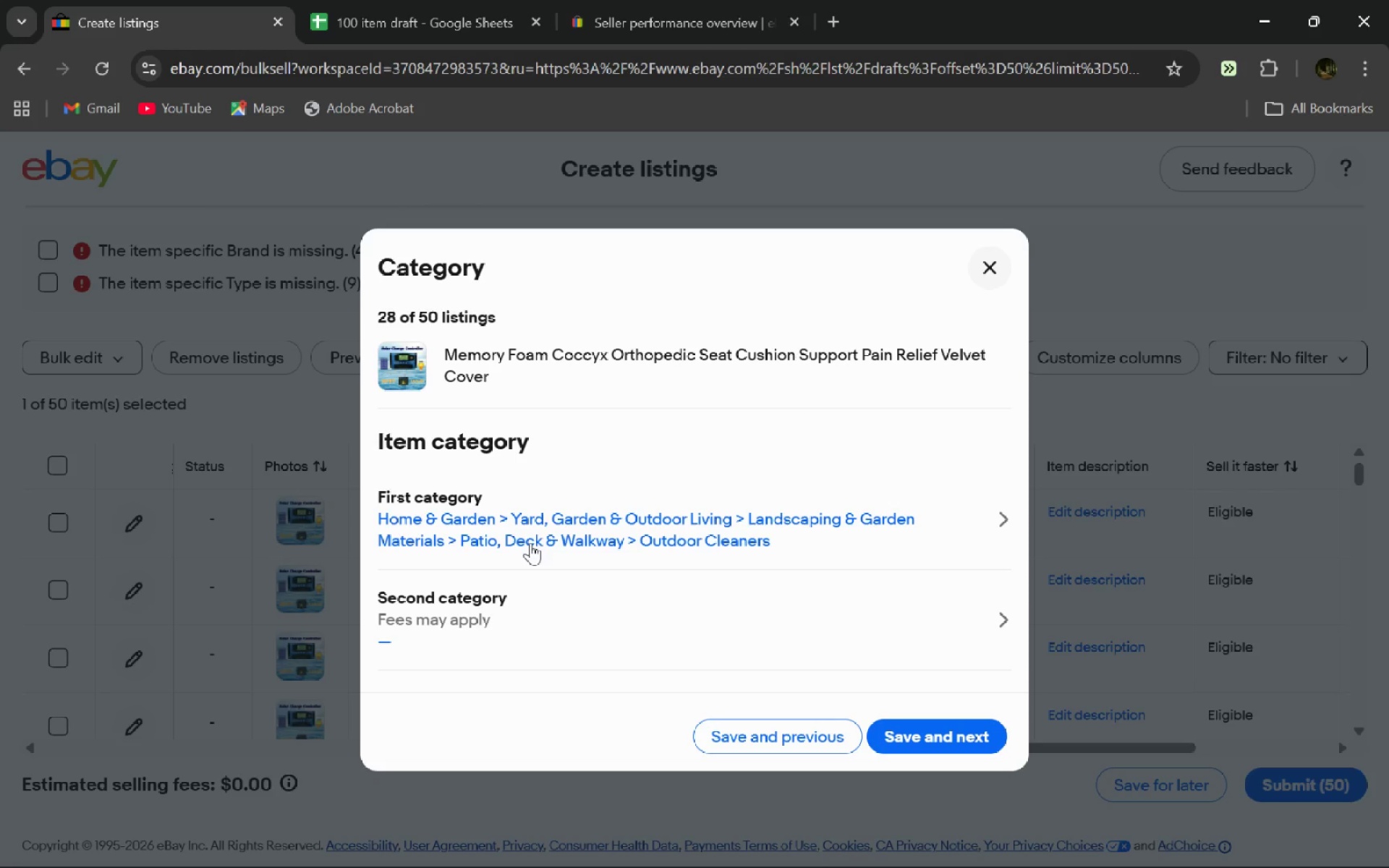 
left_click([670, 536])
 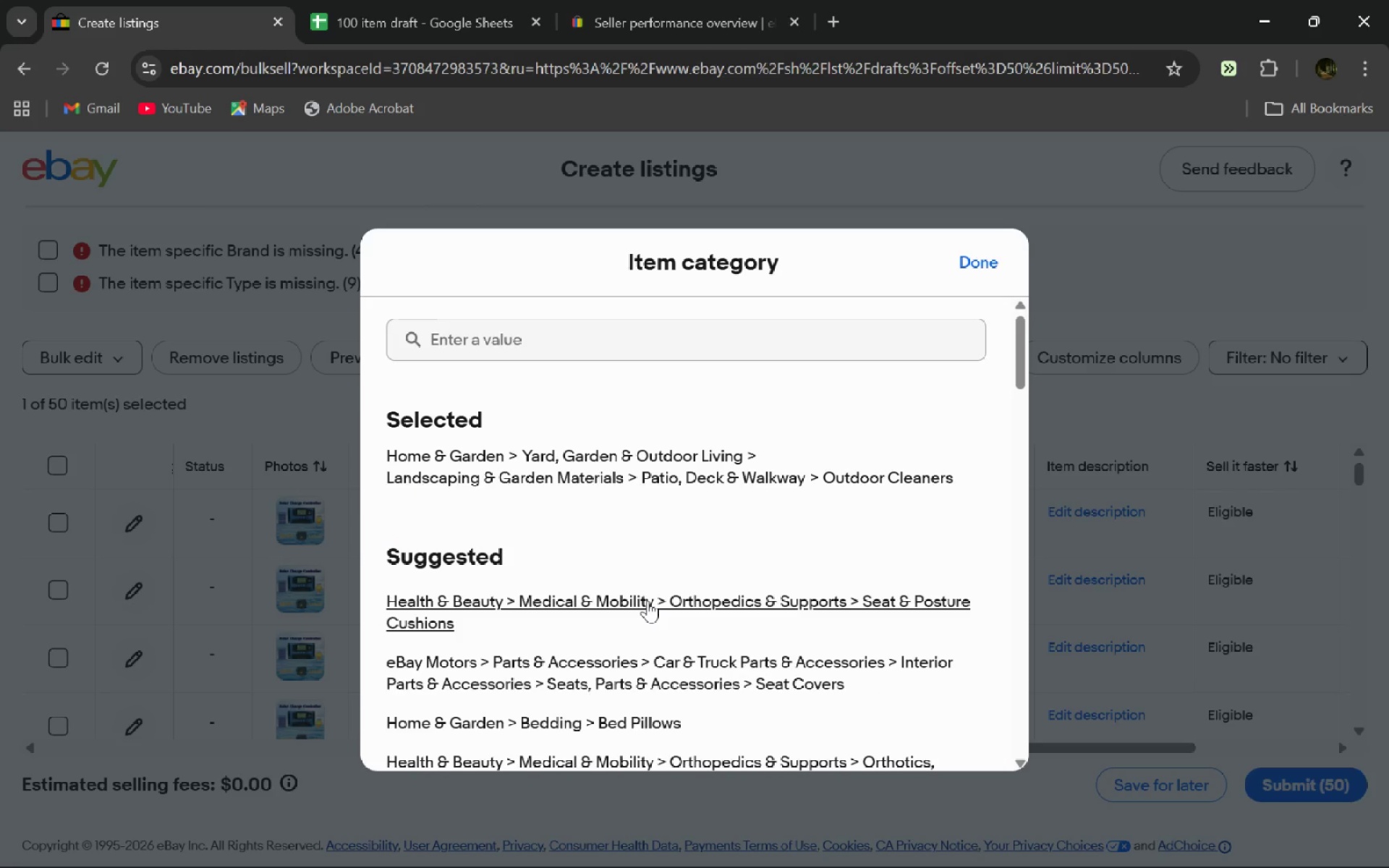 
left_click([647, 600])
 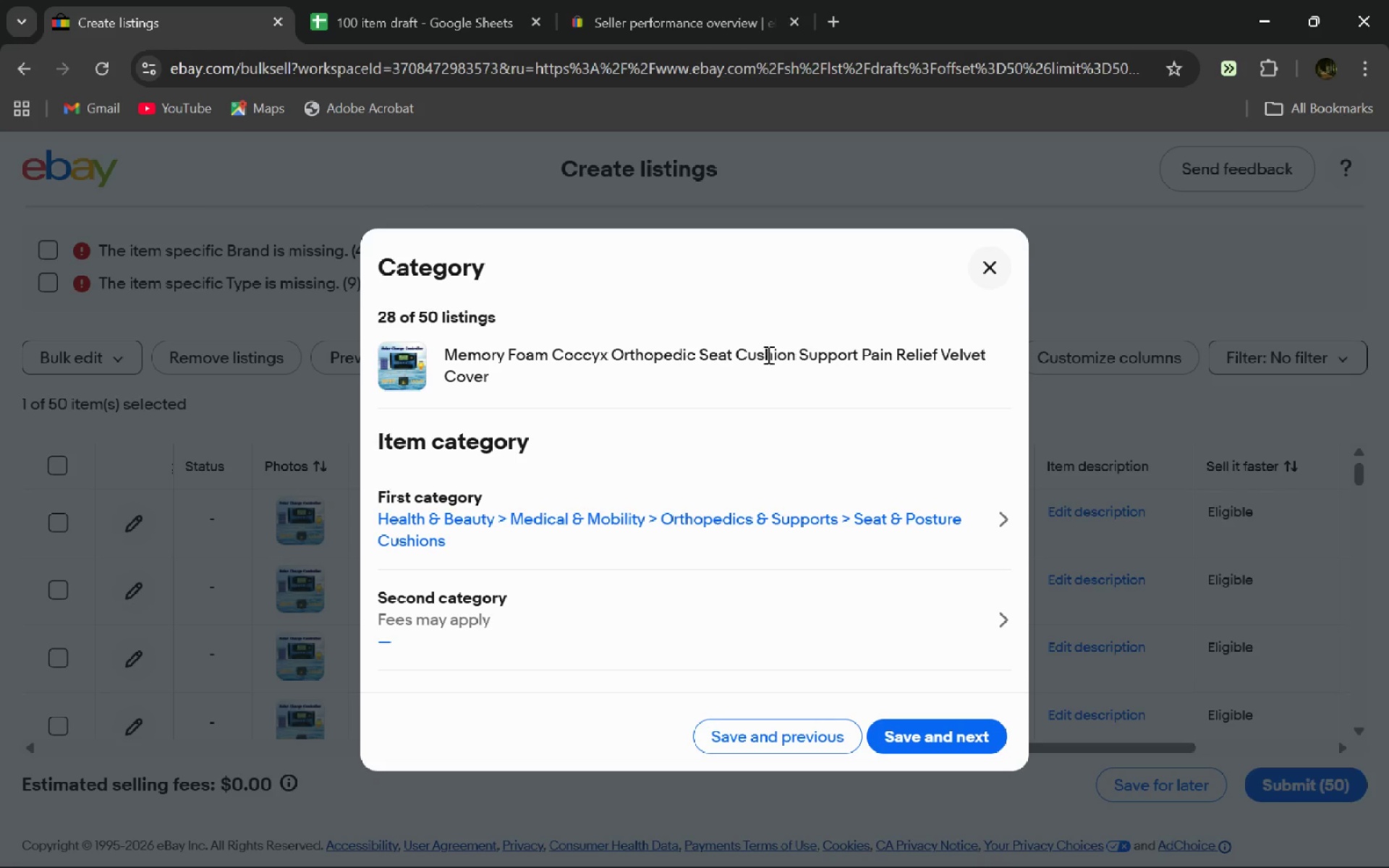 
wait(8.42)
 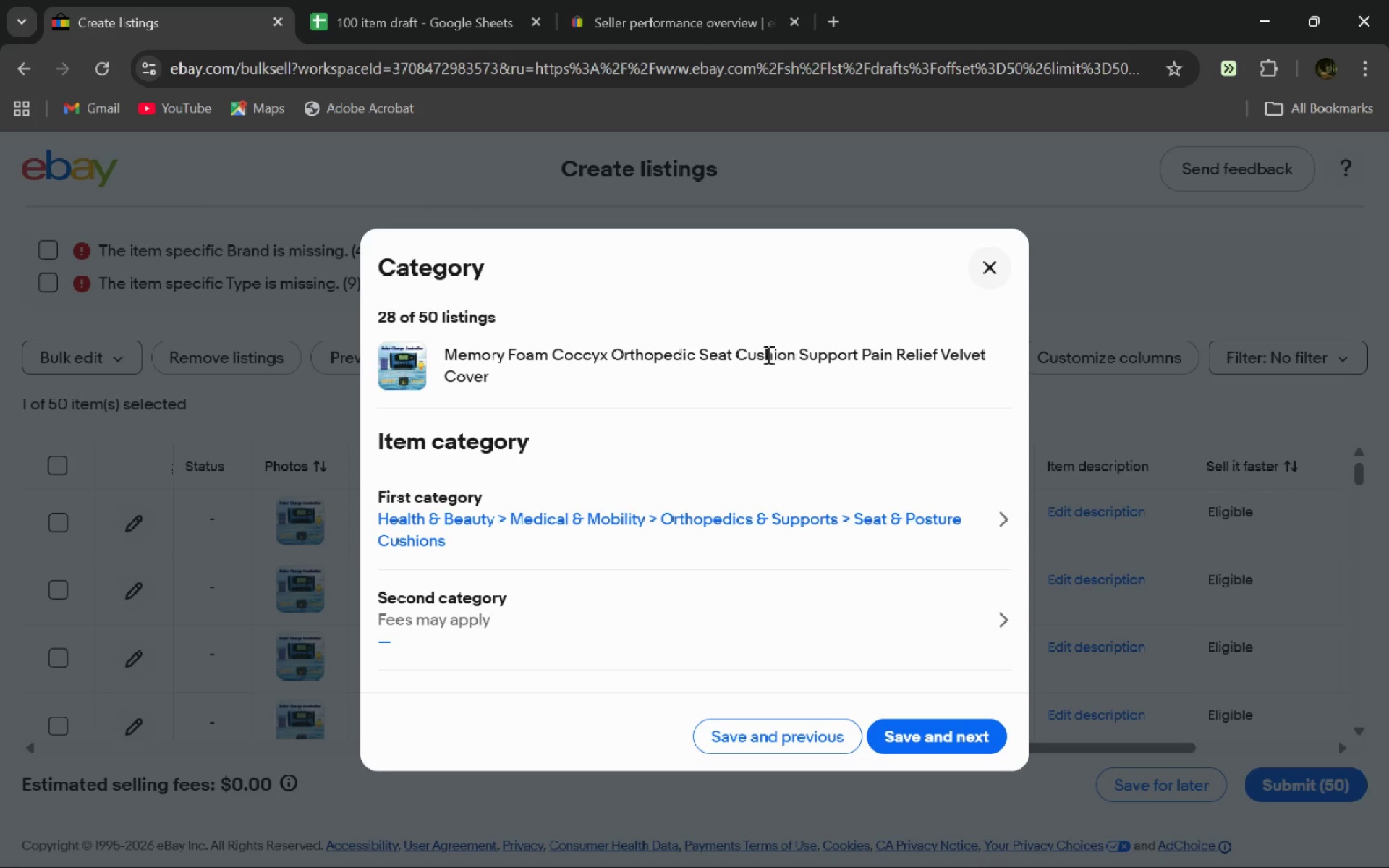 
left_click([925, 744])
 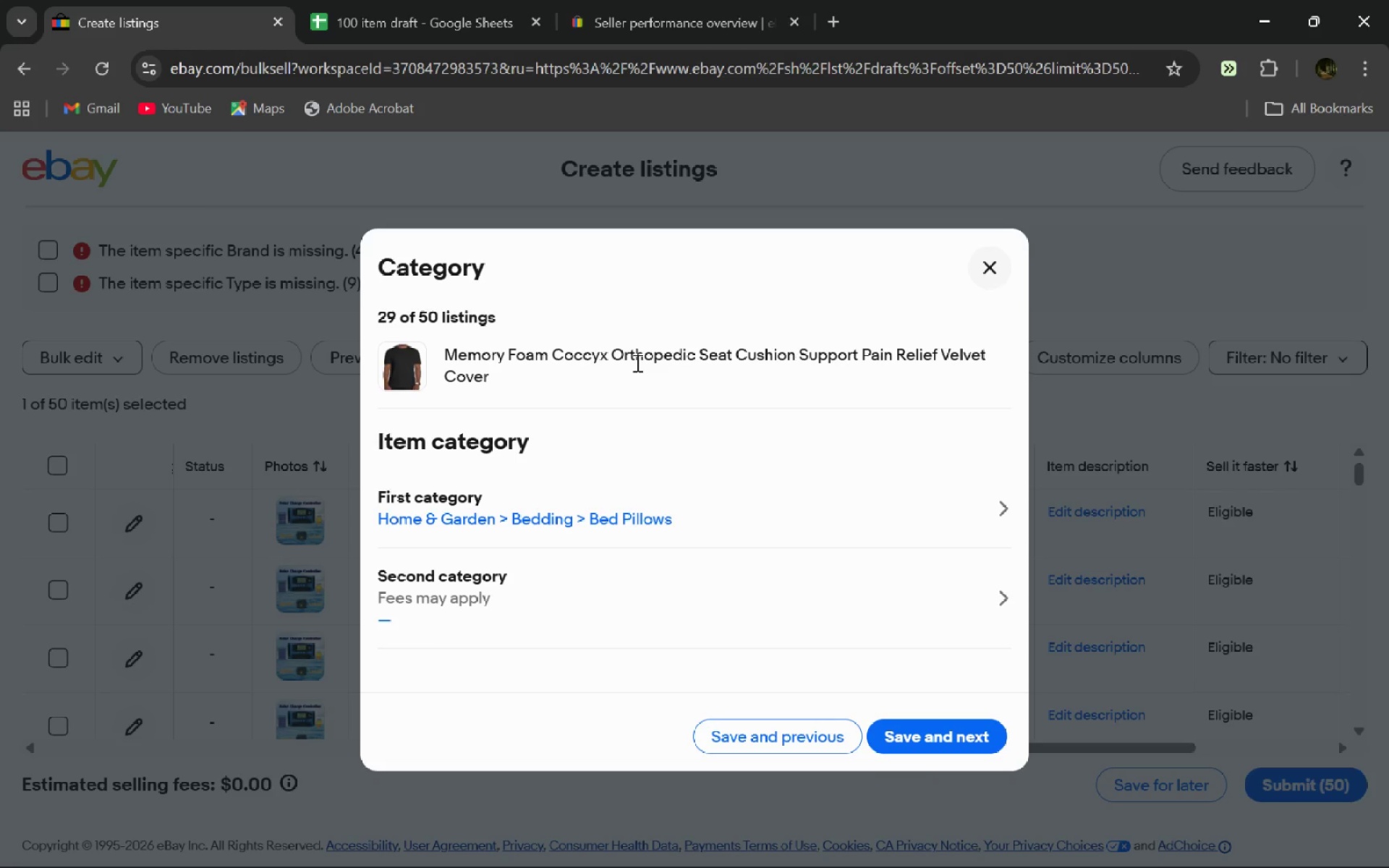 
wait(17.88)
 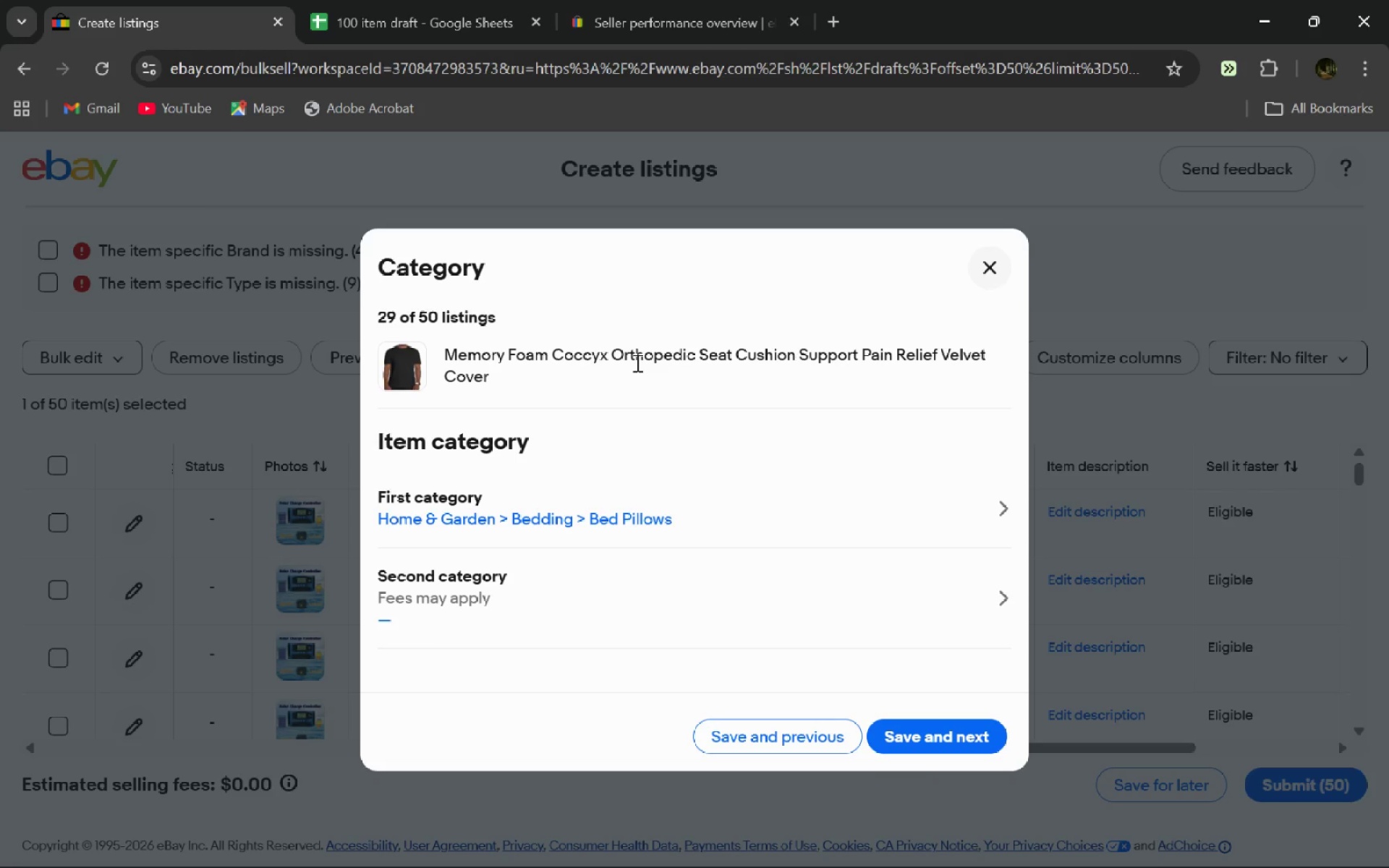 
left_click([641, 522])
 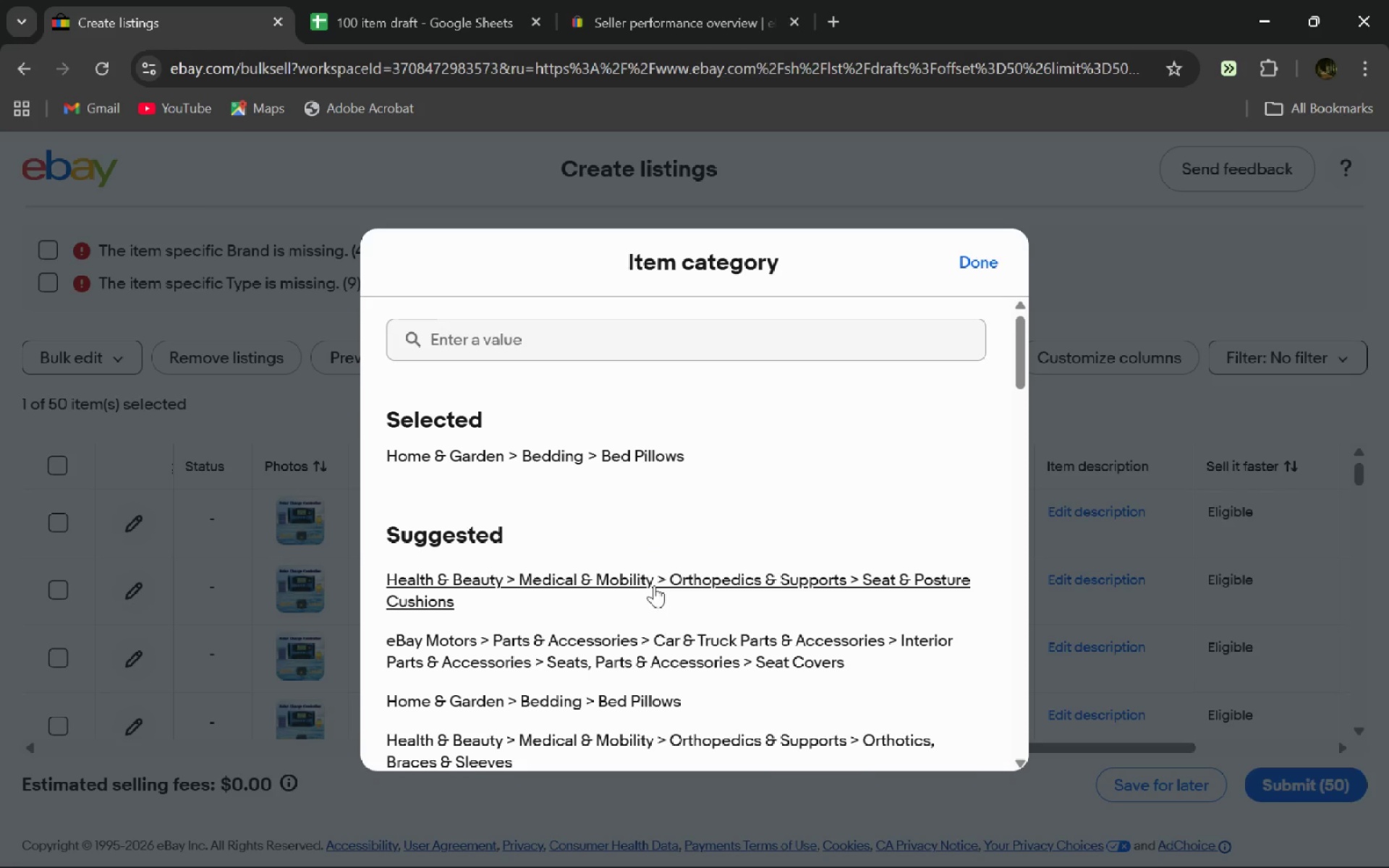 
left_click([654, 585])
 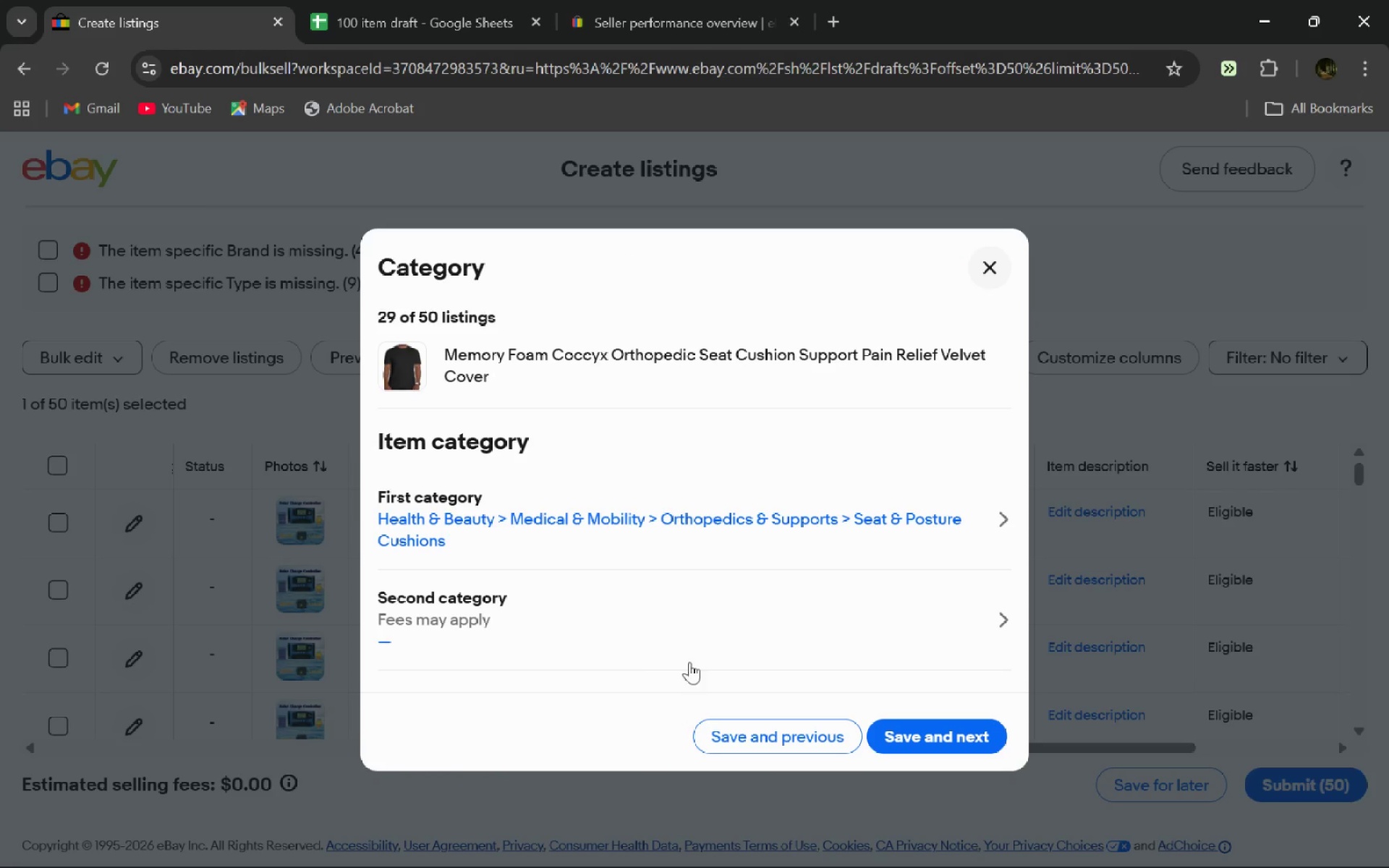 
left_click([928, 726])
 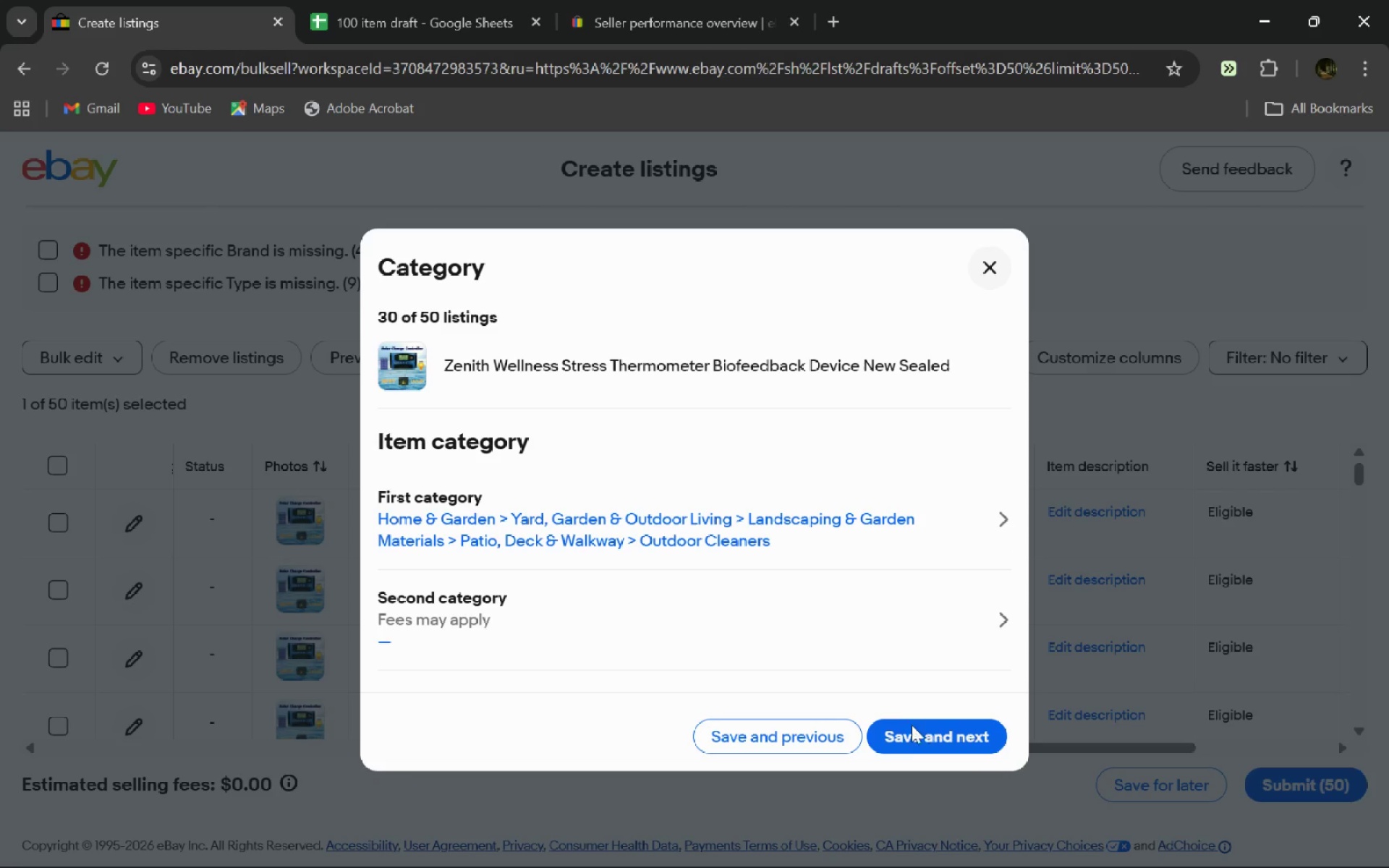 
left_click([694, 524])
 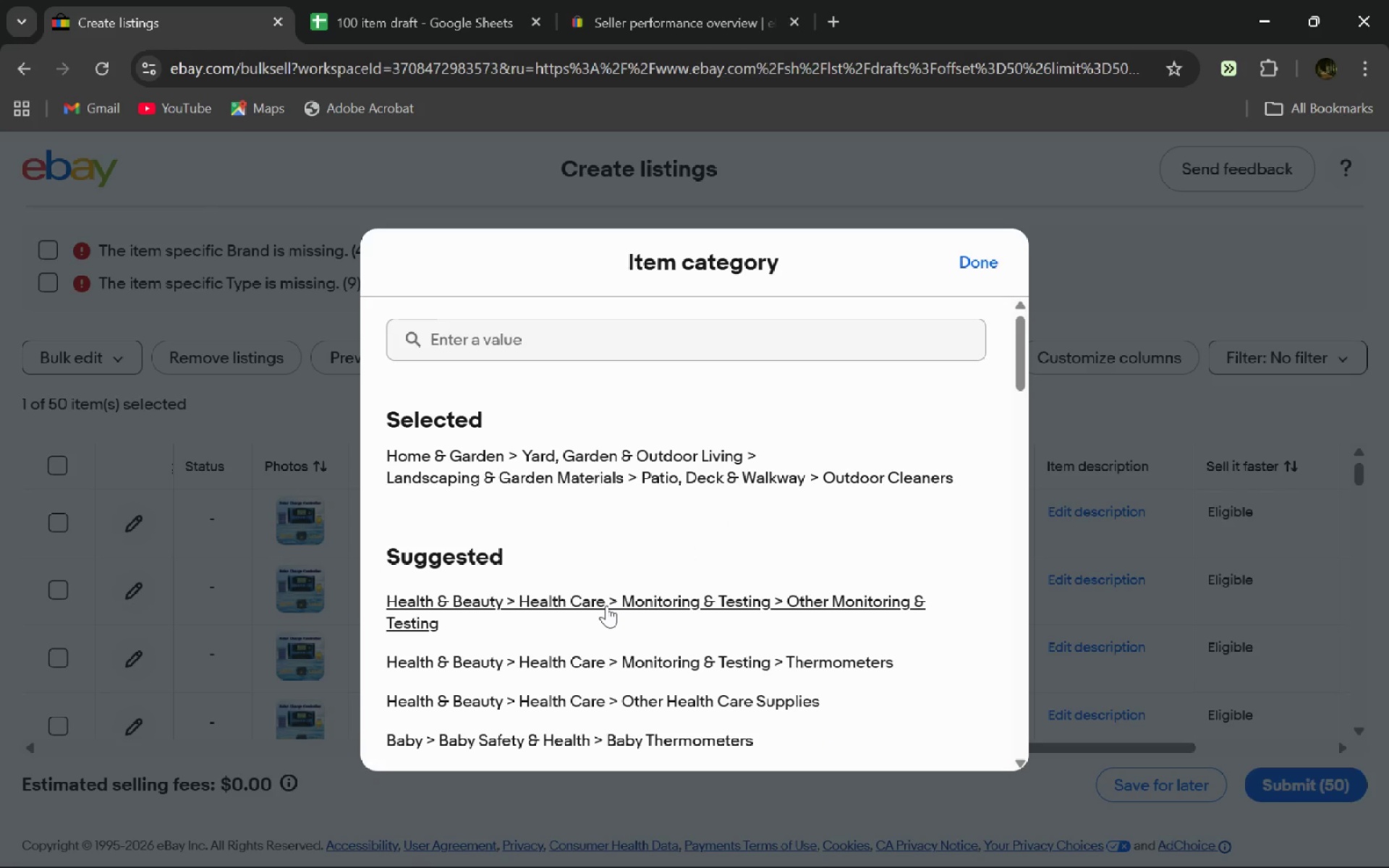 
wait(12.0)
 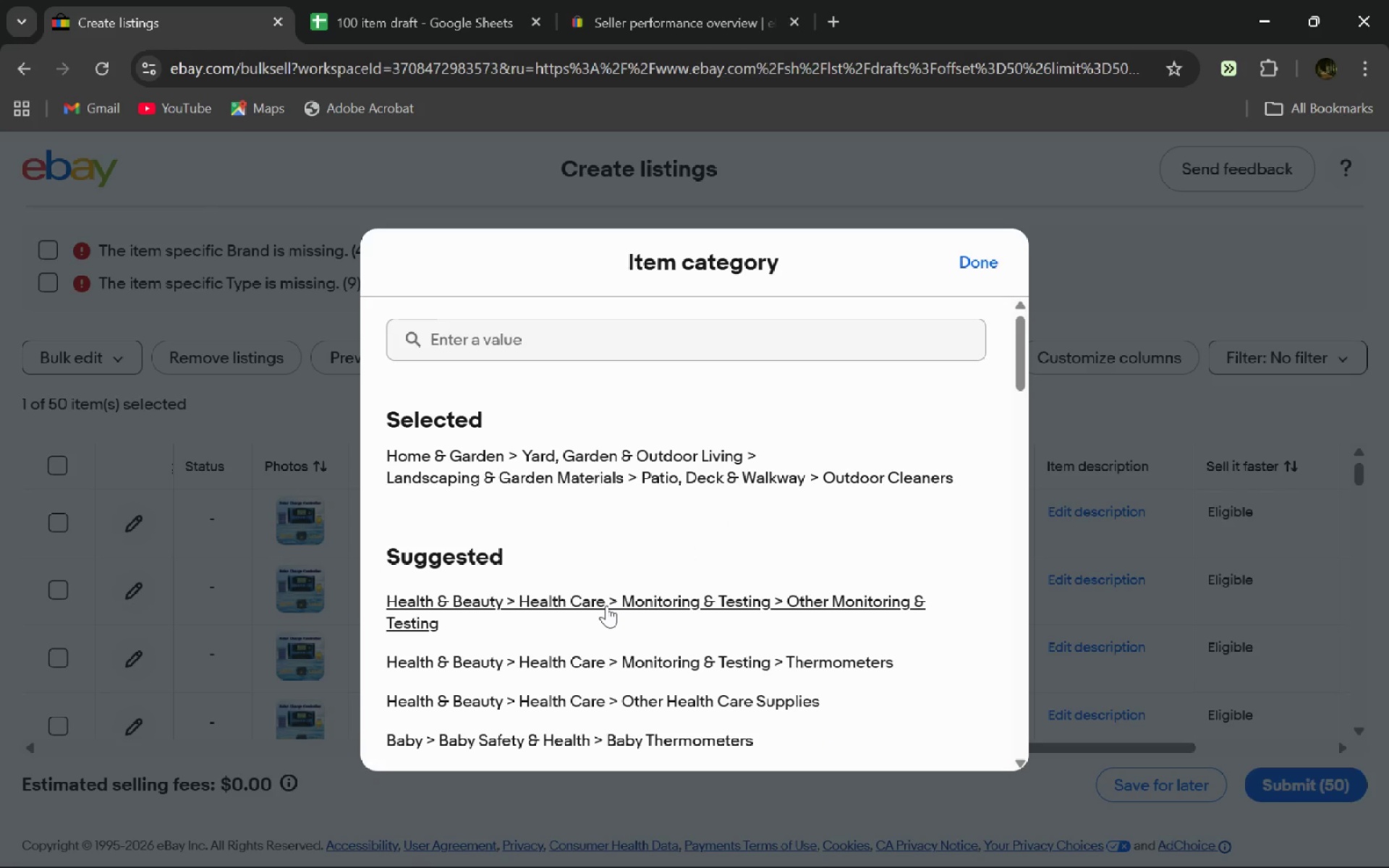 
left_click([960, 259])
 